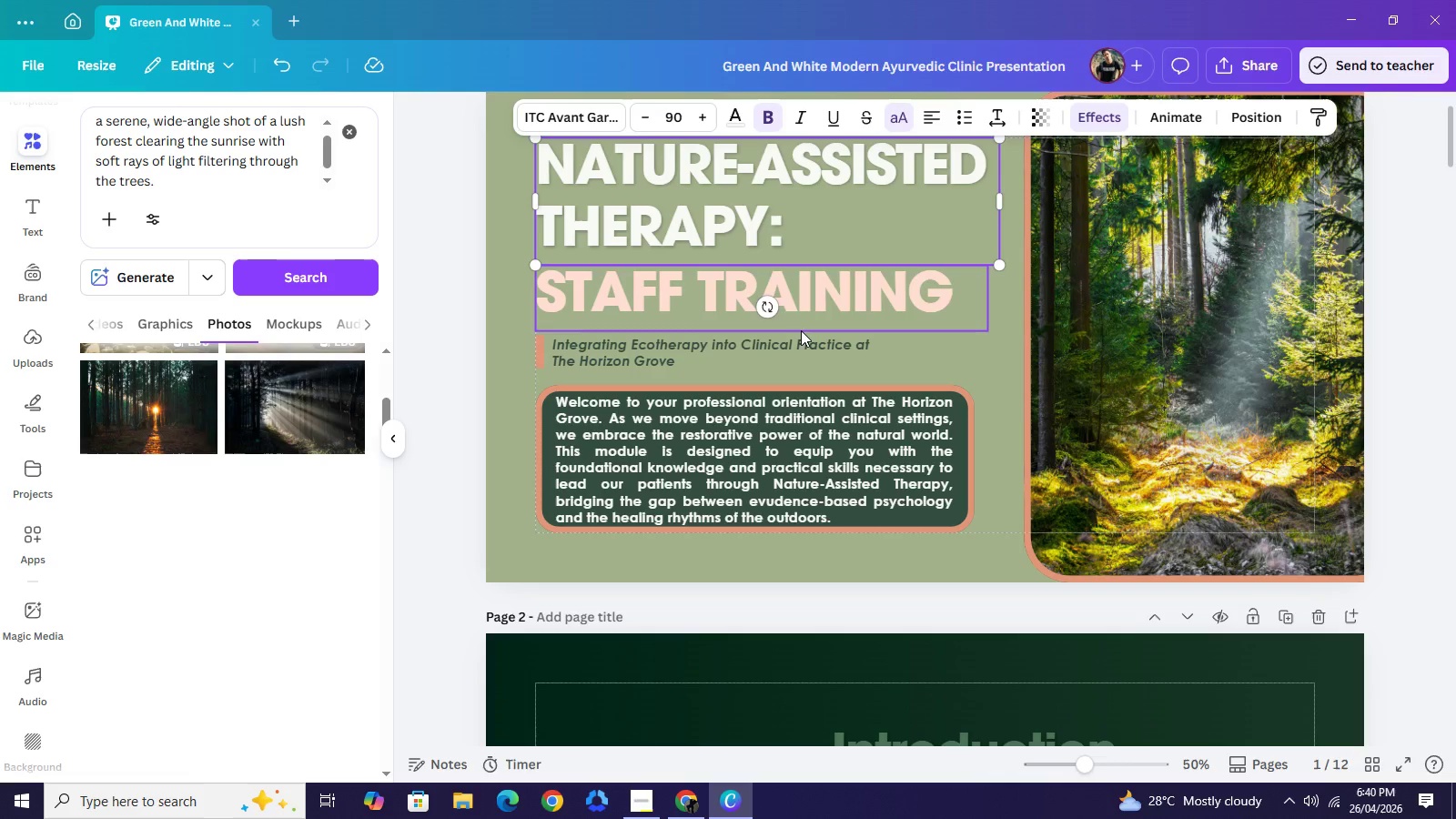 
scroll: coordinate [800, 329], scroll_direction: down, amount: 2.0
 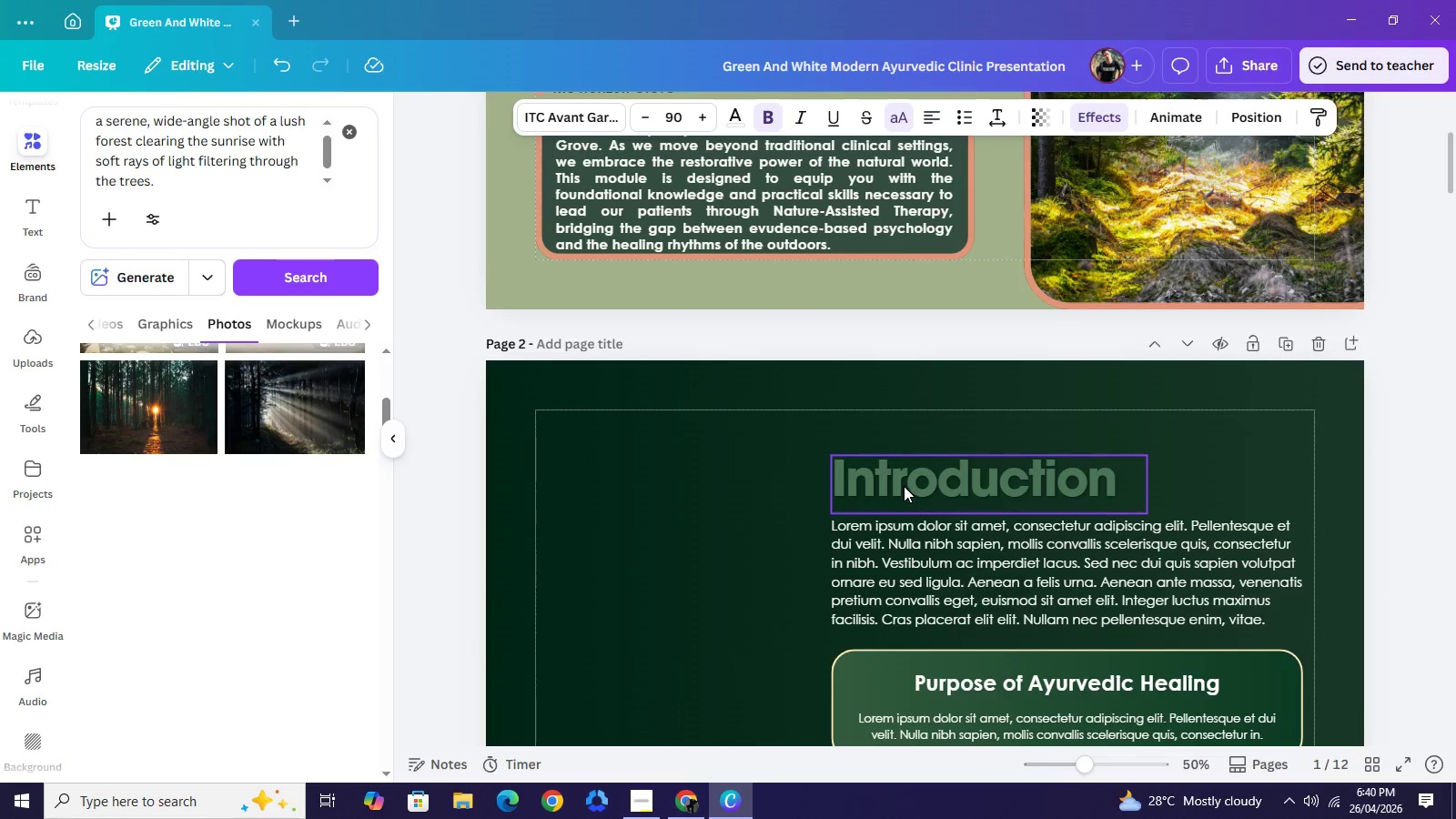 
left_click([904, 486])
 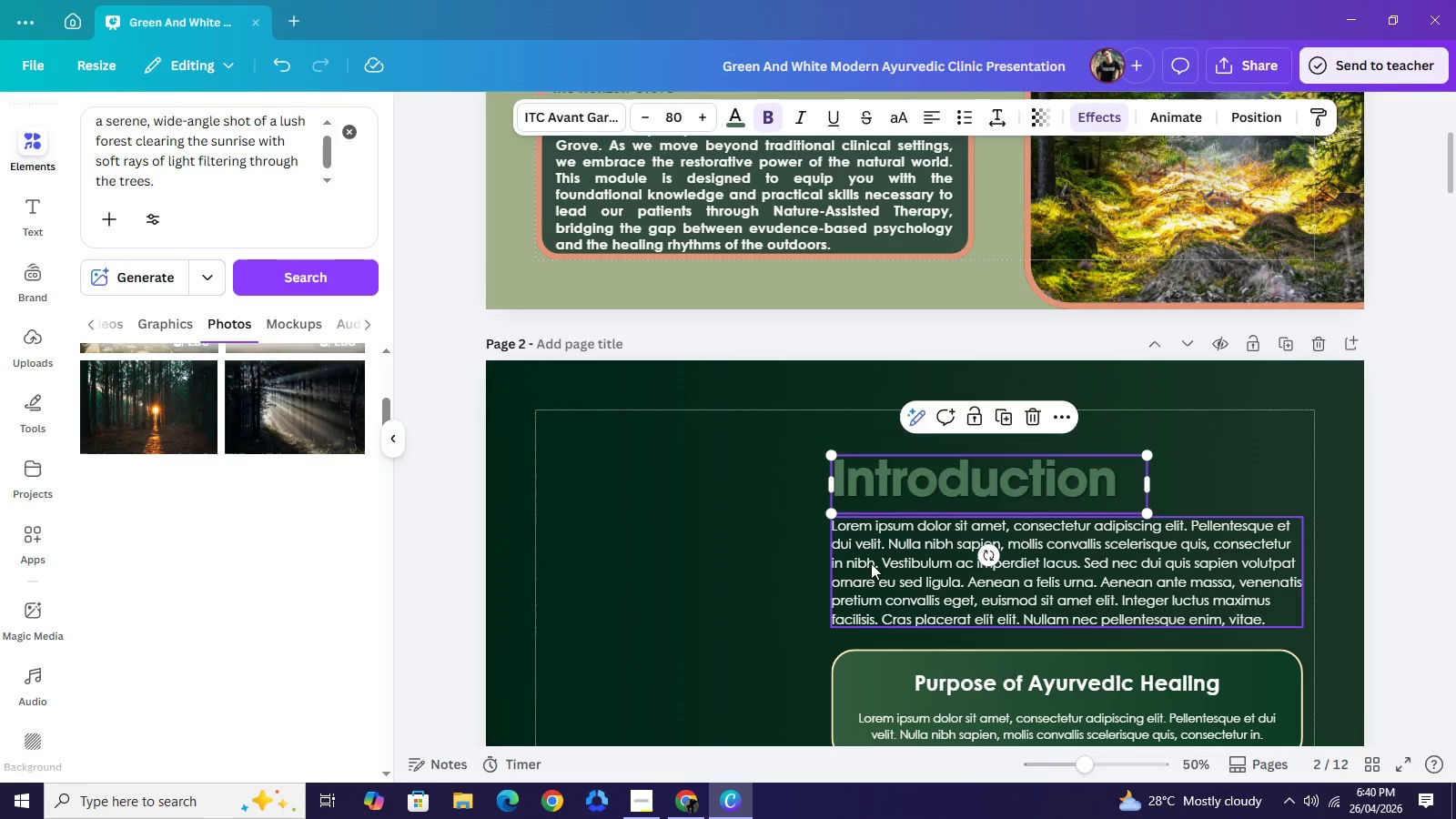 
key(Backspace)
 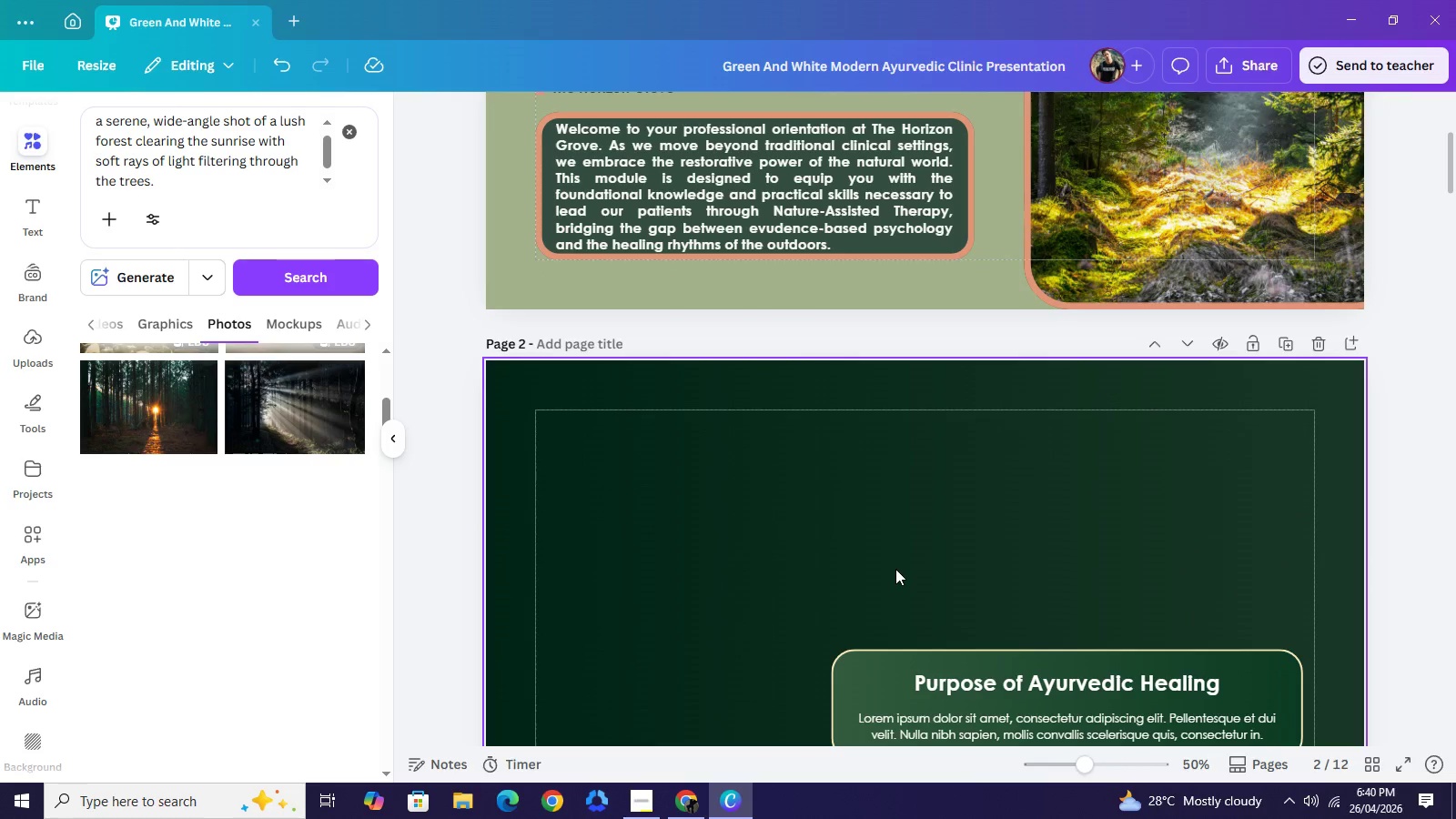 
key(Backspace)
 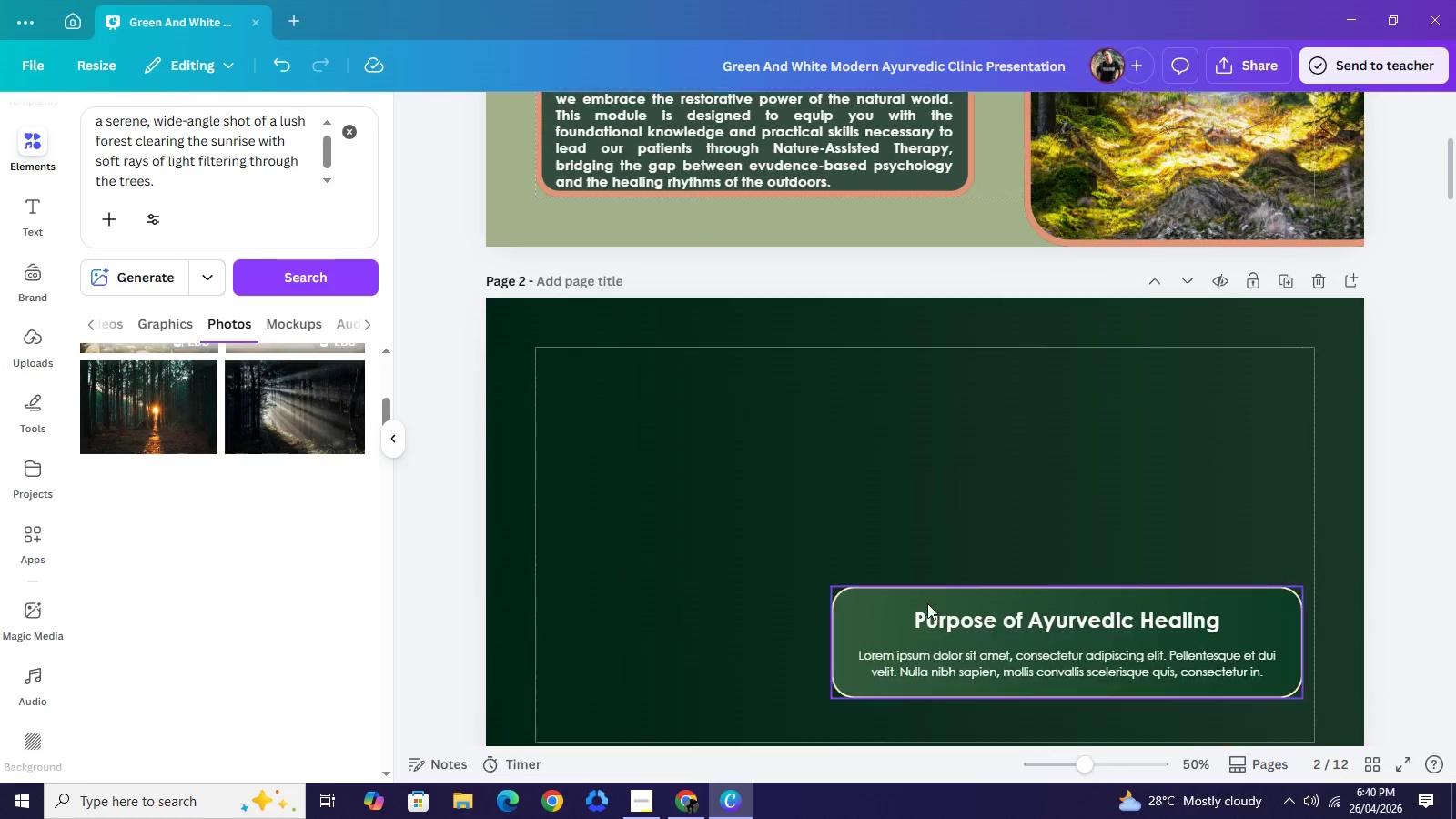 
scroll: coordinate [925, 602], scroll_direction: down, amount: 2.0
 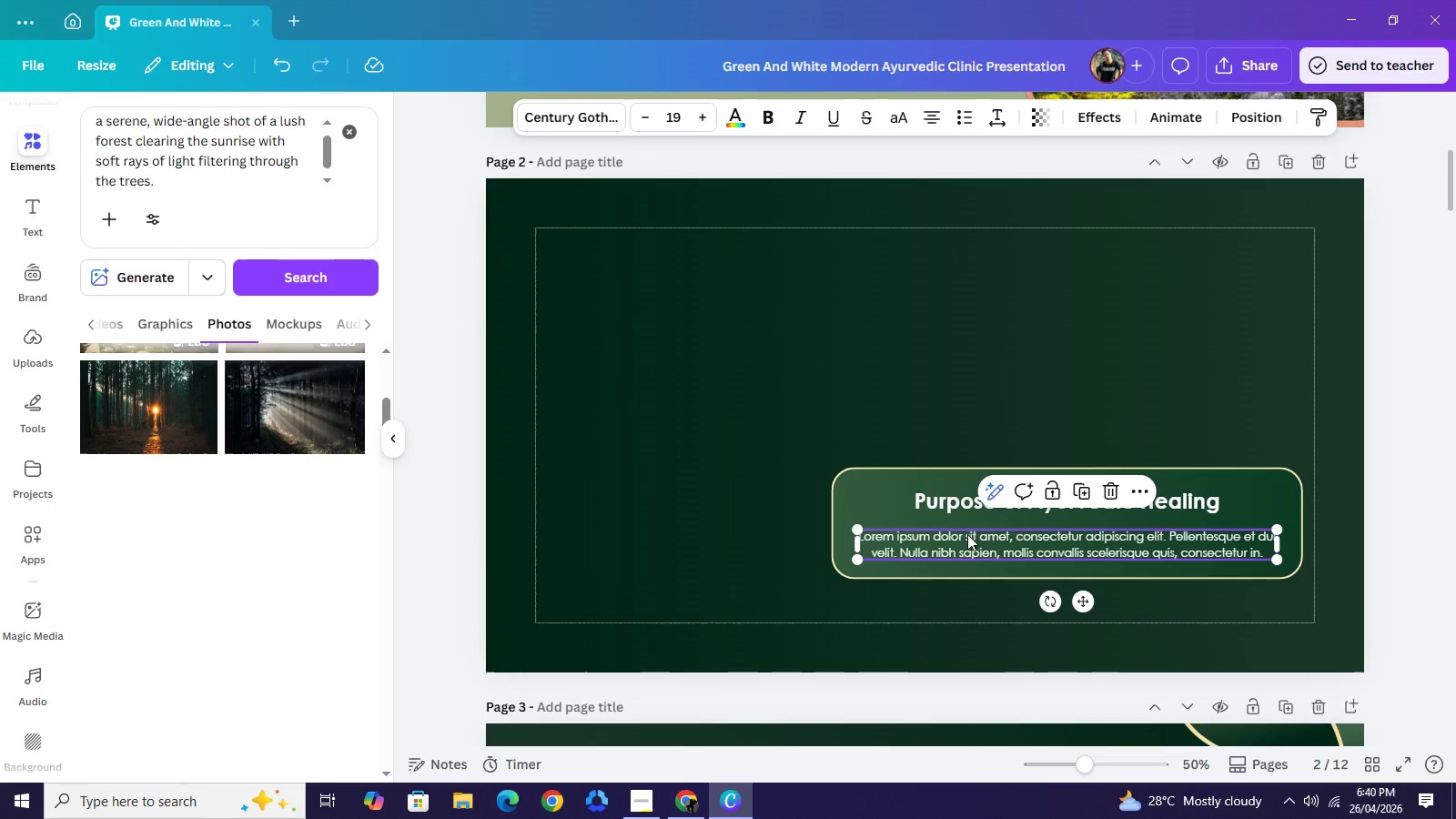 
left_click([967, 534])
 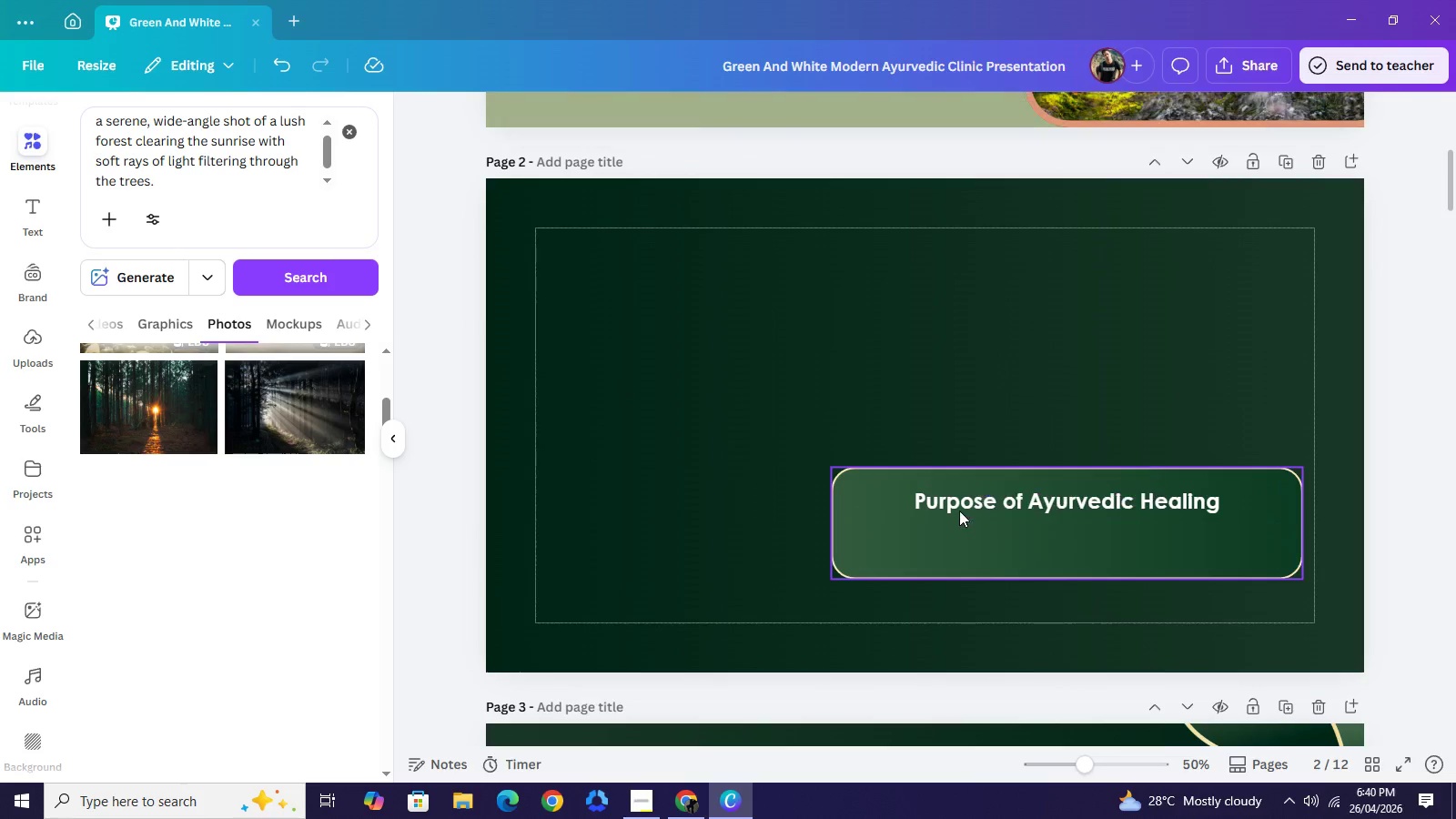 
key(Backspace)
 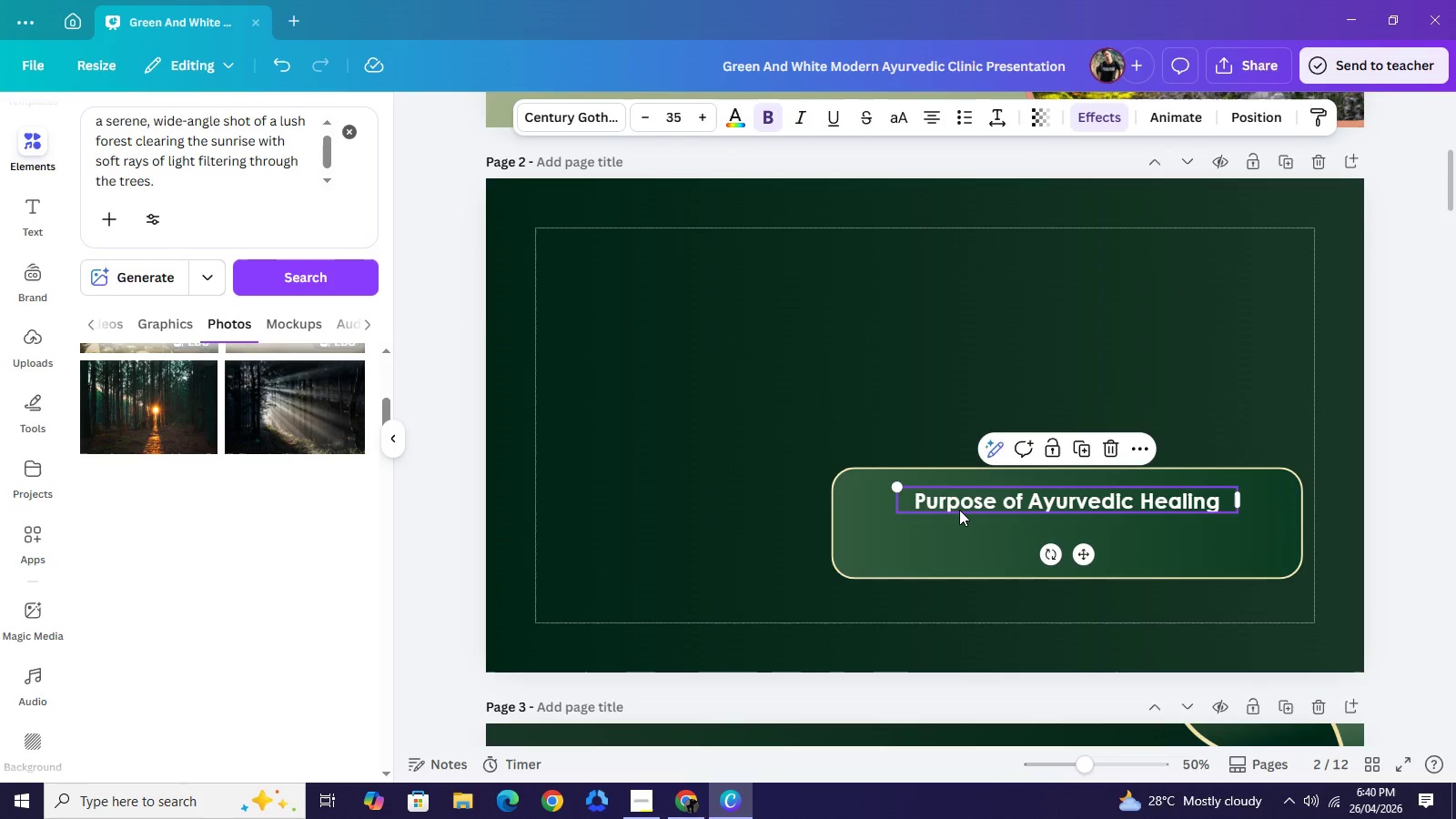 
left_click([959, 510])
 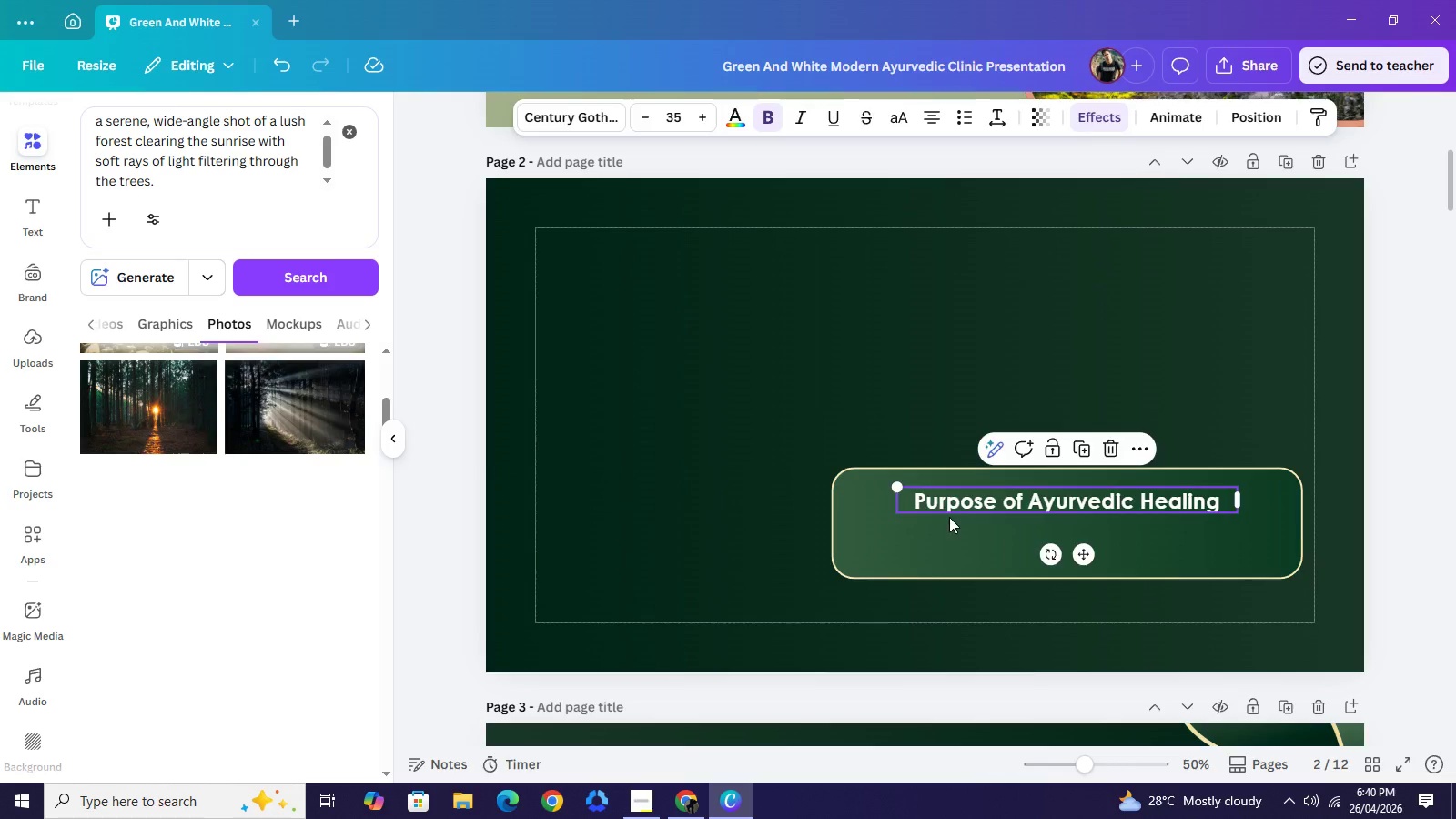 
key(Backspace)
 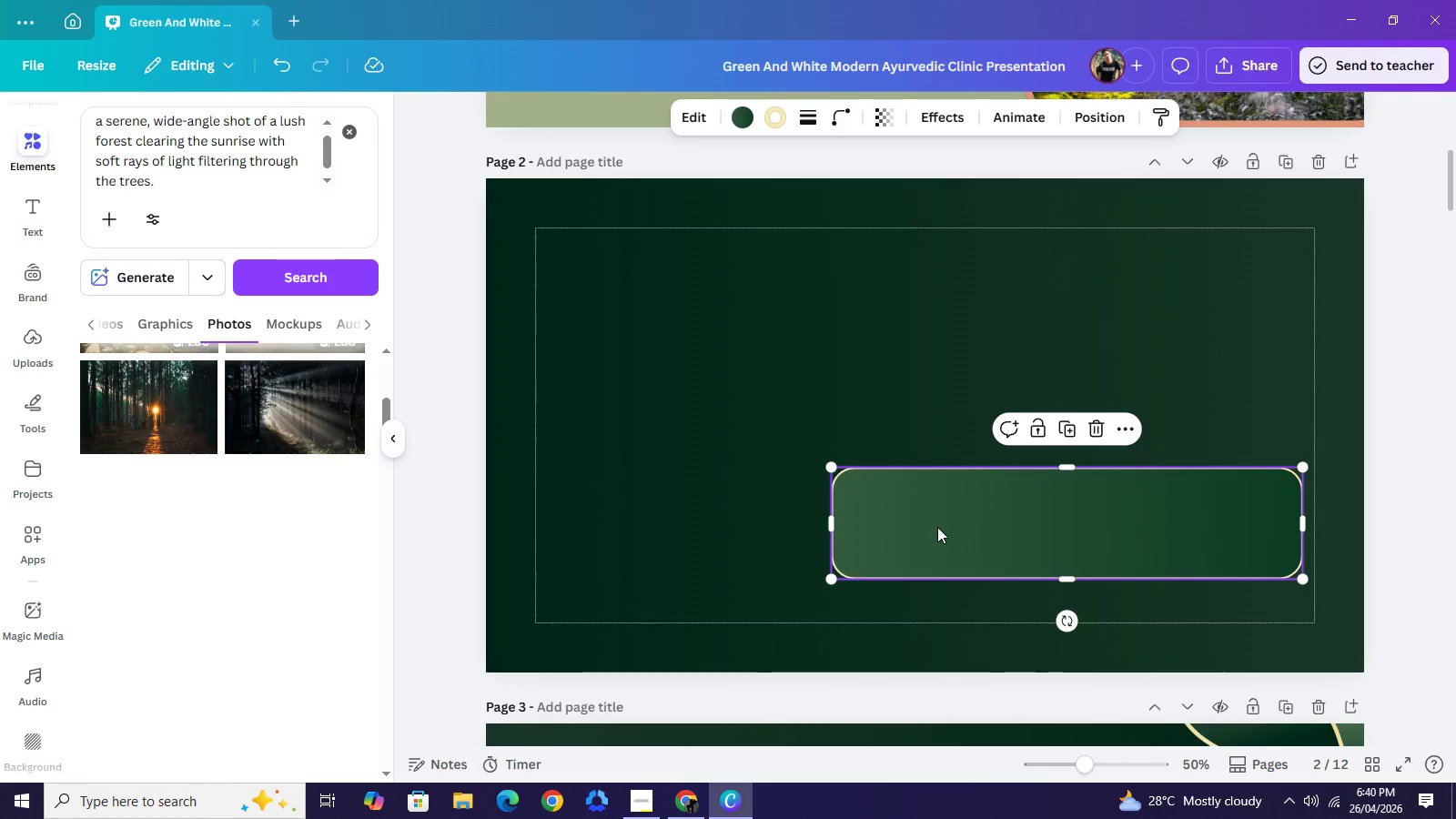 
left_click([937, 527])
 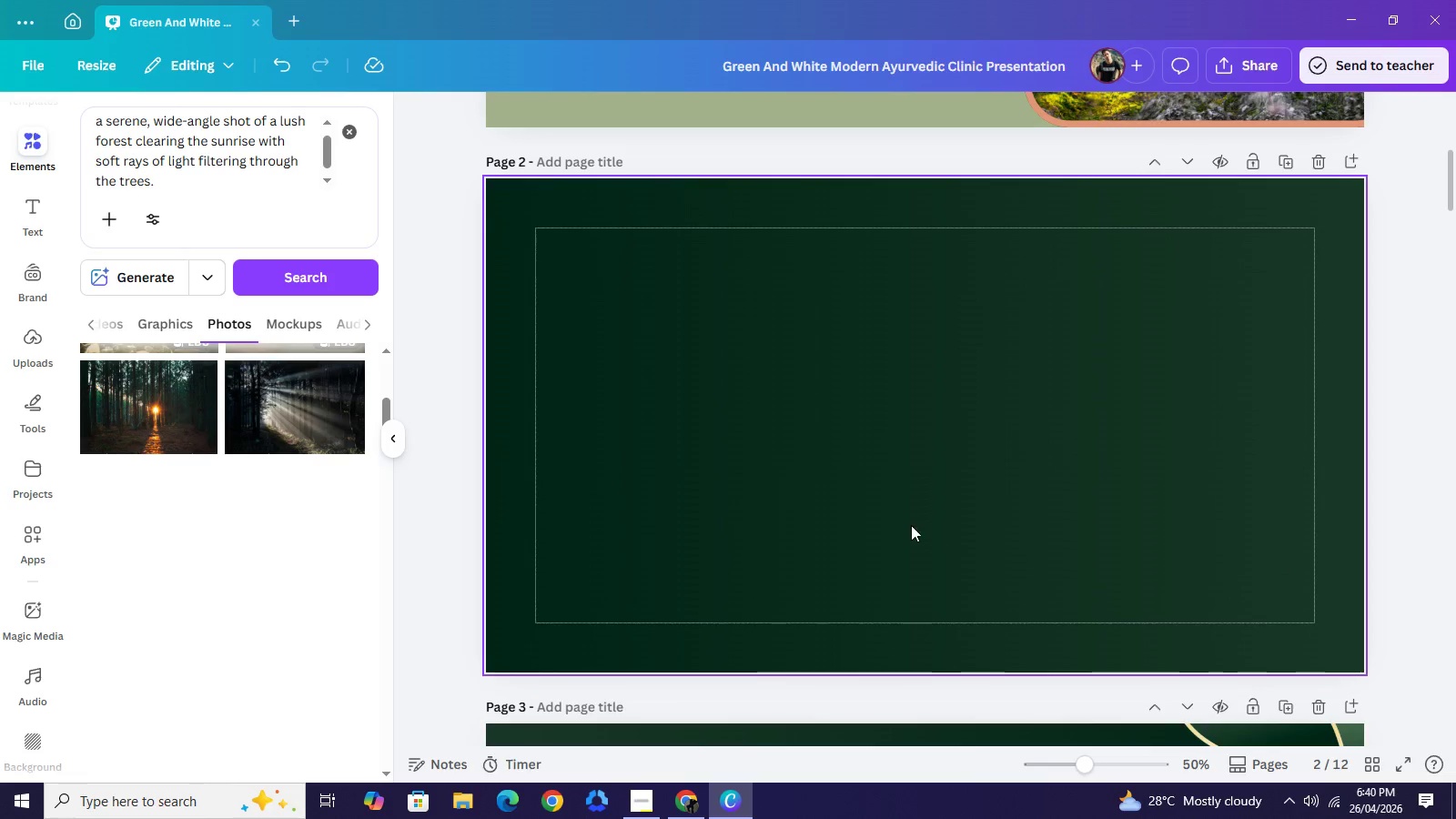 
key(Backspace)
 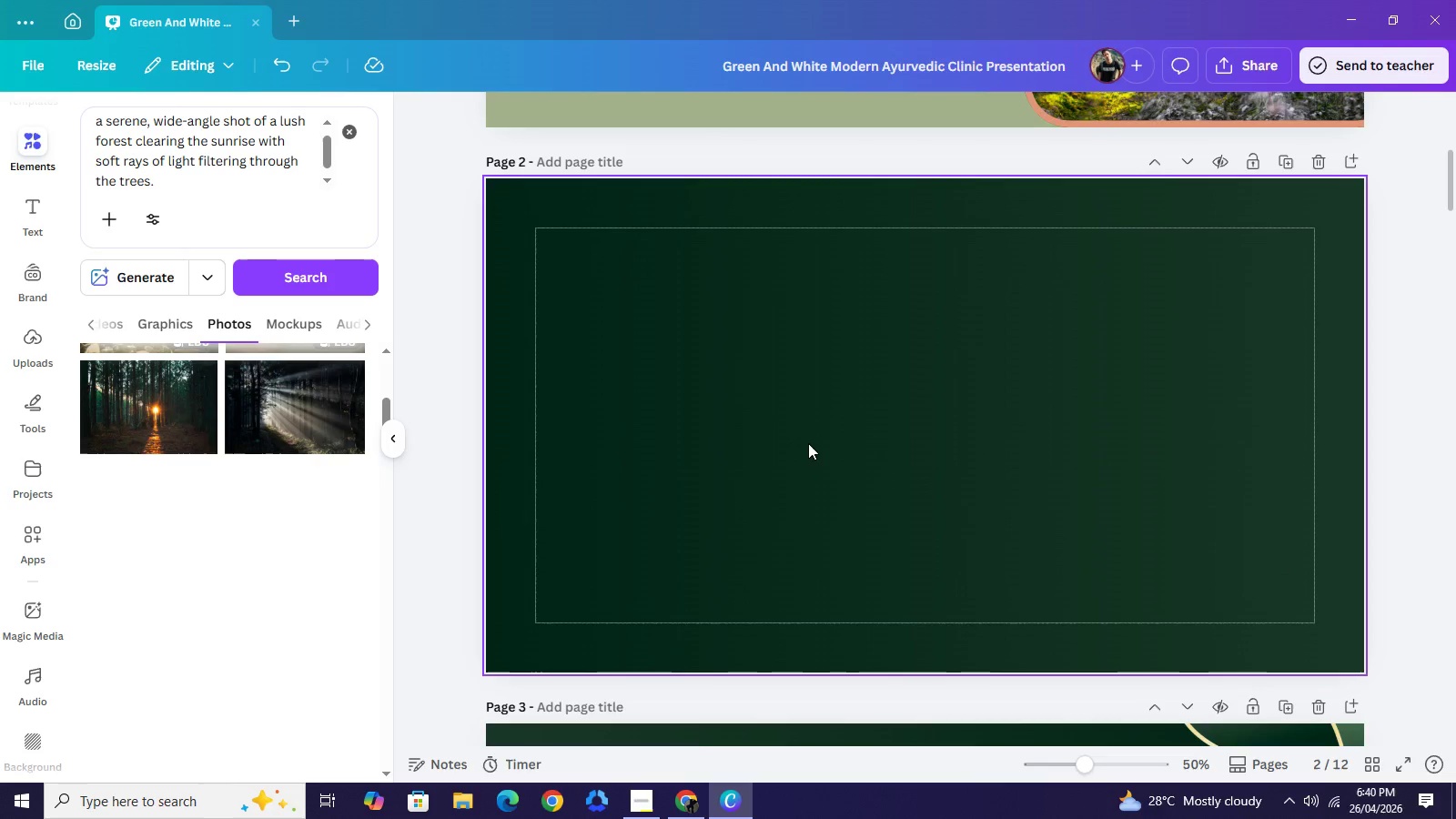 
left_click([808, 443])
 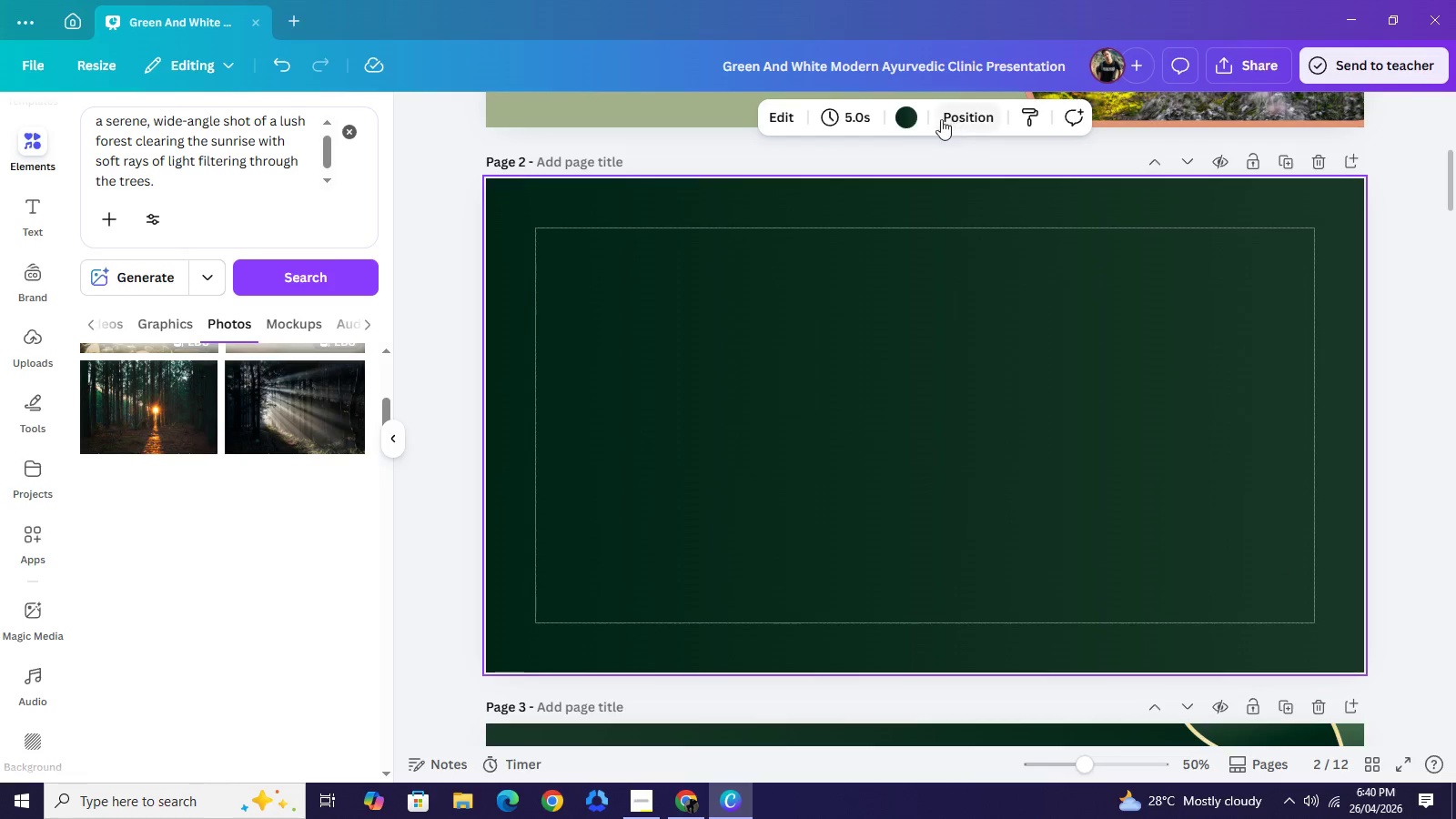 
left_click([898, 115])
 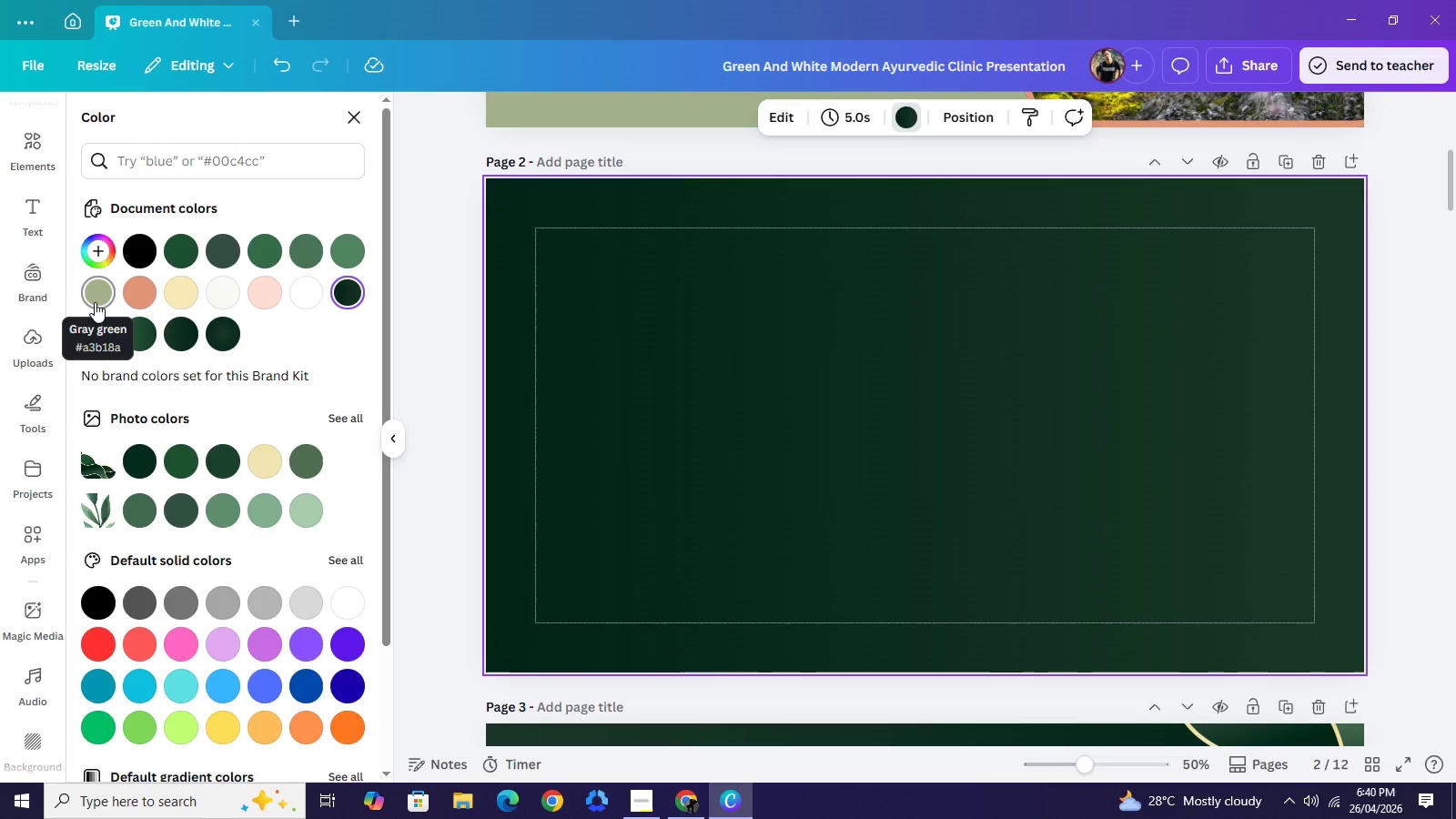 
left_click([95, 302])
 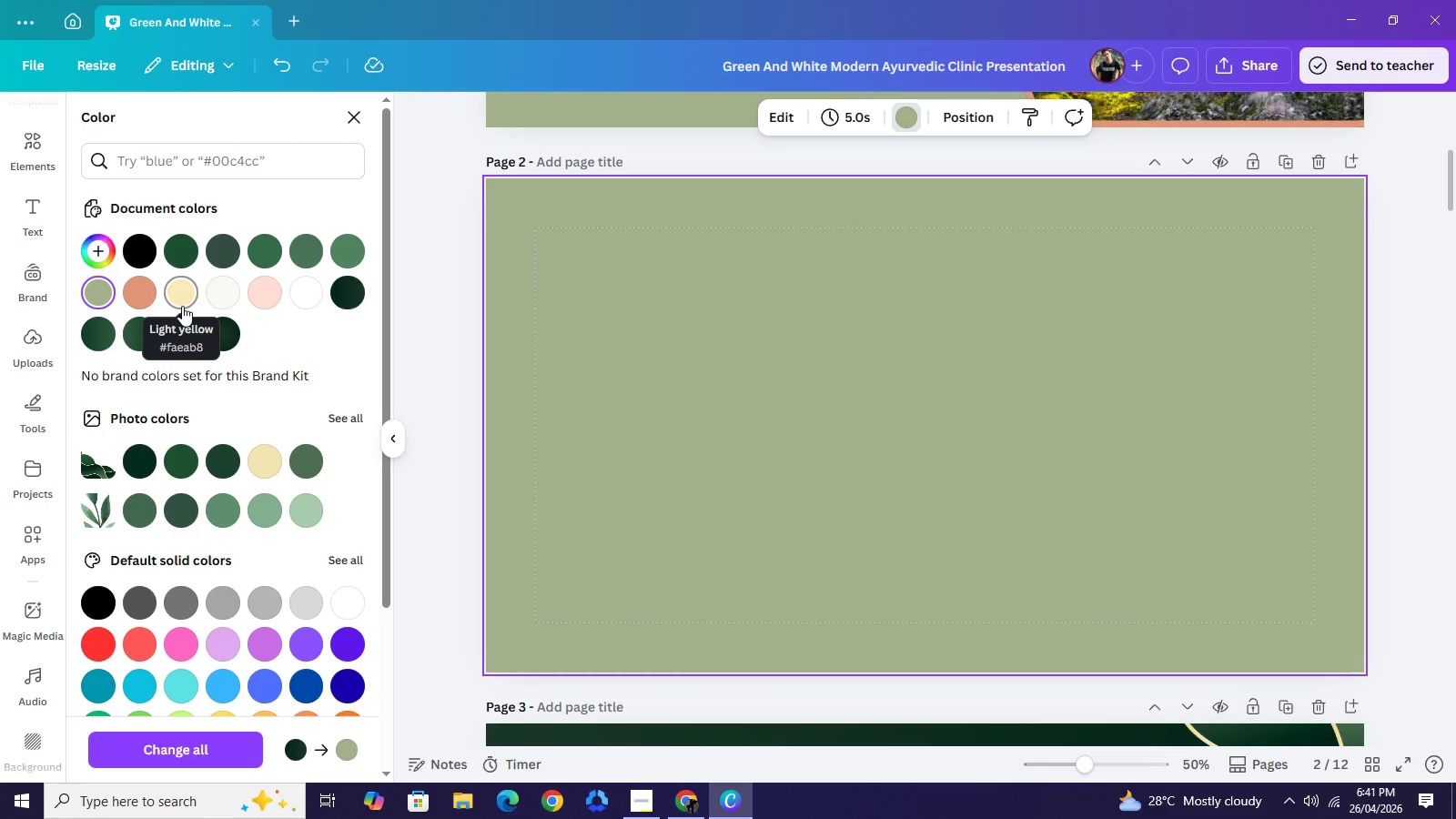 
wait(25.05)
 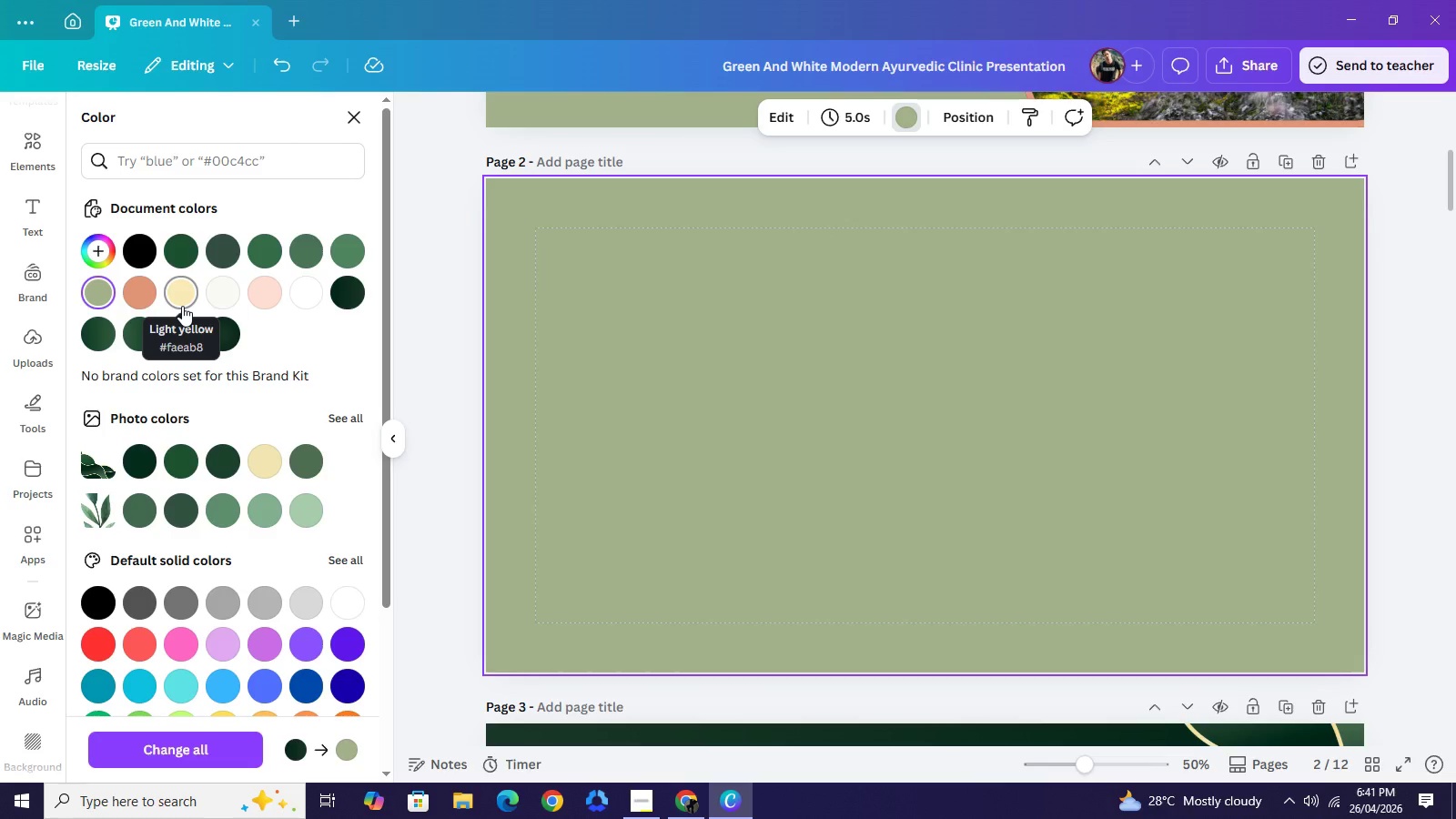 
key(Control+Z)
 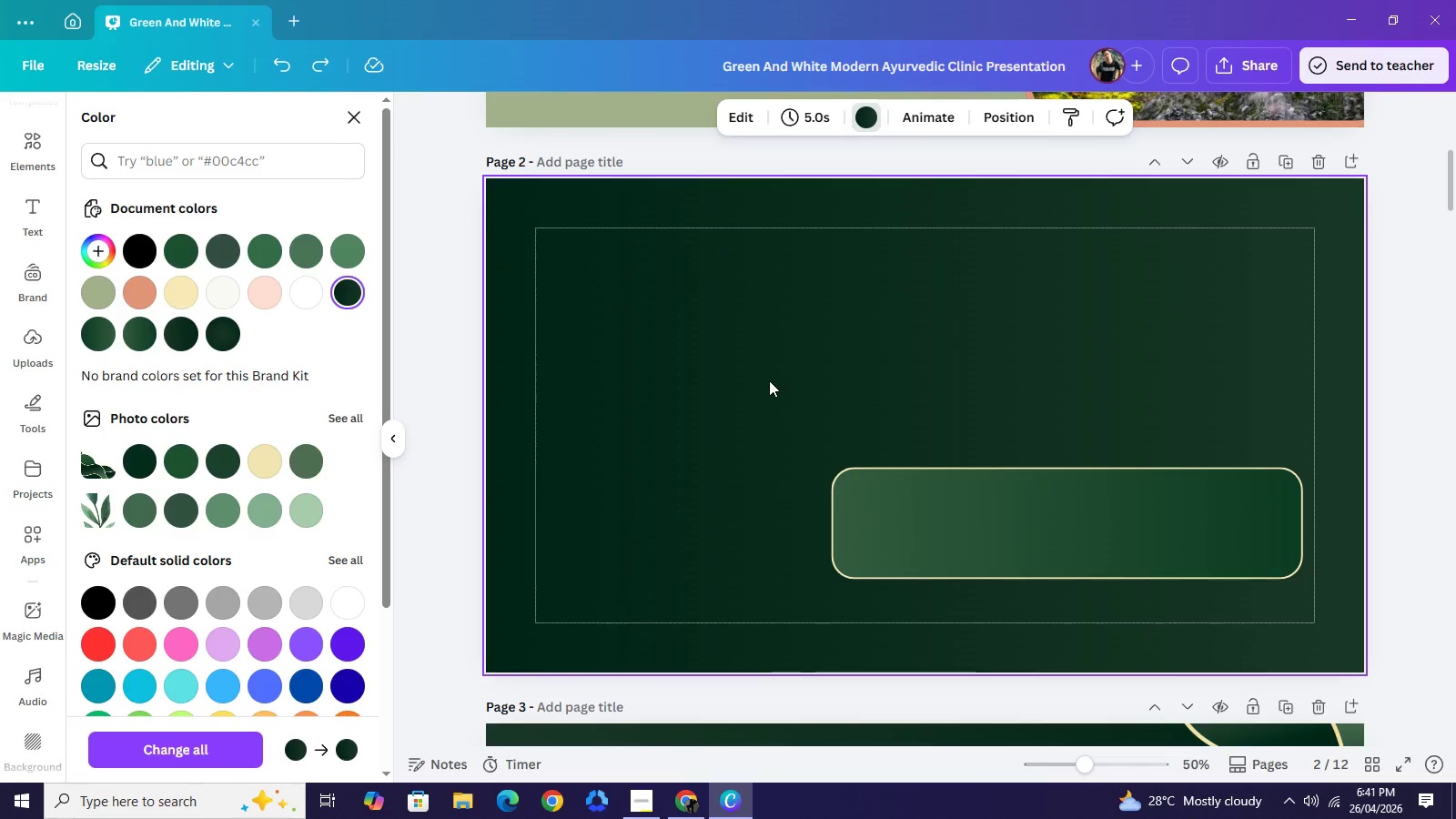 
key(Control+Z)
 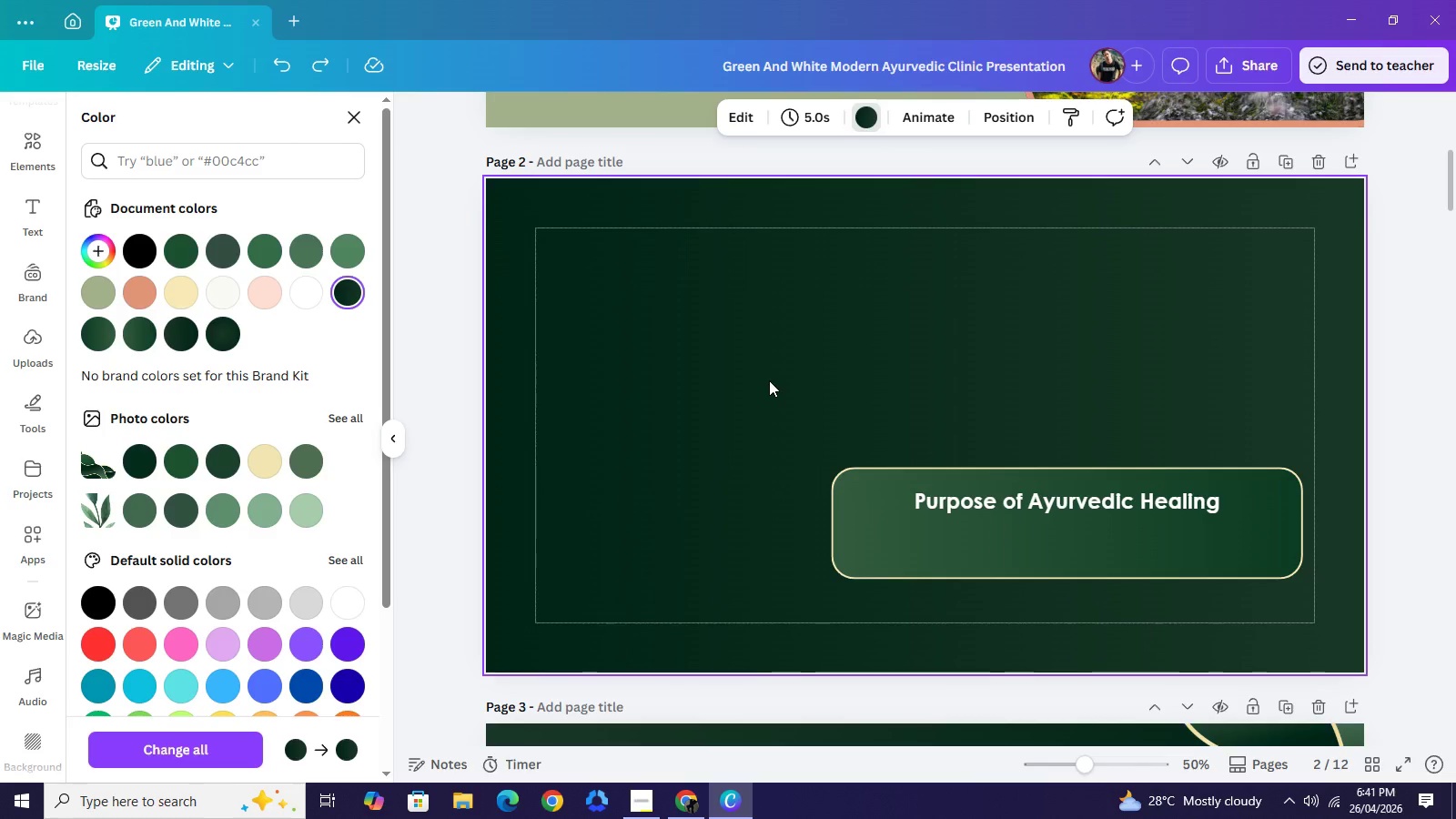 
key(Control+Z)
 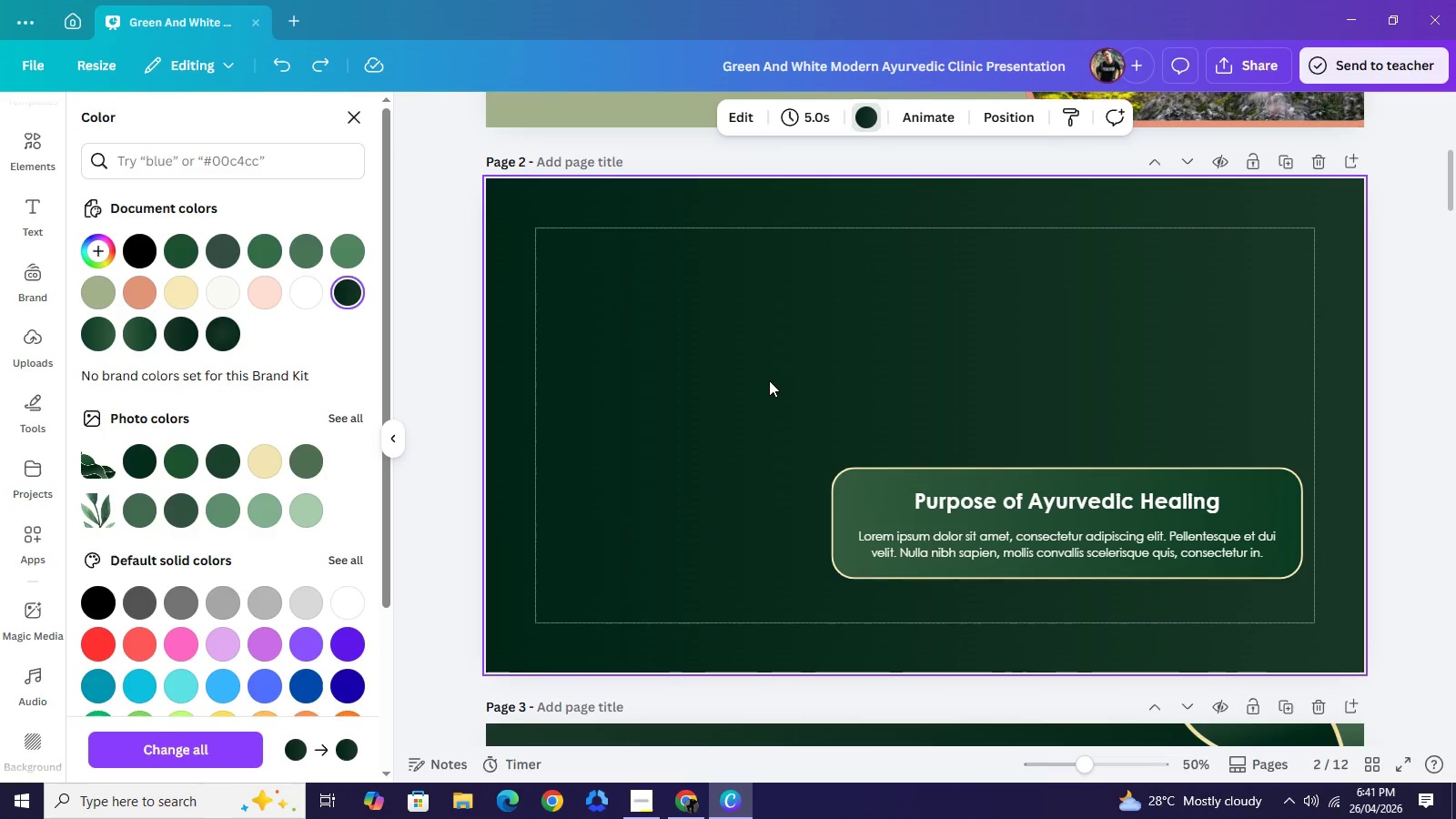 
key(Control+Z)
 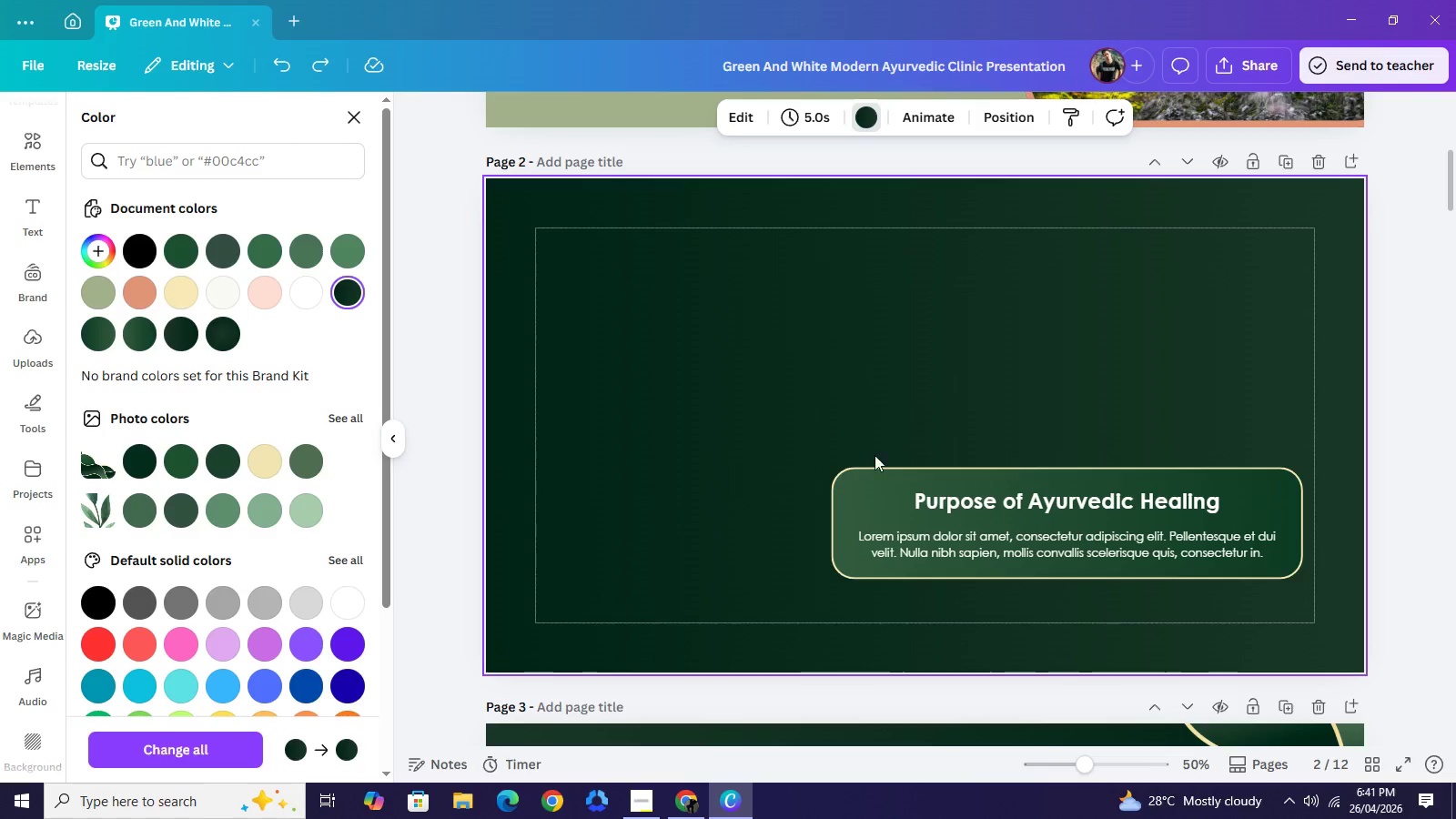 
wait(5.59)
 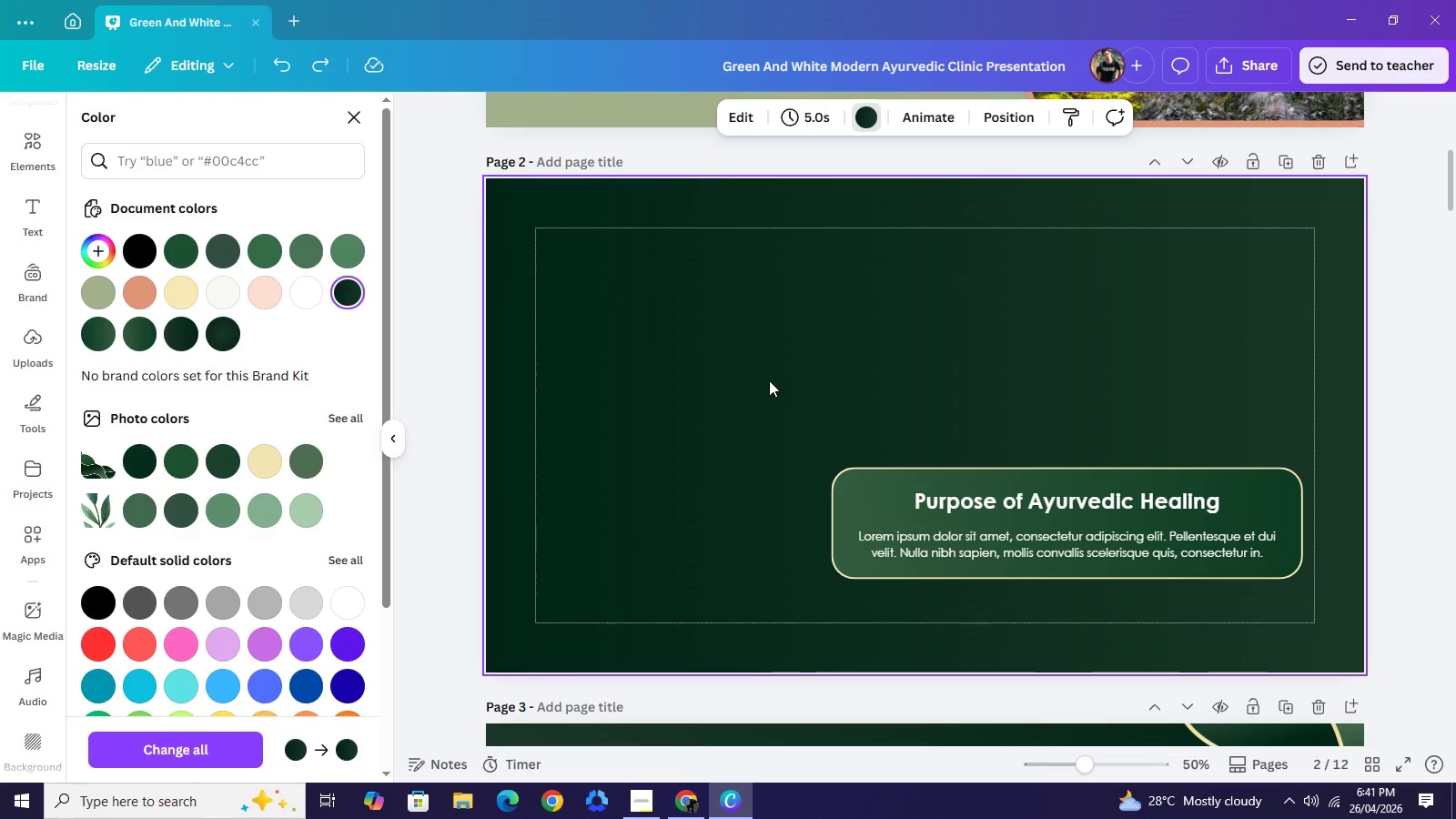 
left_click([942, 508])
 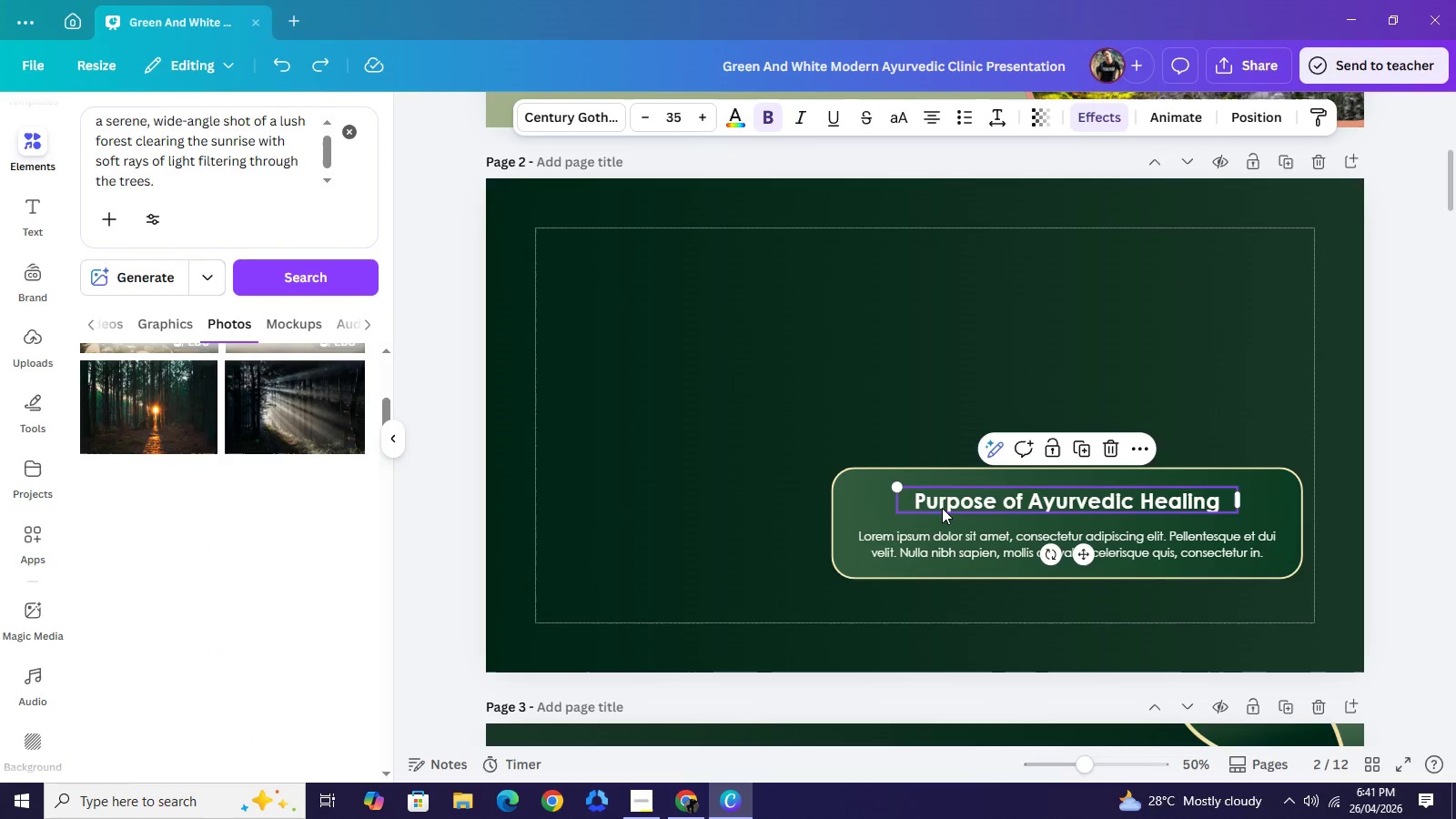 
key(Control+Z)
 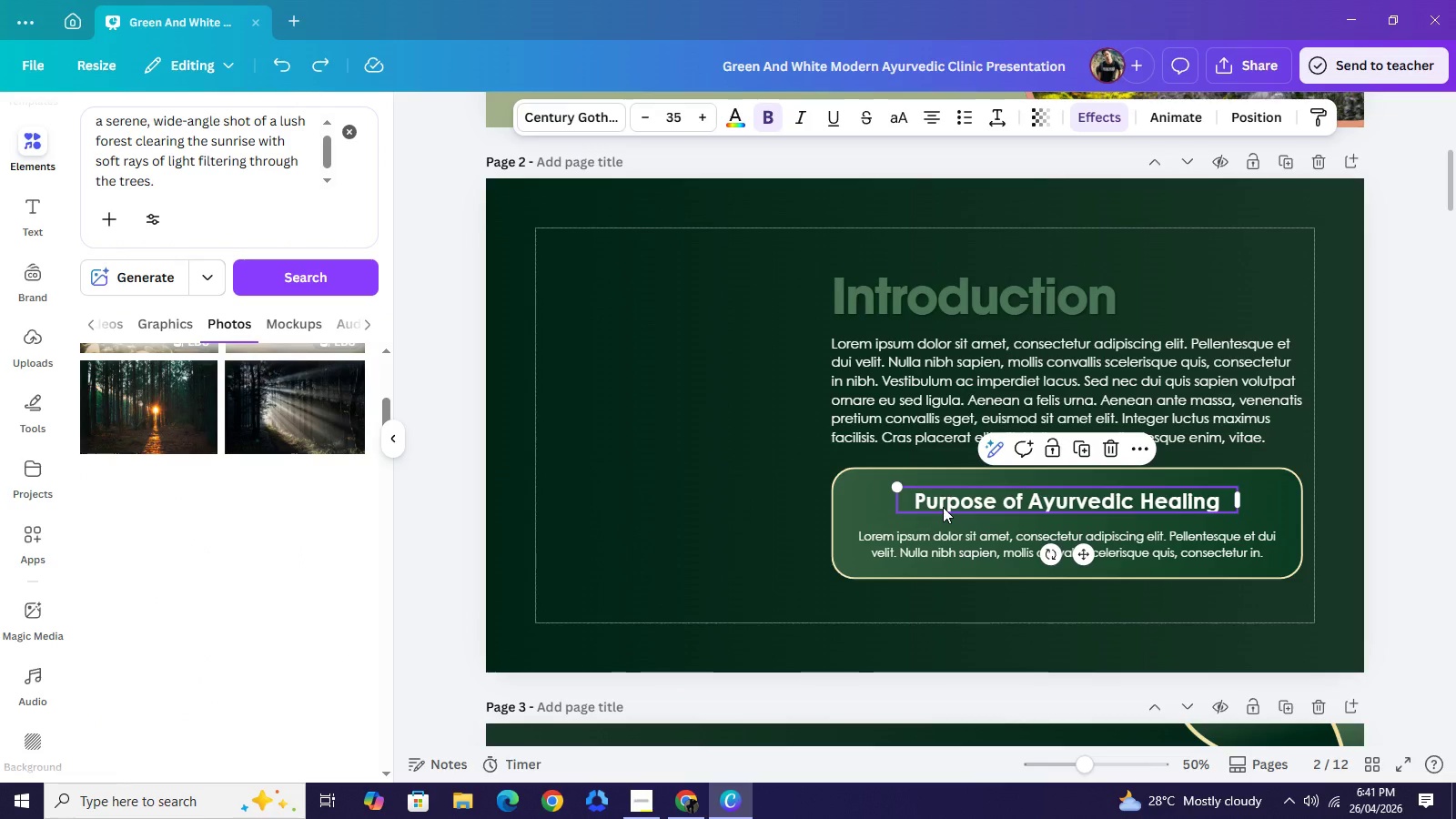 
key(Control+Z)
 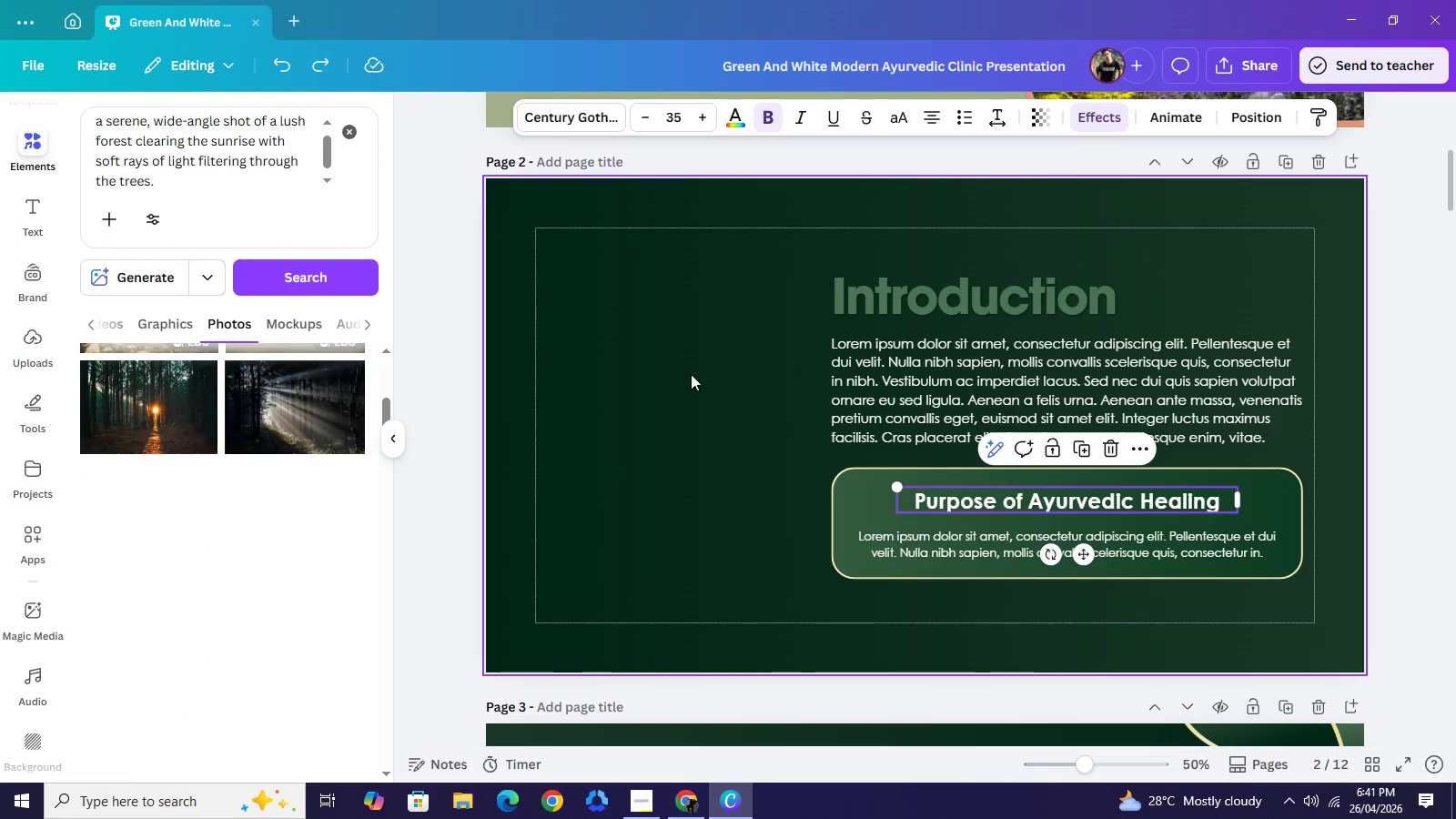 
left_click([691, 374])
 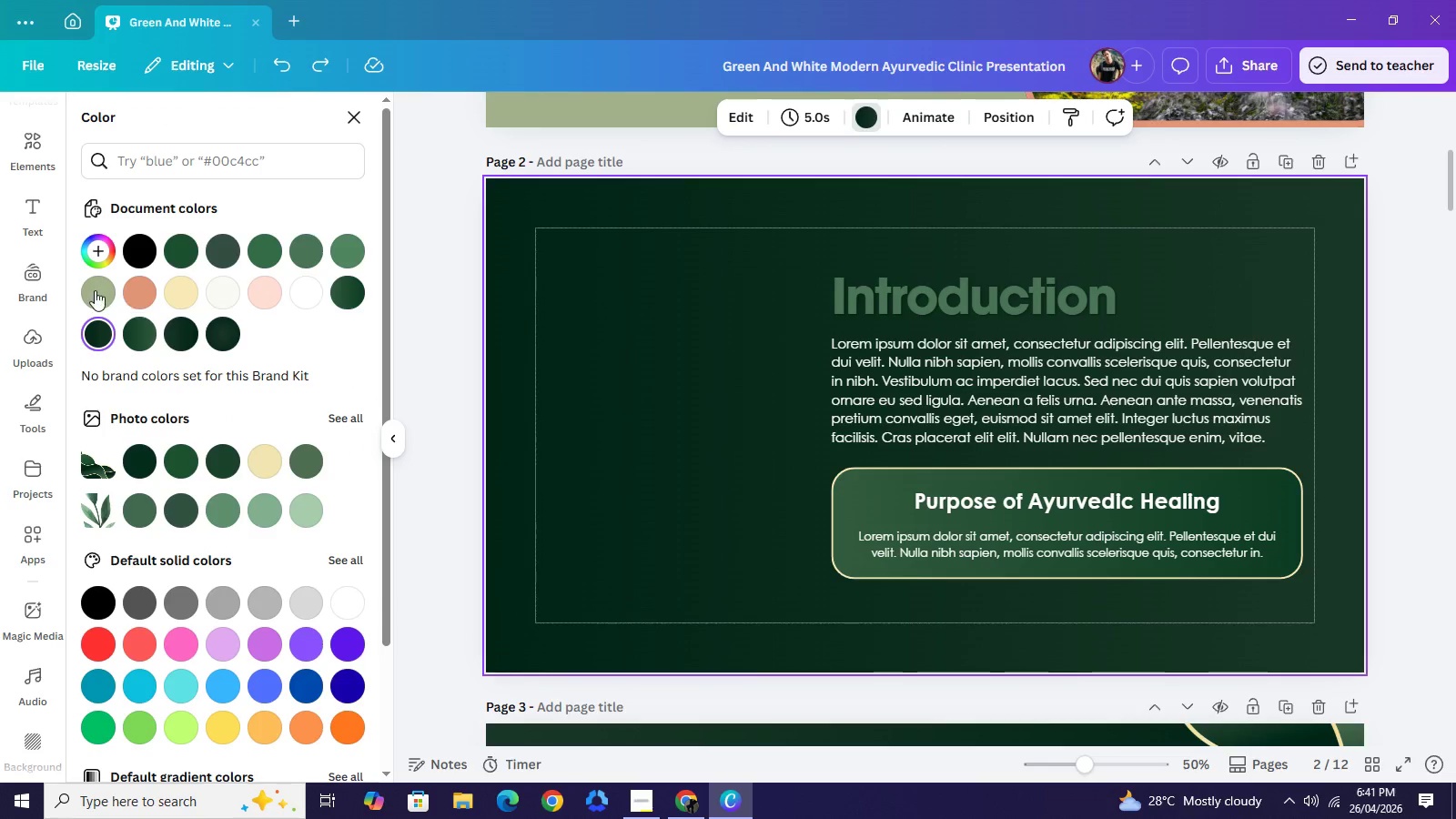 
left_click([95, 290])
 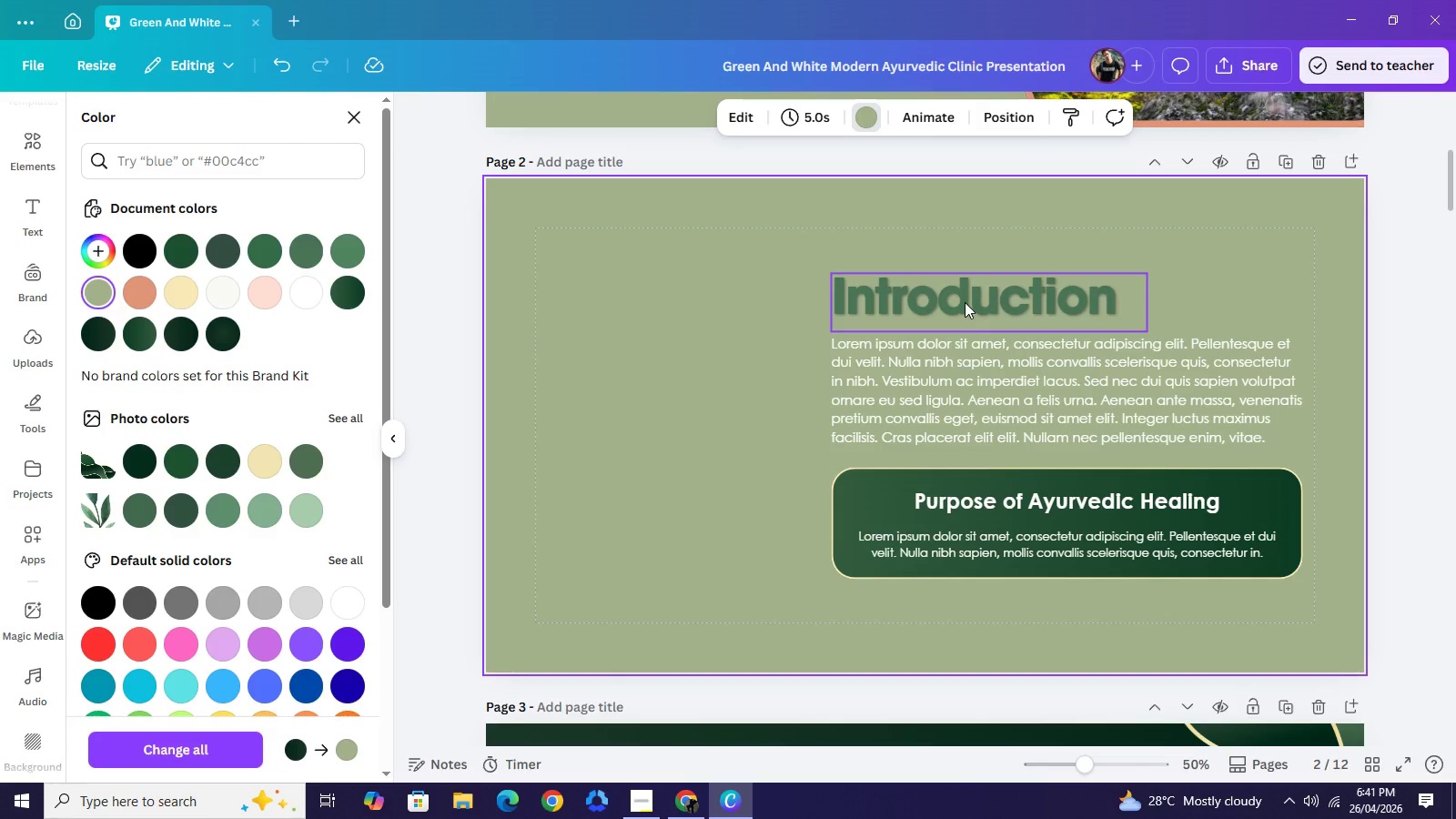 
left_click([965, 302])
 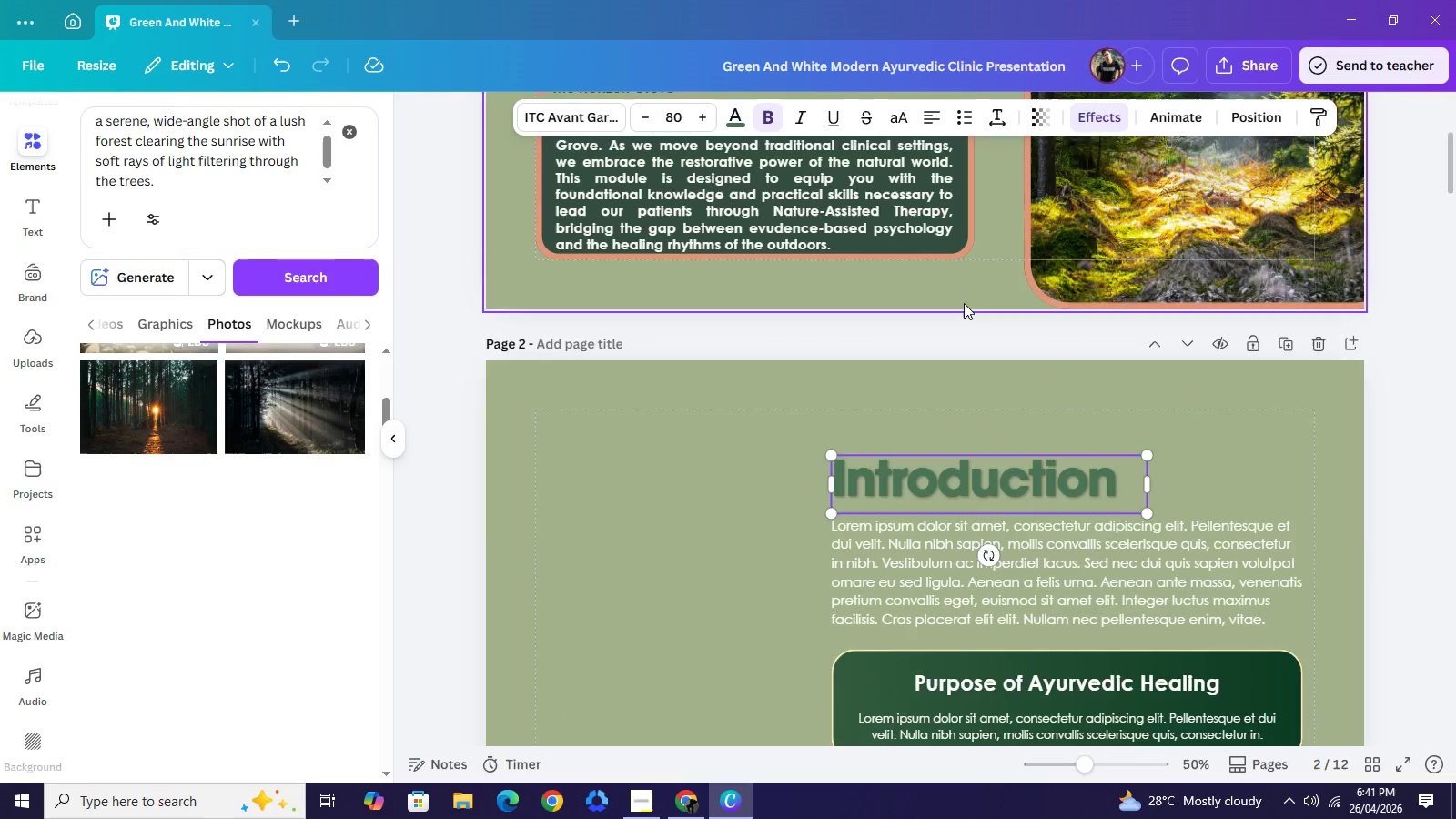 
scroll: coordinate [965, 302], scroll_direction: up, amount: 2.0
 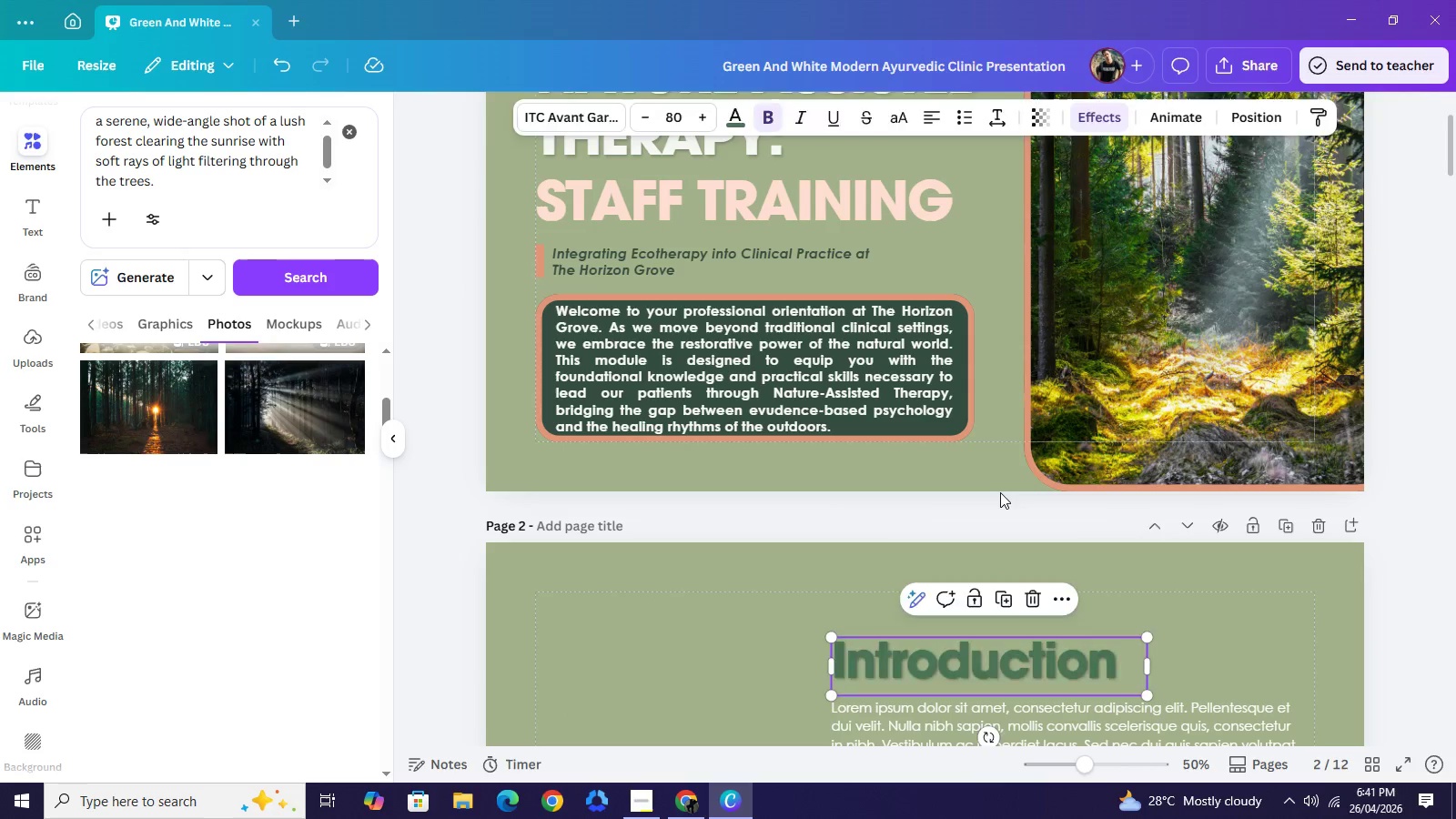 
key(Backspace)
 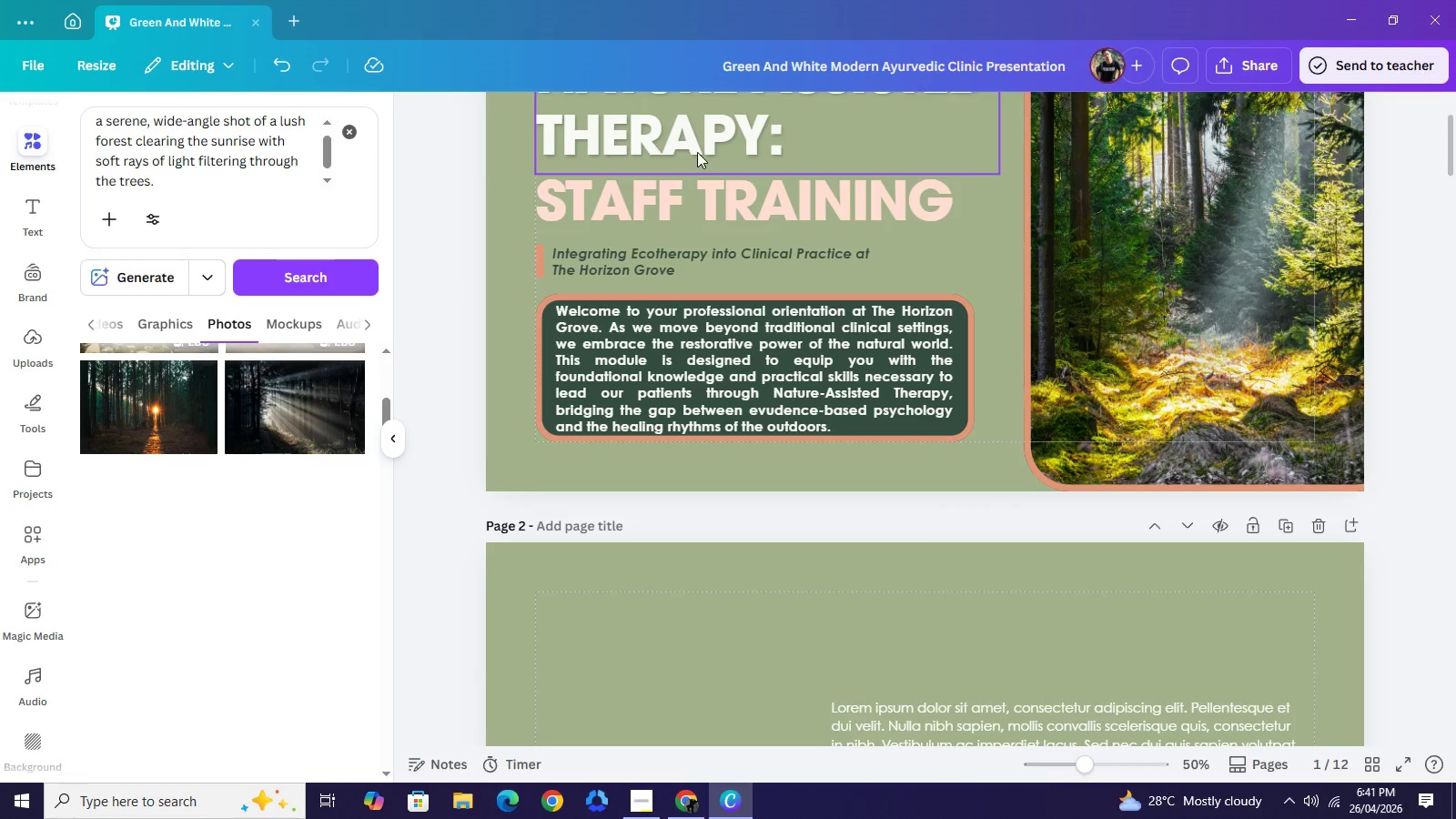 
left_click([697, 152])
 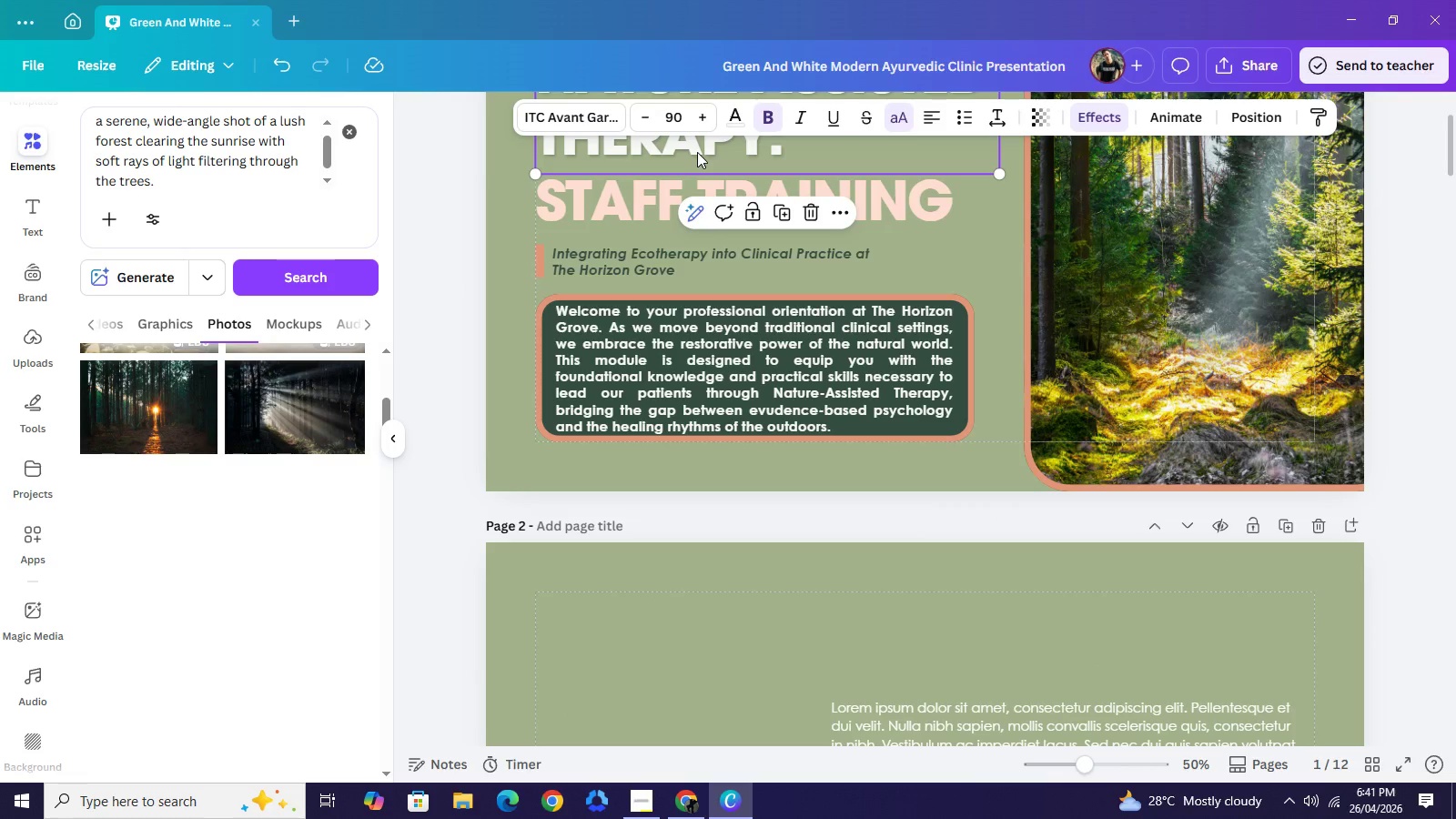 
key(Control+C)
 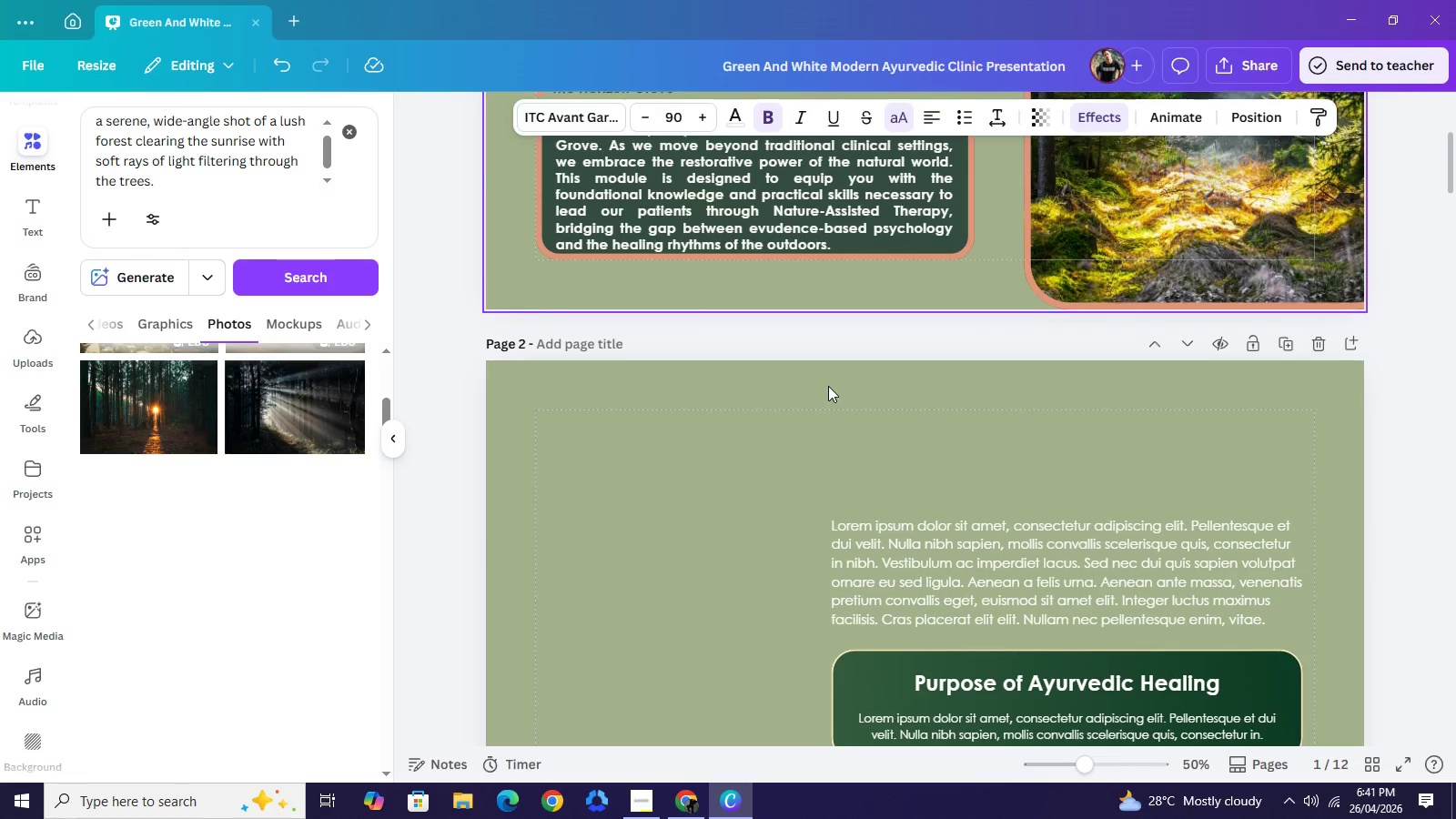 
scroll: coordinate [828, 386], scroll_direction: down, amount: 2.0
 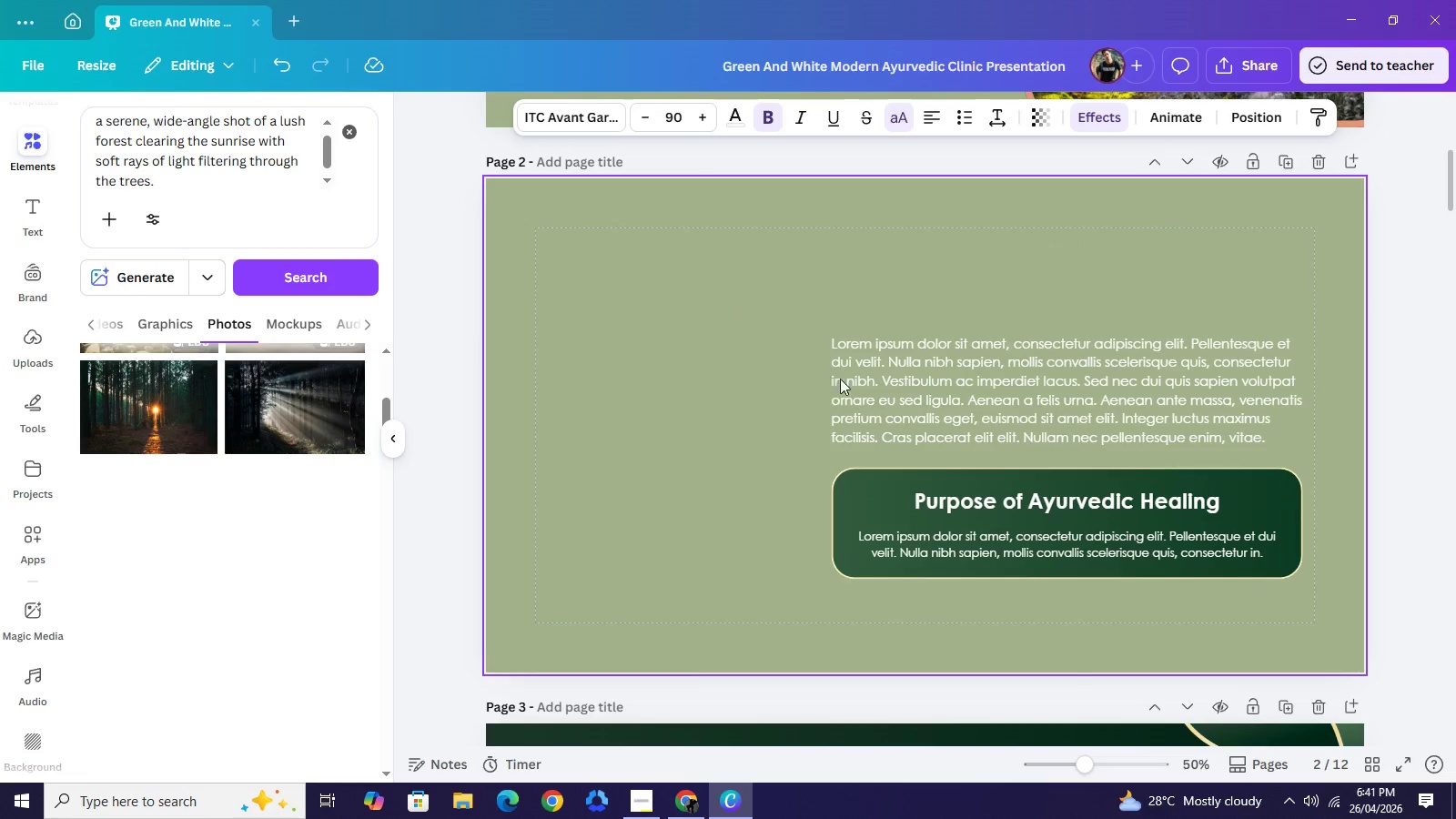 
key(Control+V)
 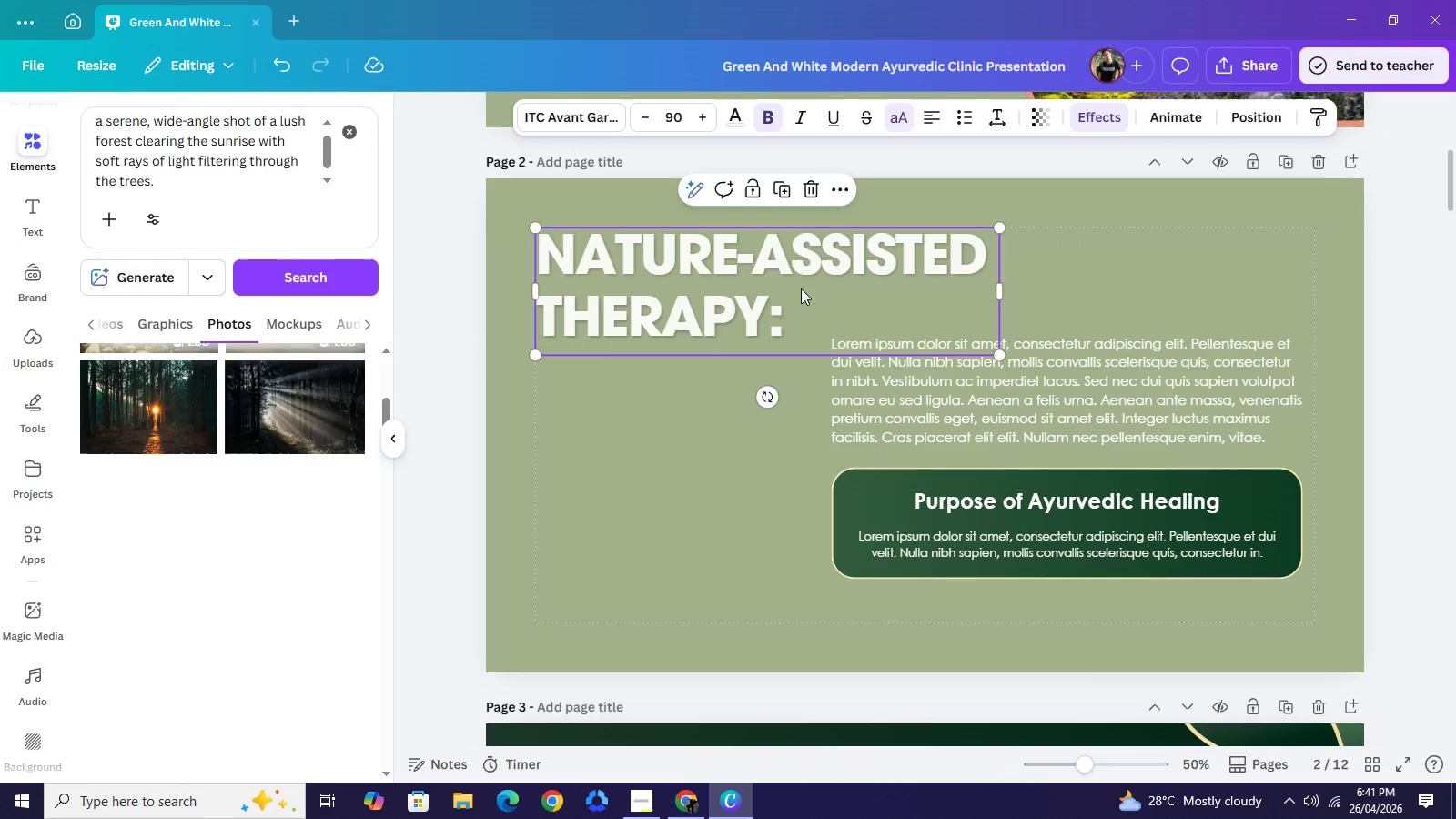 
left_click_drag(start_coordinate=[742, 293], to_coordinate=[985, 289])
 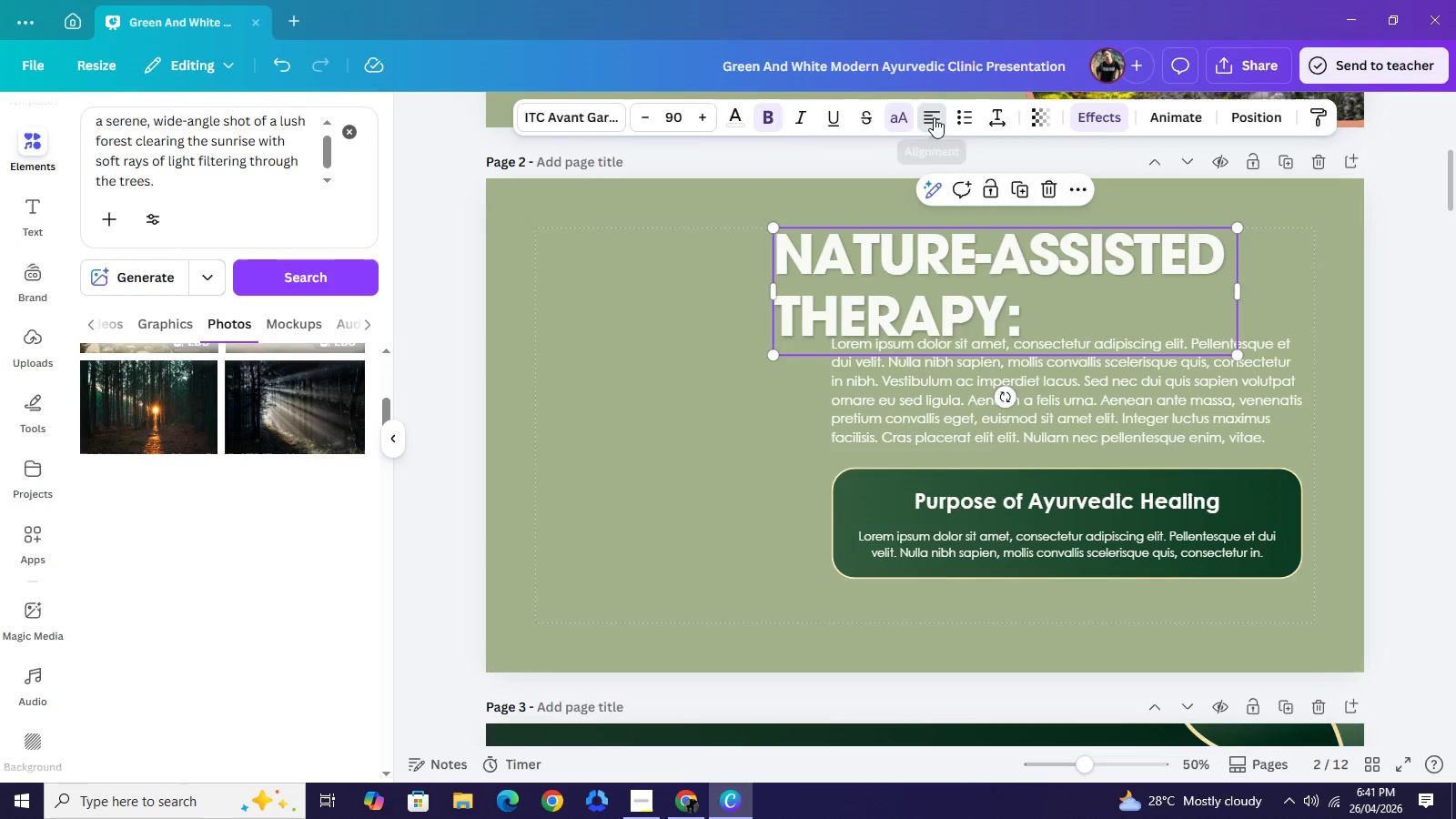 
left_click([934, 117])
 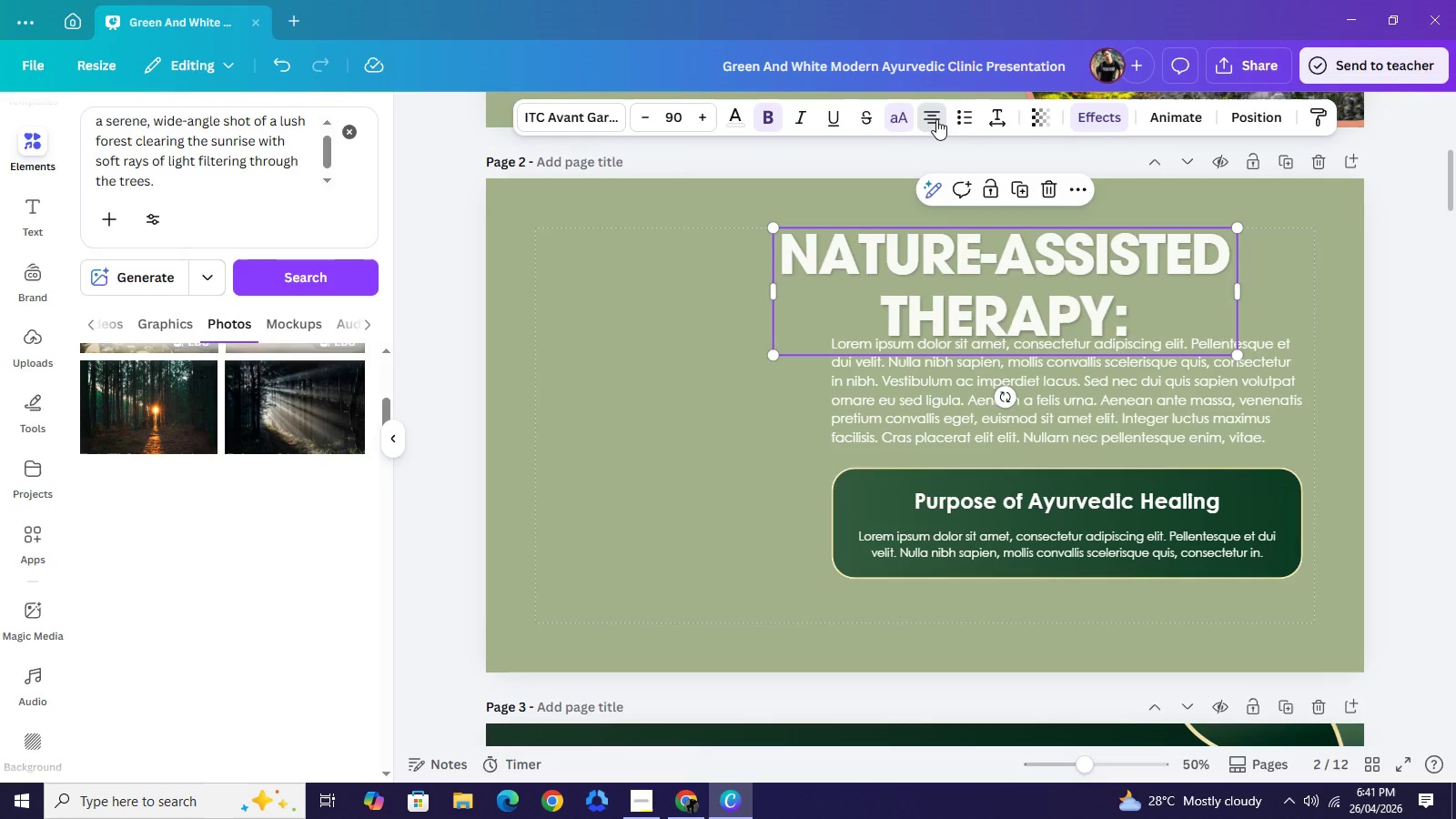 
left_click([934, 117])
 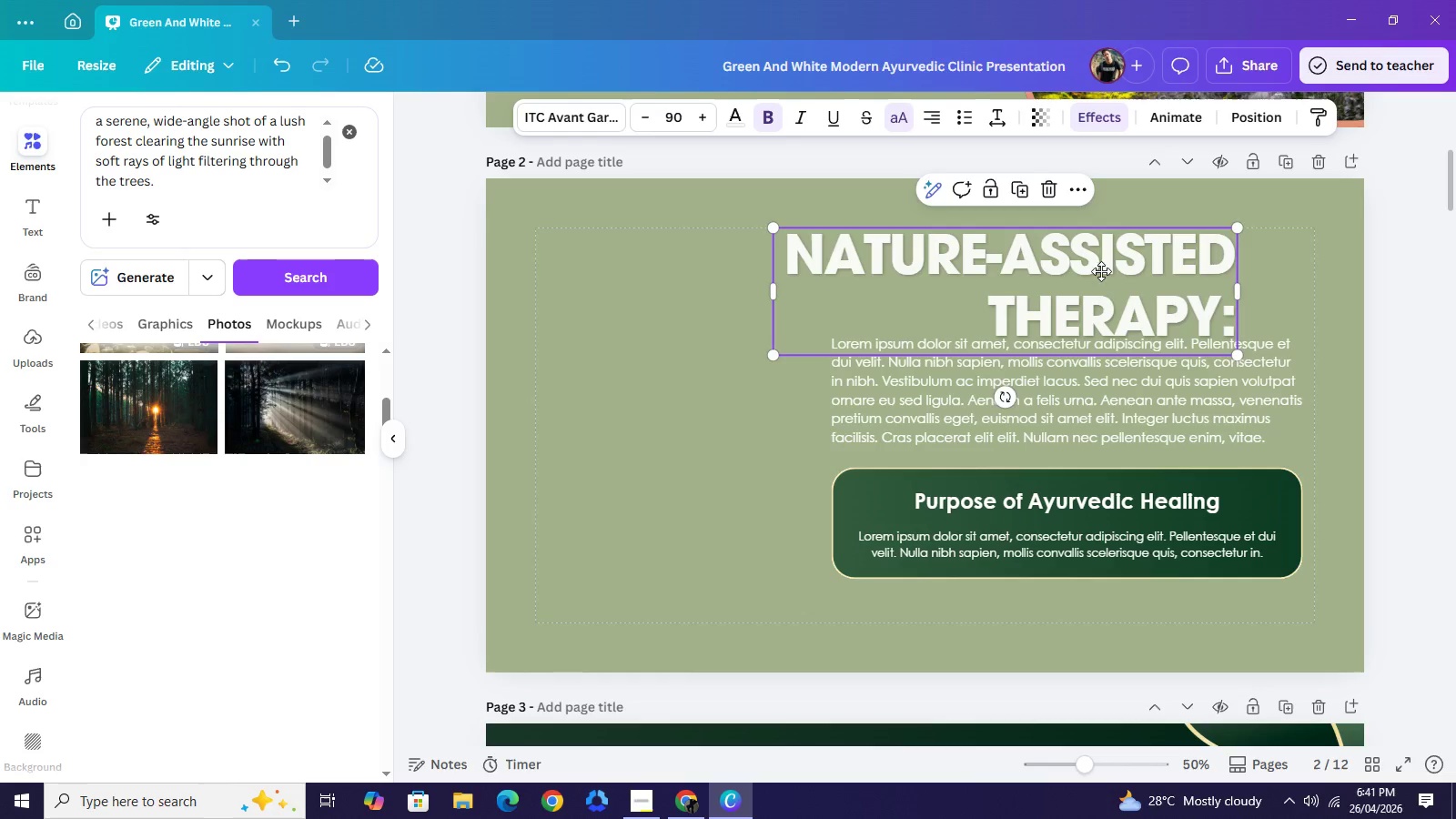 
left_click_drag(start_coordinate=[1076, 267], to_coordinate=[1150, 266])
 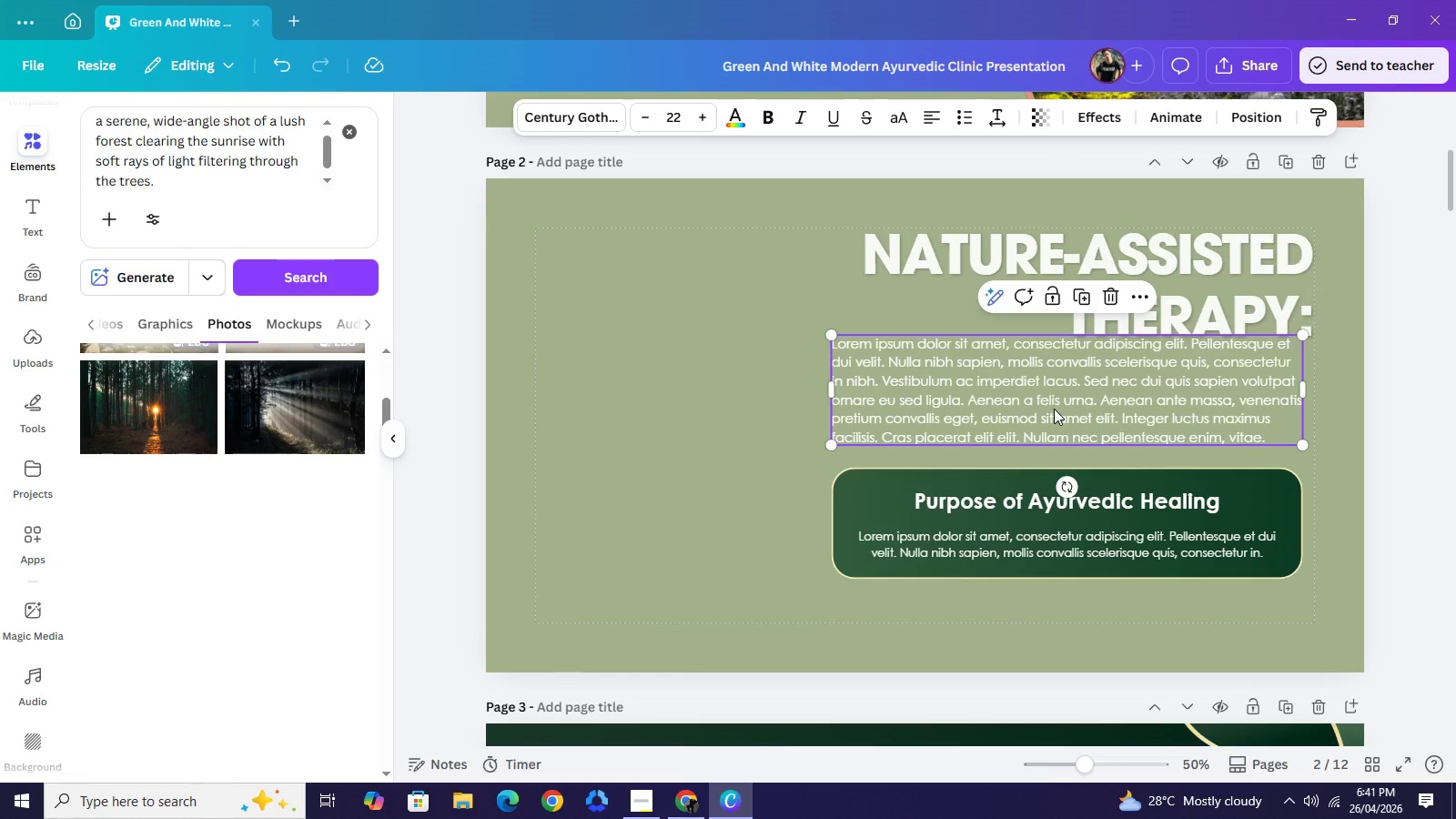 
left_click([1054, 409])
 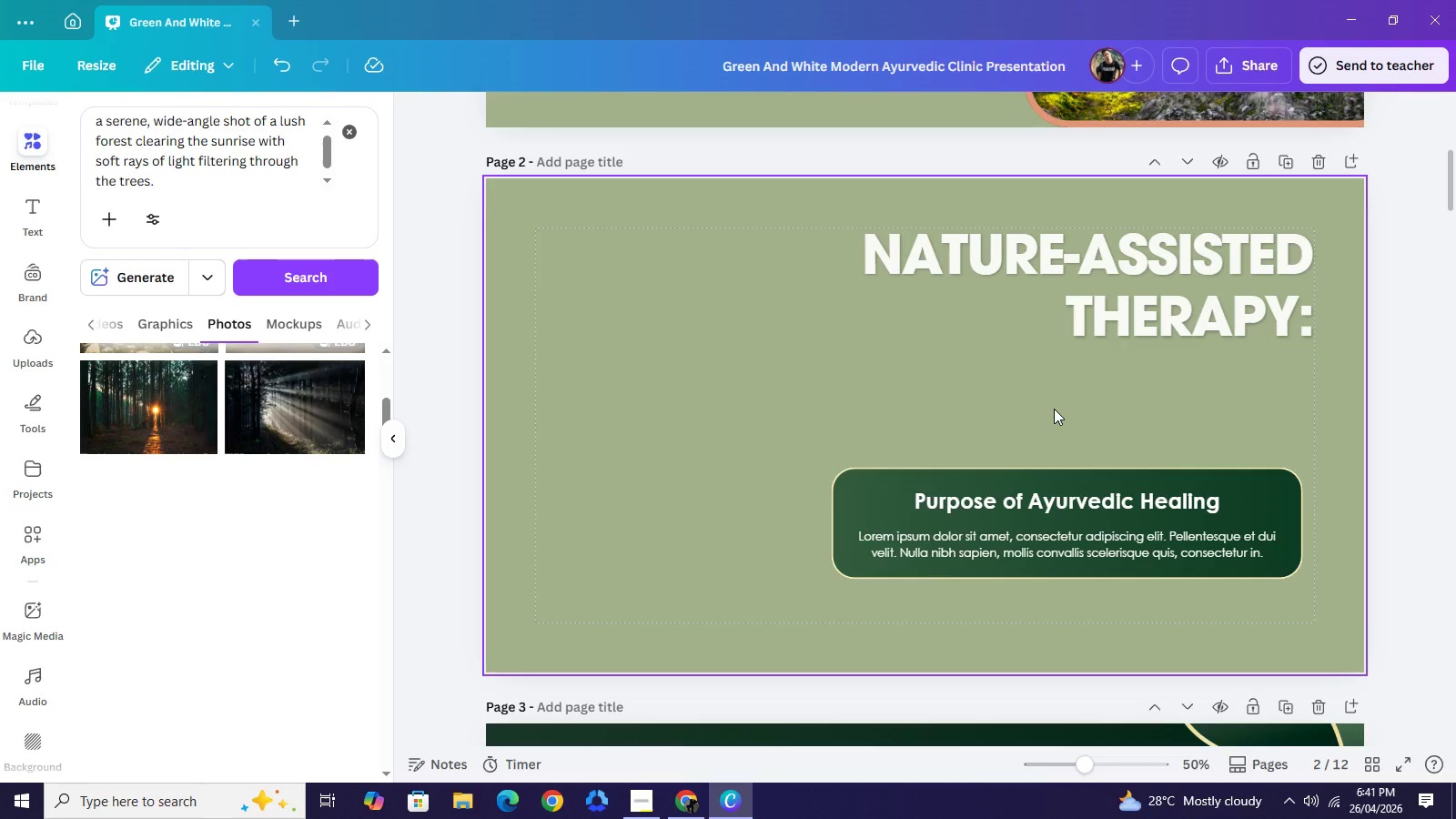 
key(Backspace)
 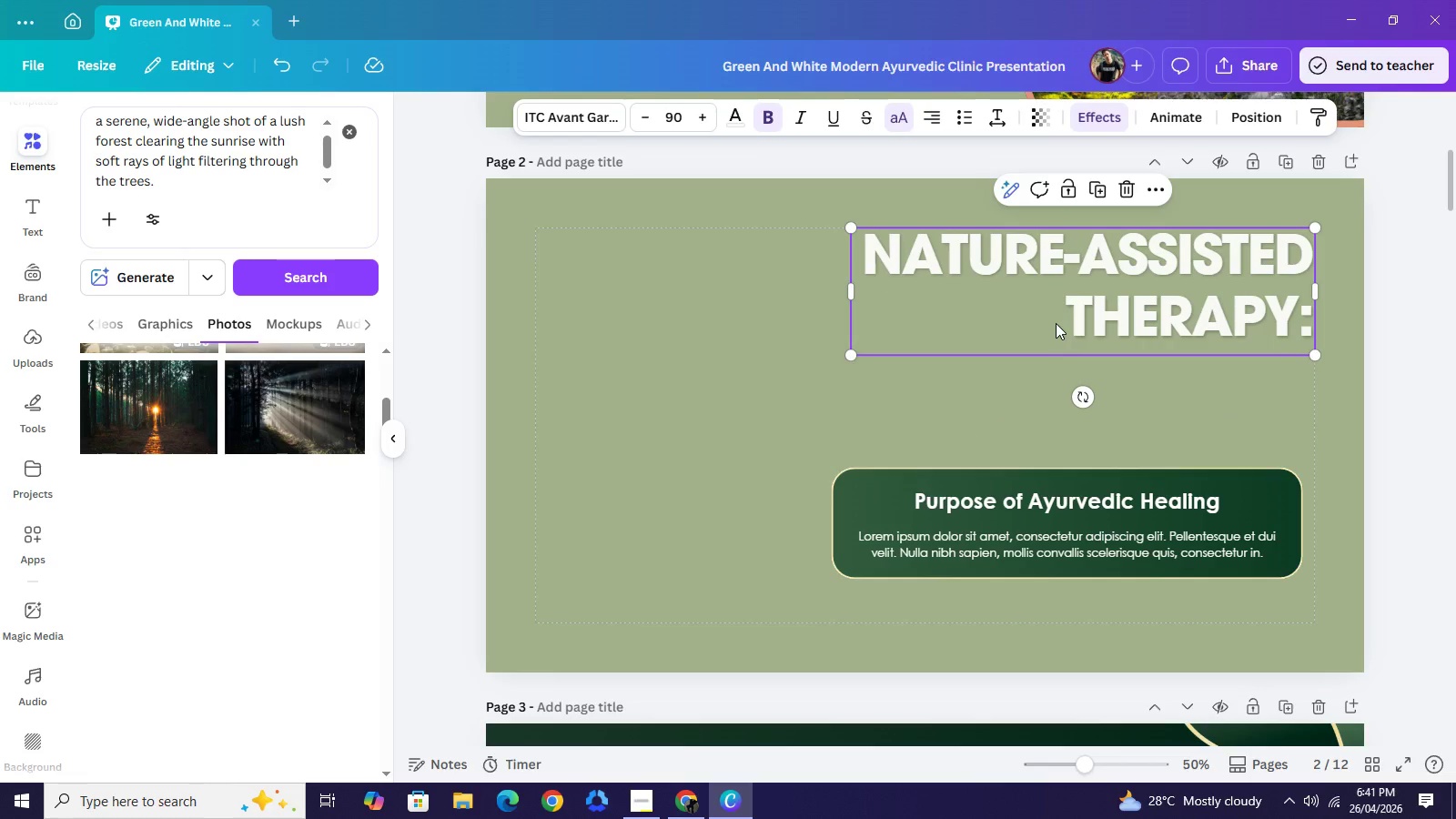 
double_click([1056, 323])
 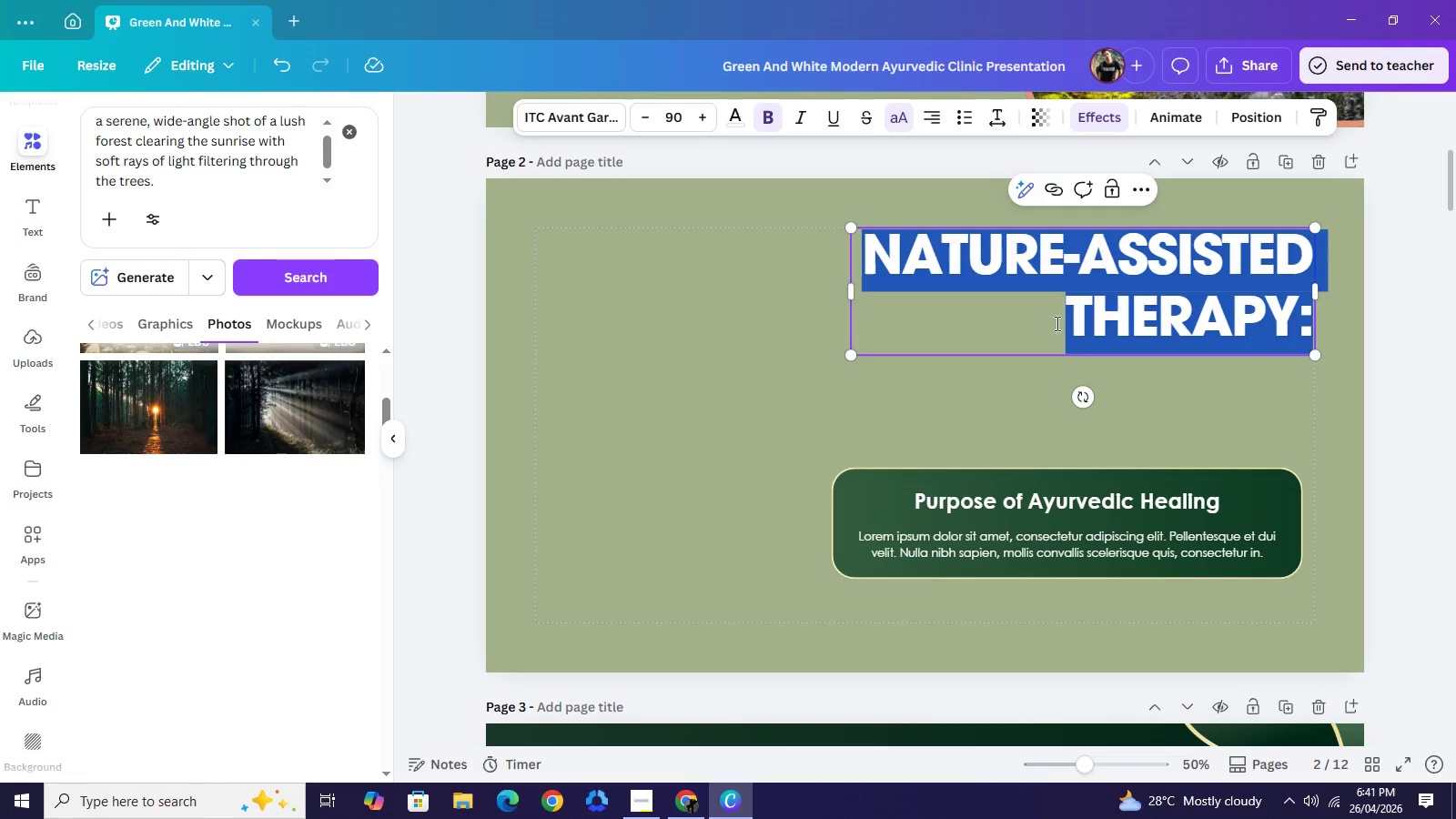 
type(The Bip)
key(Backspace)
type(ophilia hypothesis)
 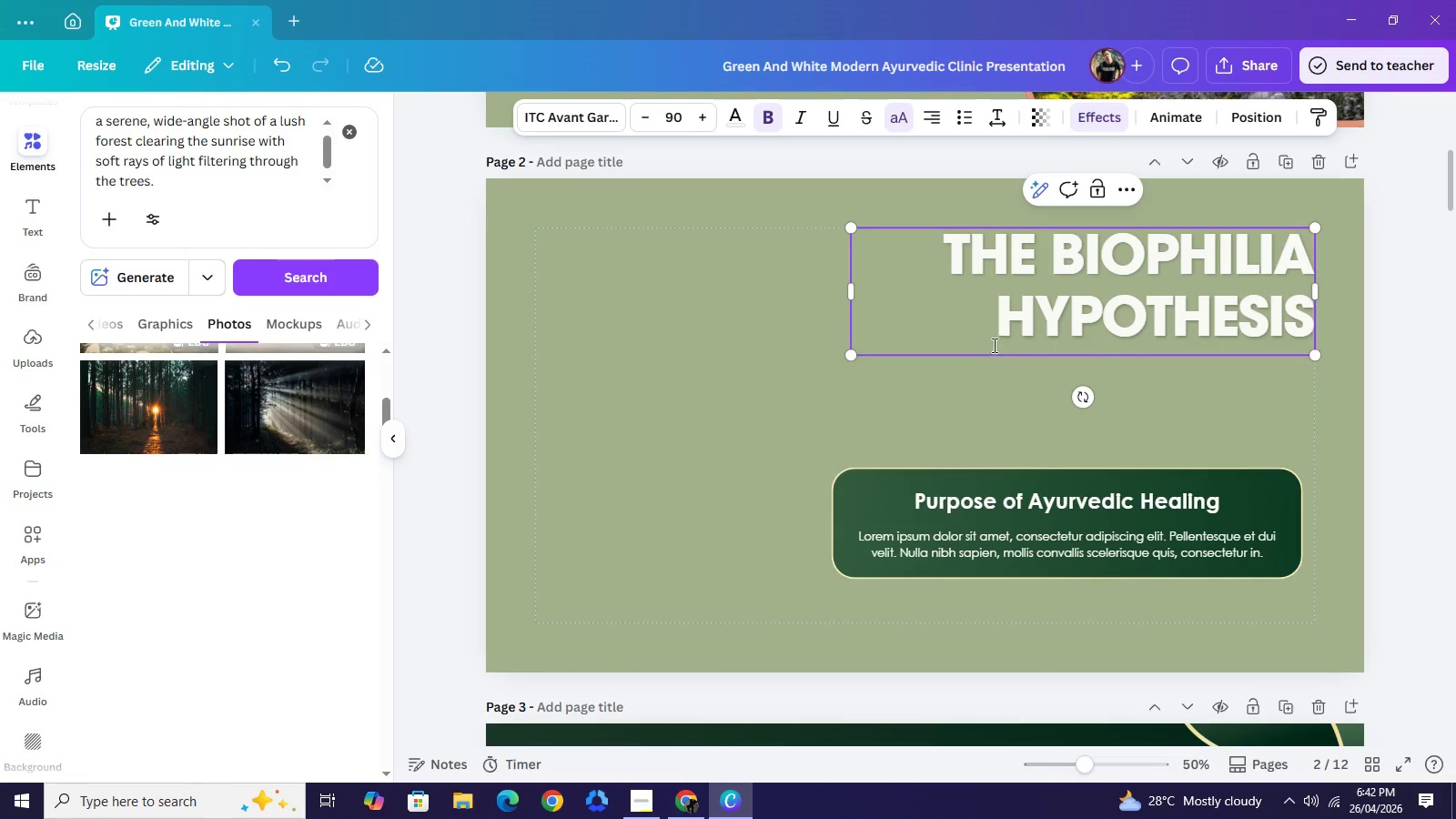 
left_click_drag(start_coordinate=[999, 324], to_coordinate=[1310, 323])
 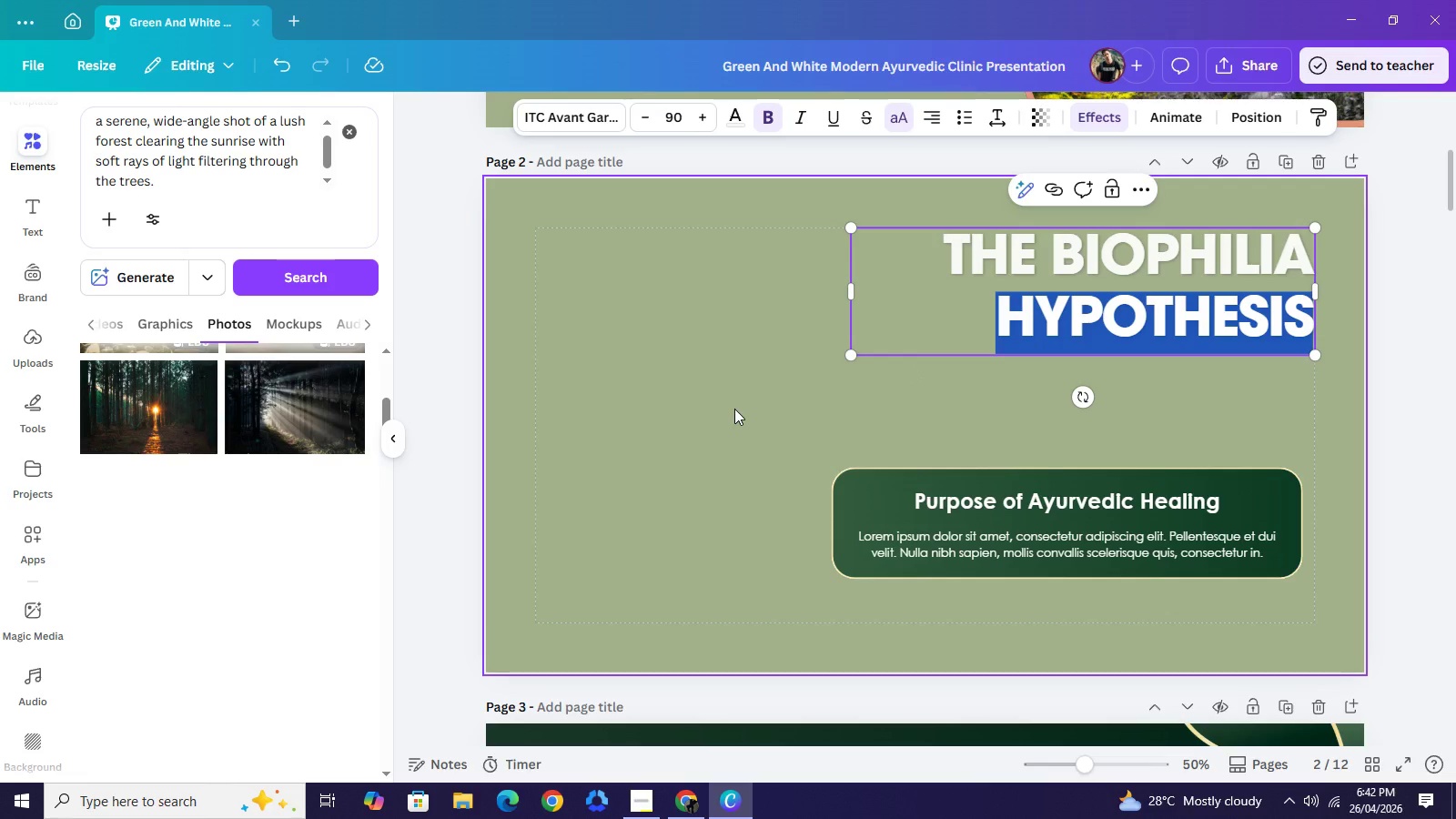 
wait(7.31)
 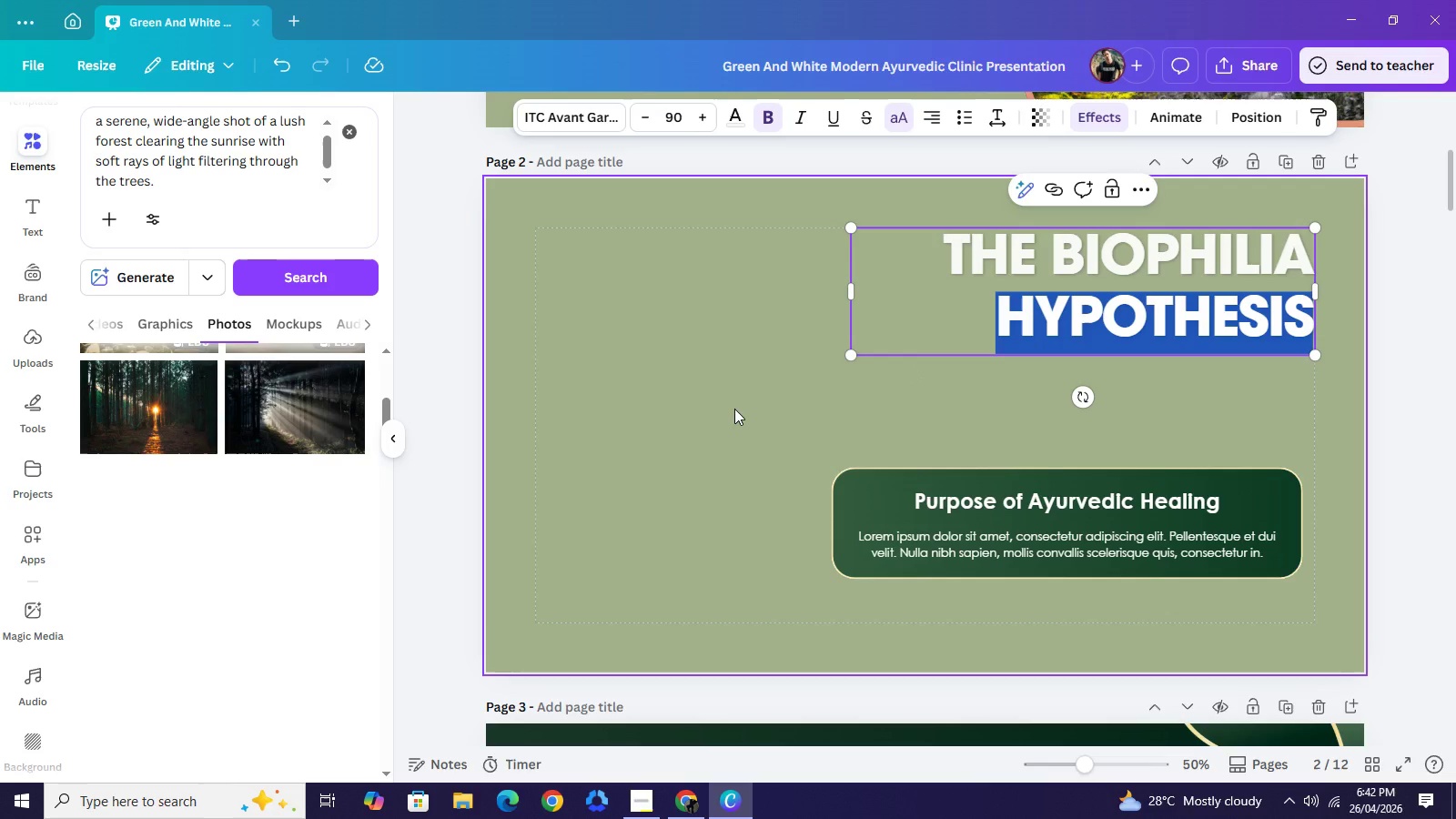 
key(Control+C)
 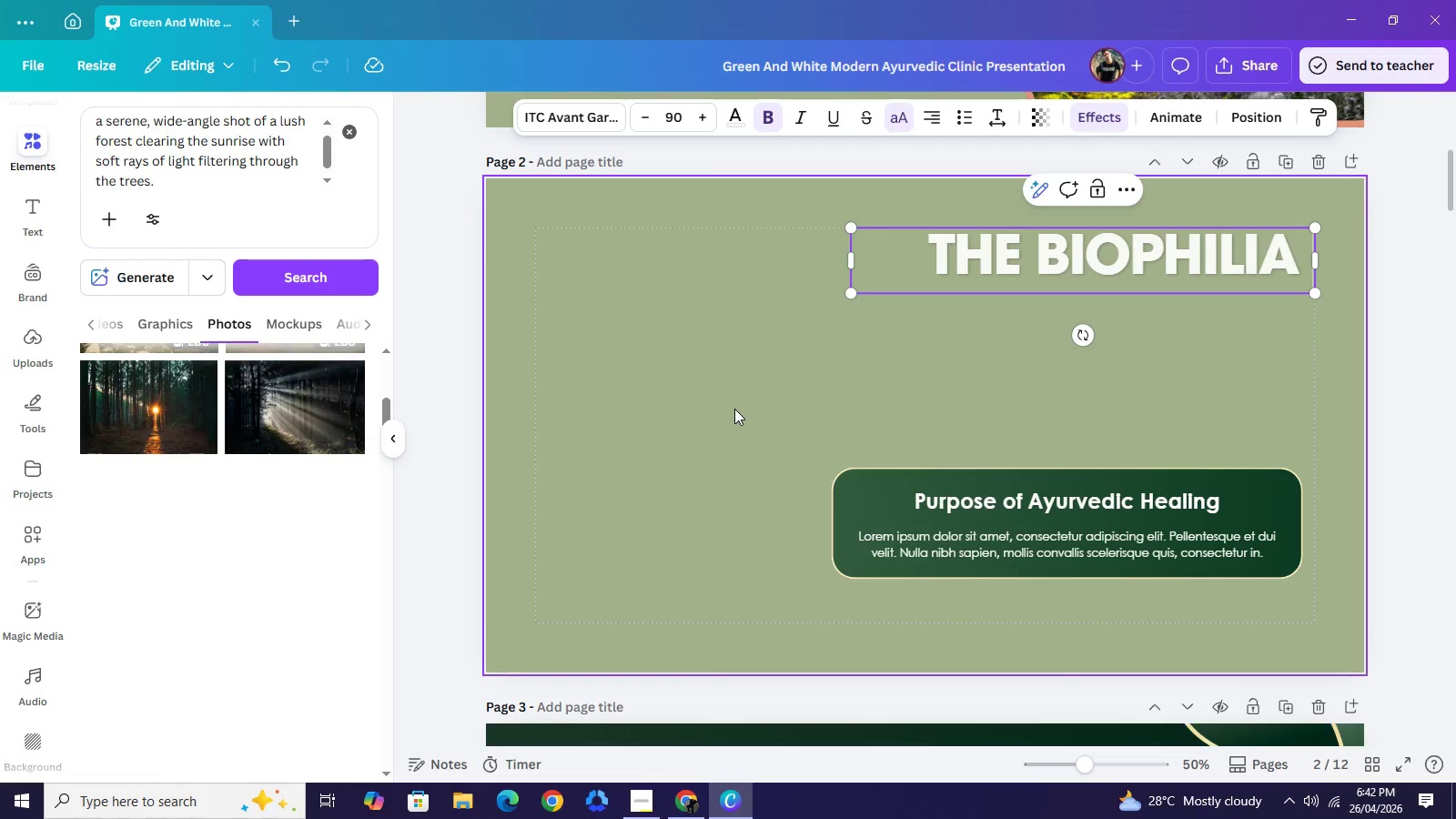 
key(Backspace)
 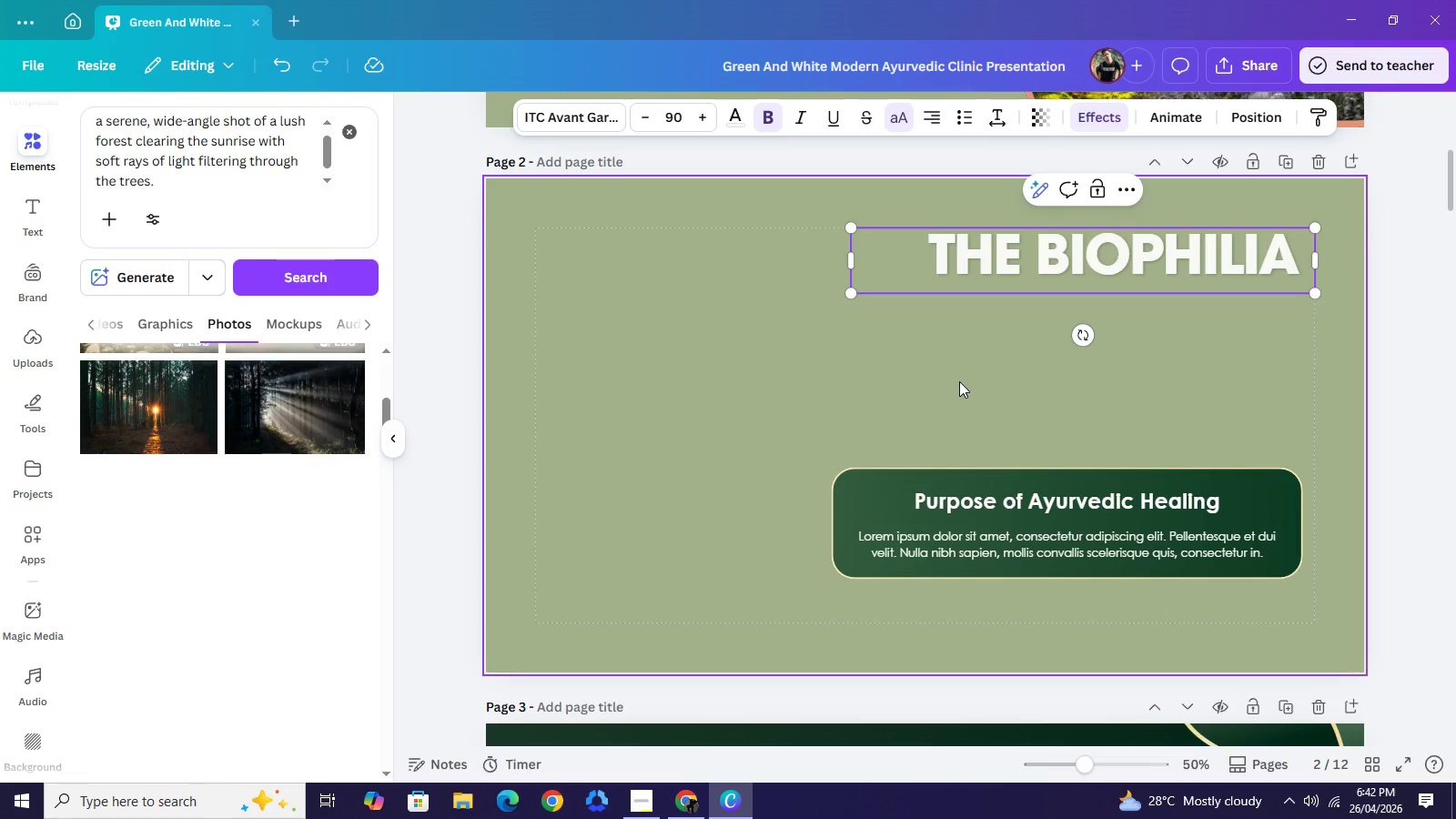 
key(Backspace)
 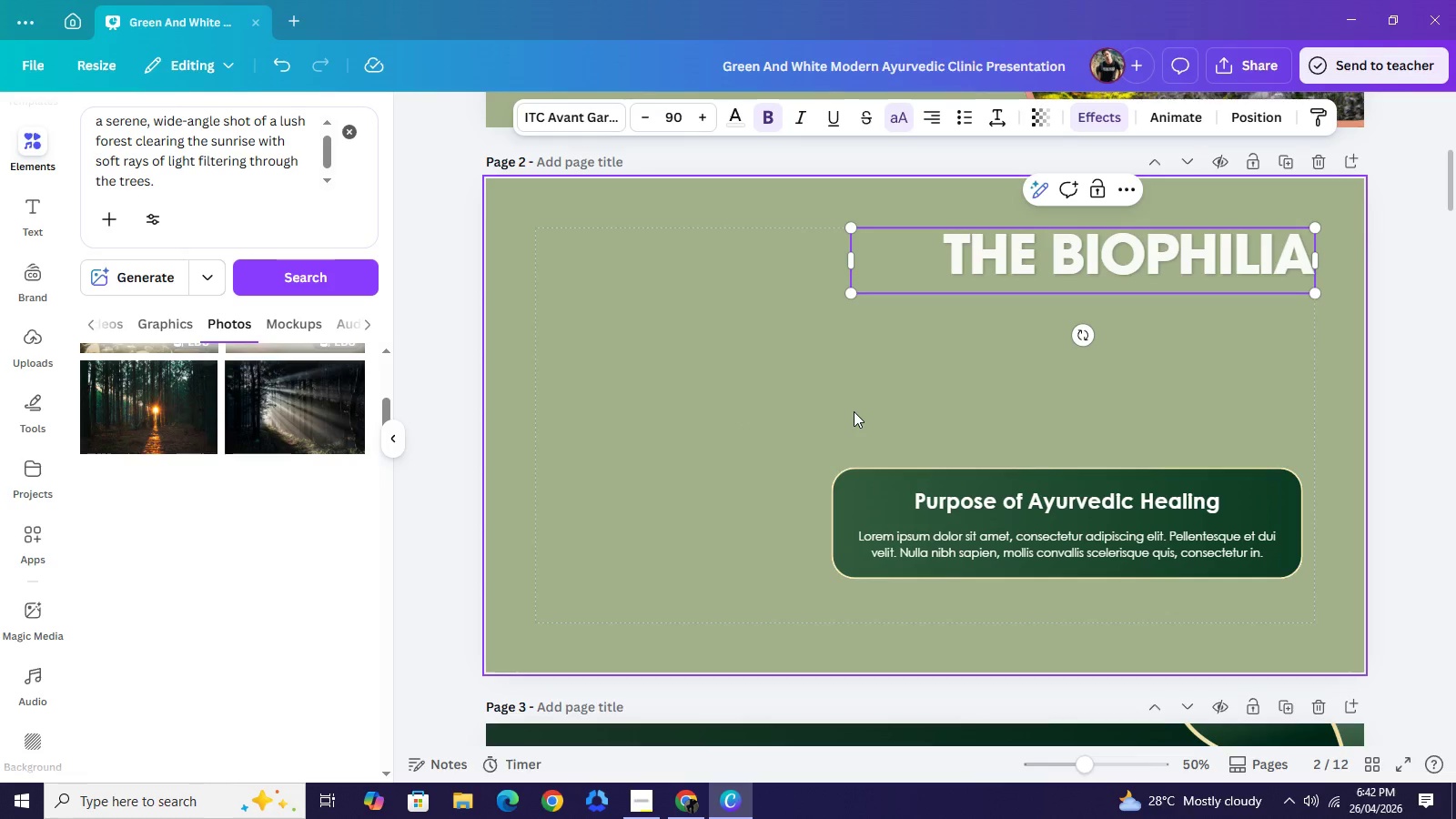 
left_click([854, 411])
 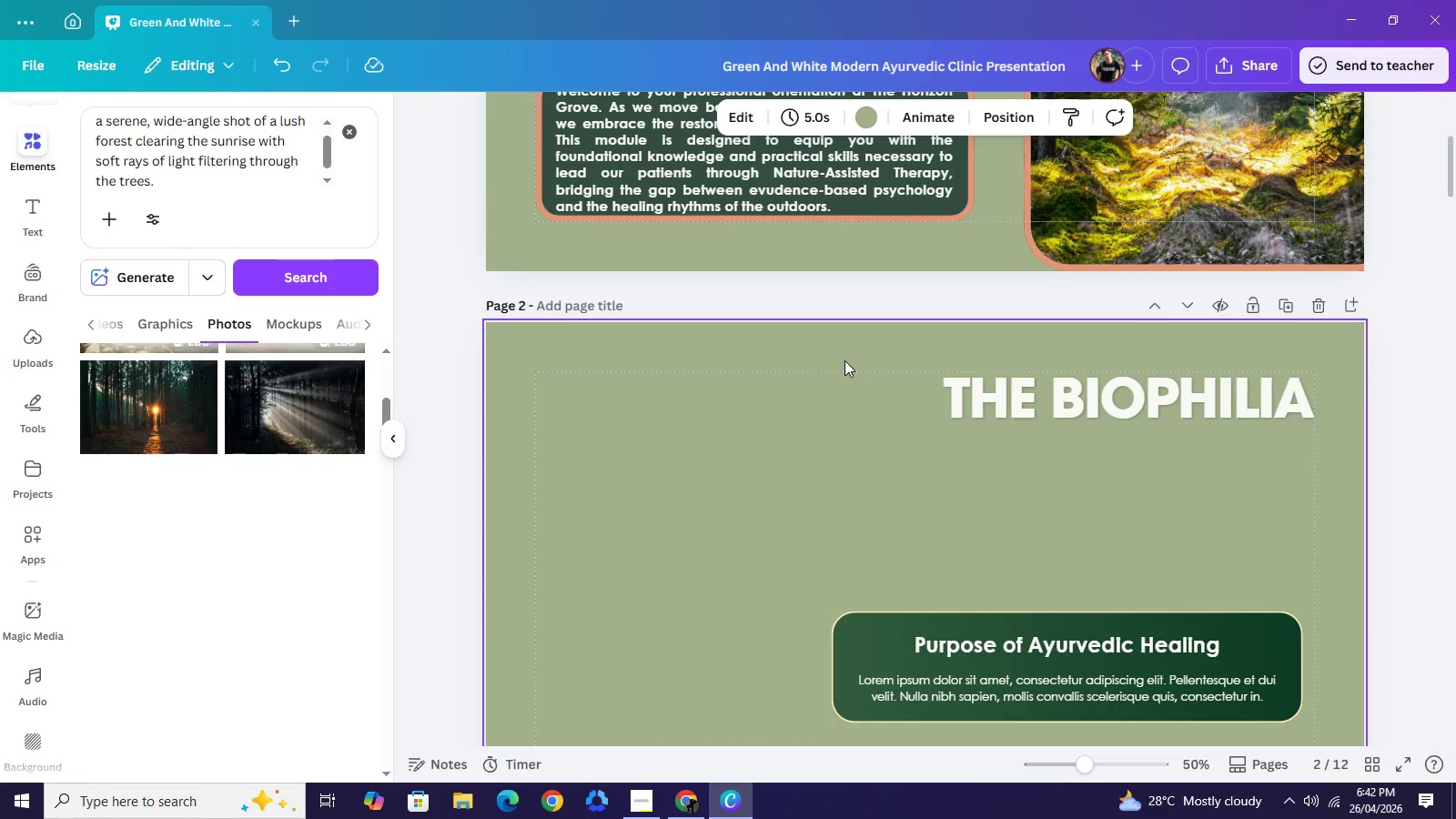 
scroll: coordinate [829, 352], scroll_direction: up, amount: 6.0
 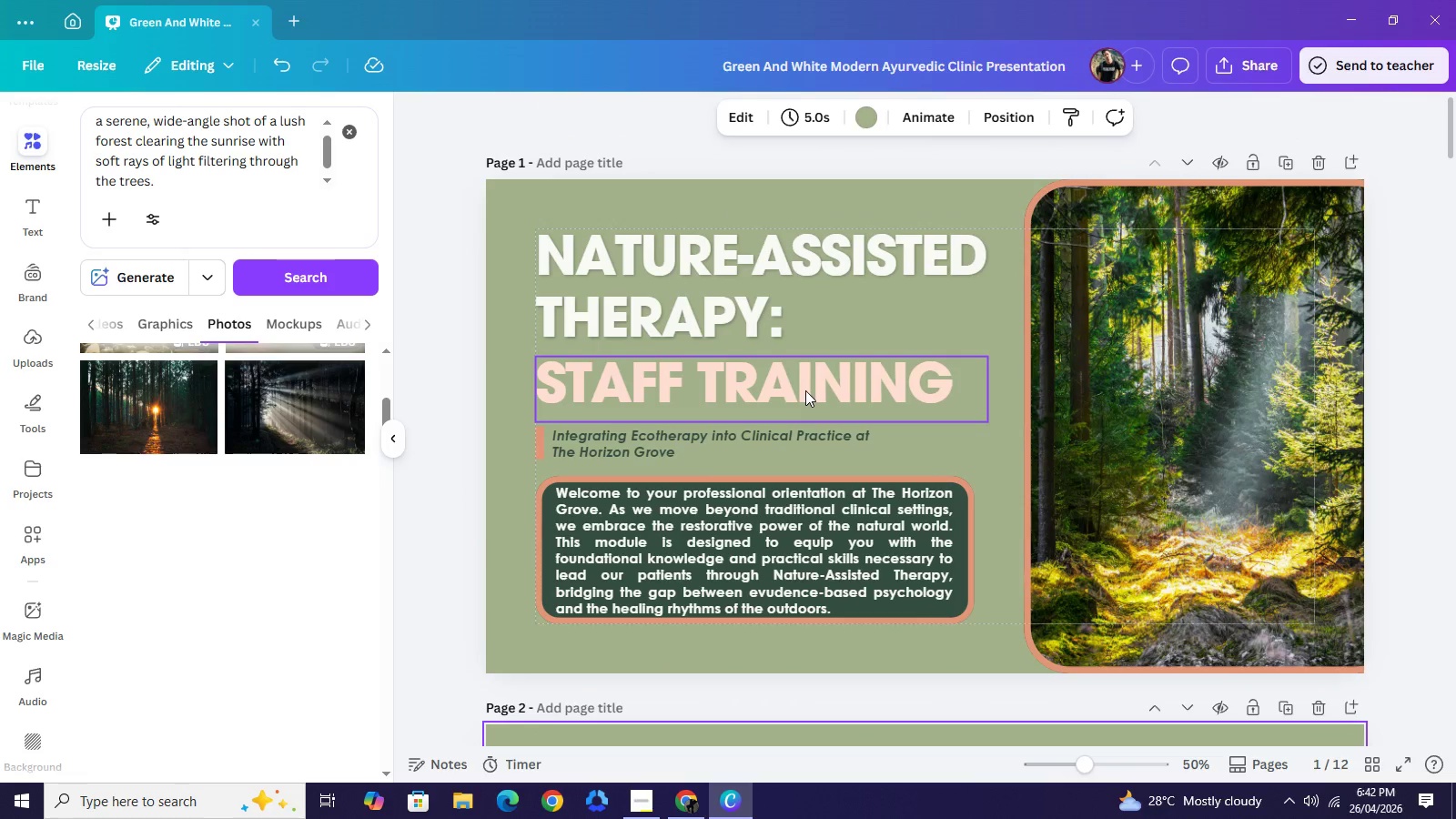 
left_click([805, 390])
 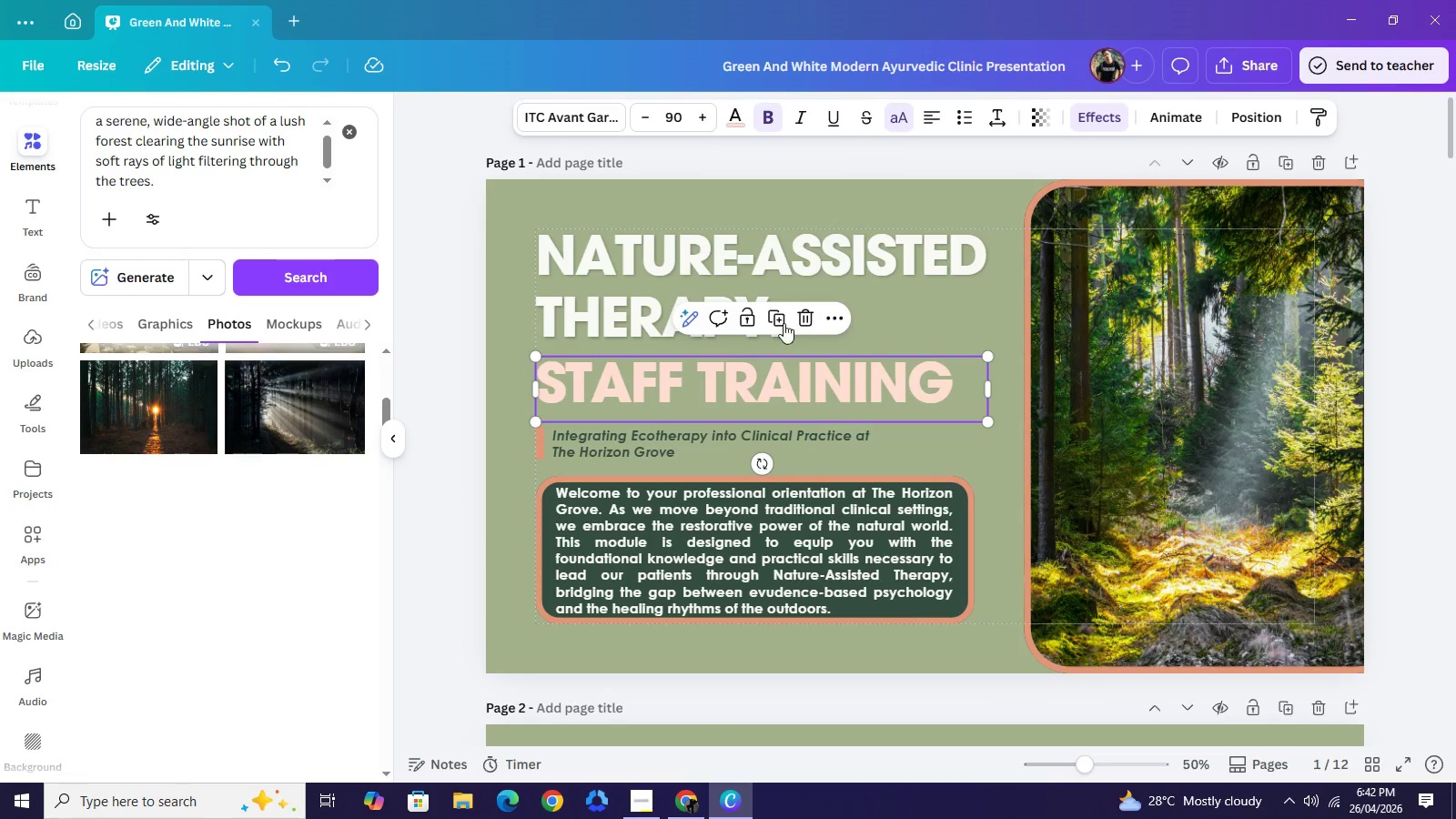 
left_click([781, 321])
 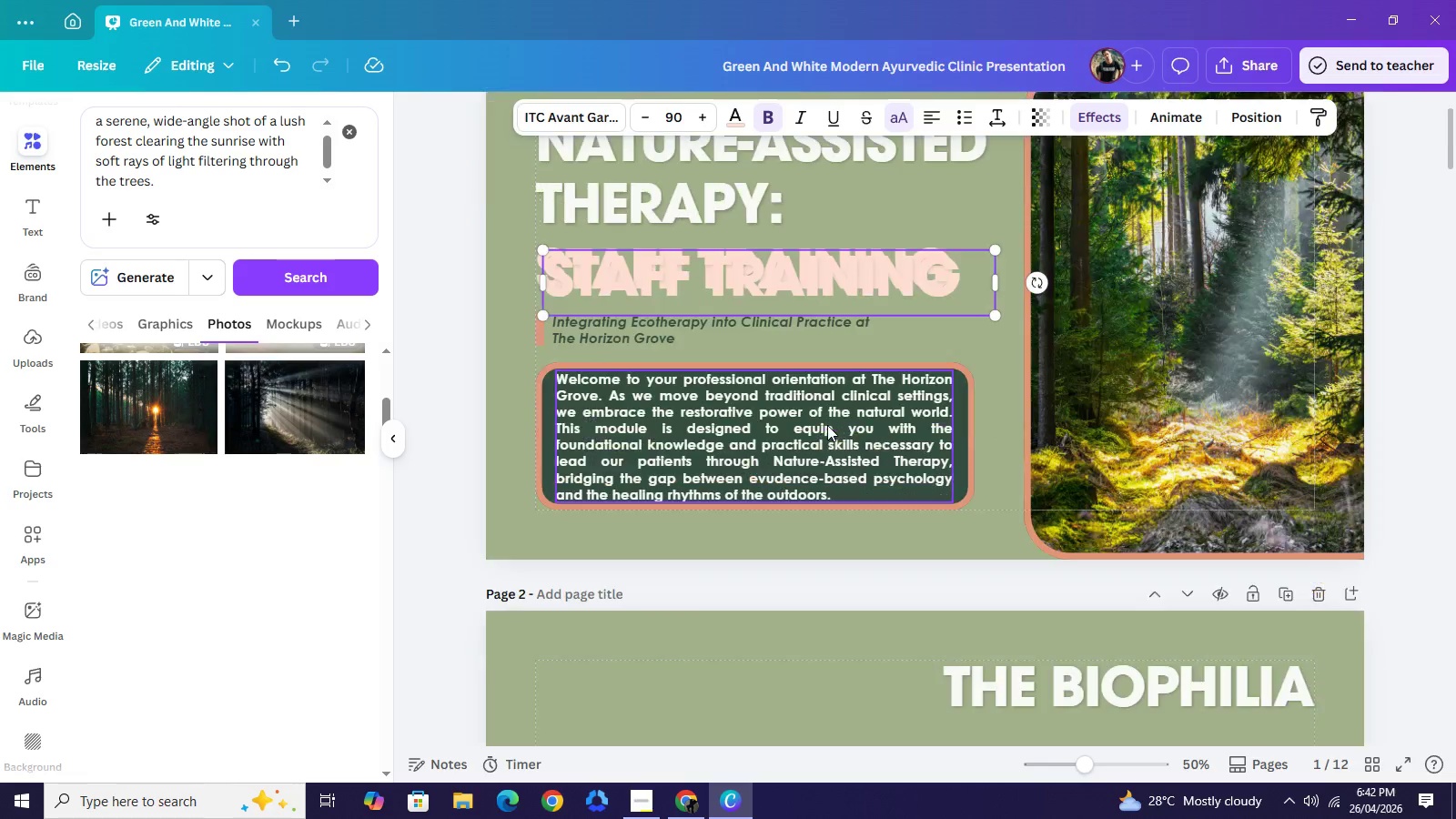 
scroll: coordinate [827, 427], scroll_direction: down, amount: 3.0
 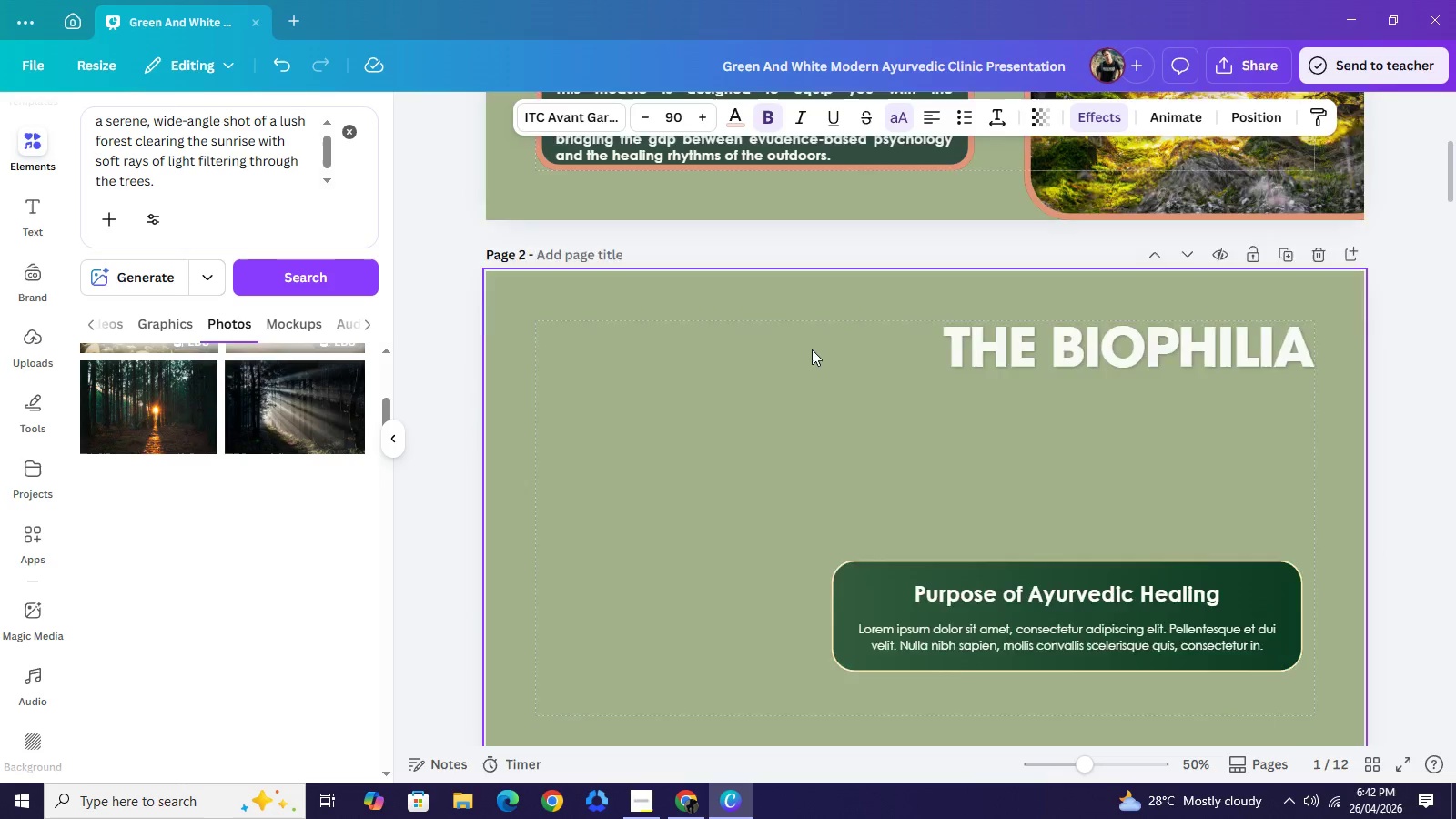 
scroll: coordinate [822, 256], scroll_direction: up, amount: 4.0
 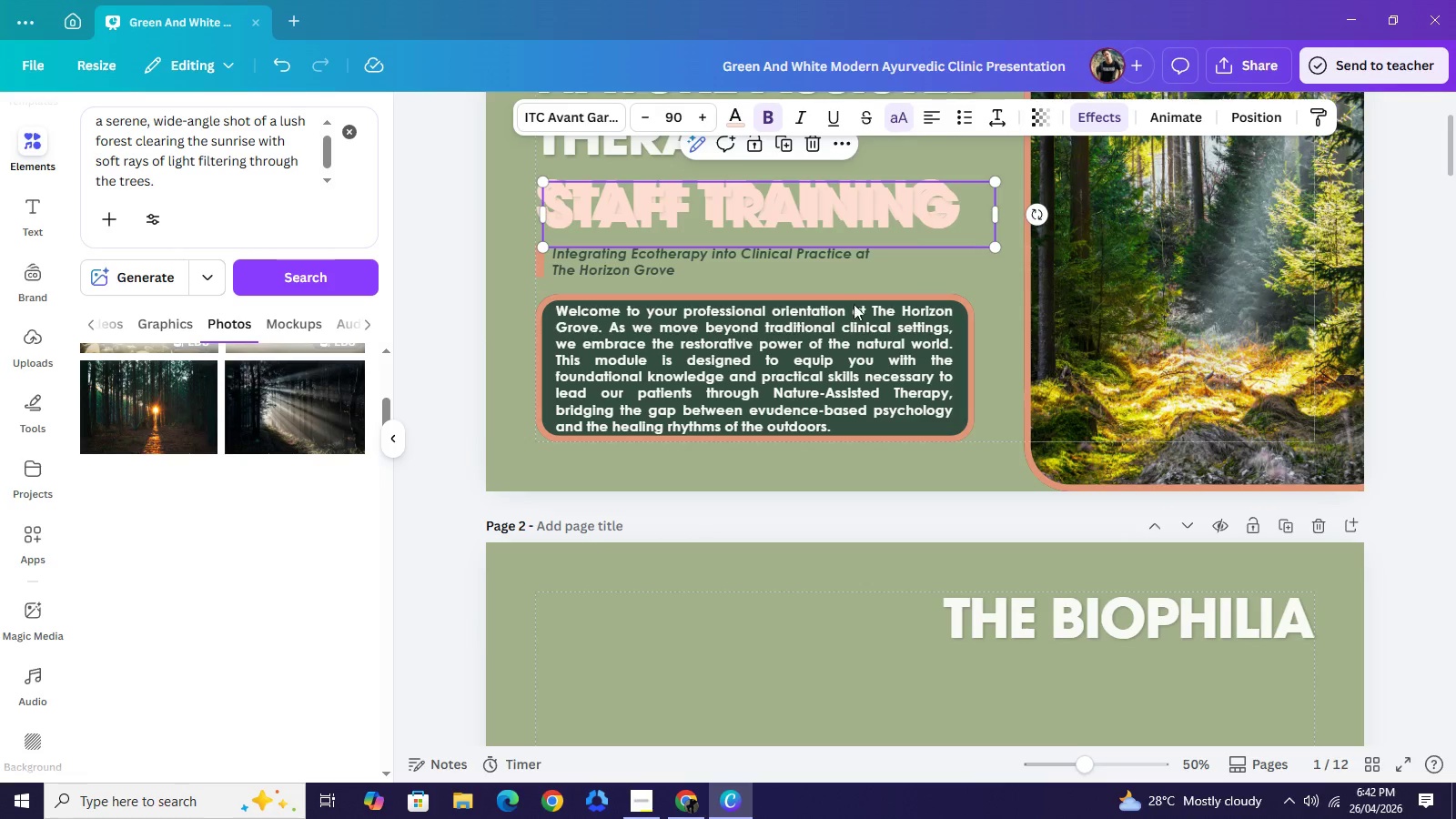 
left_click_drag(start_coordinate=[831, 228], to_coordinate=[1097, 700])
 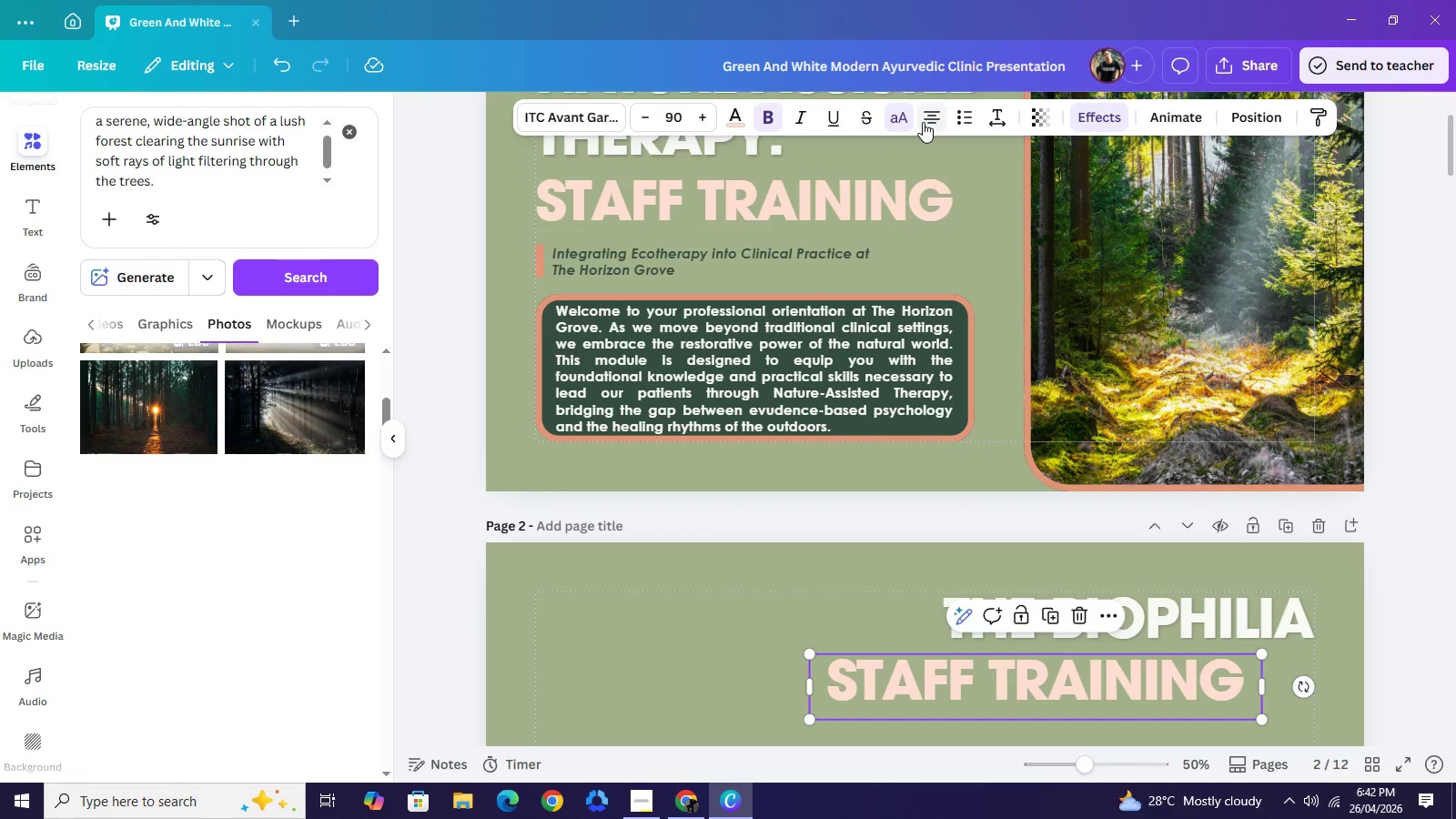 
left_click([923, 122])
 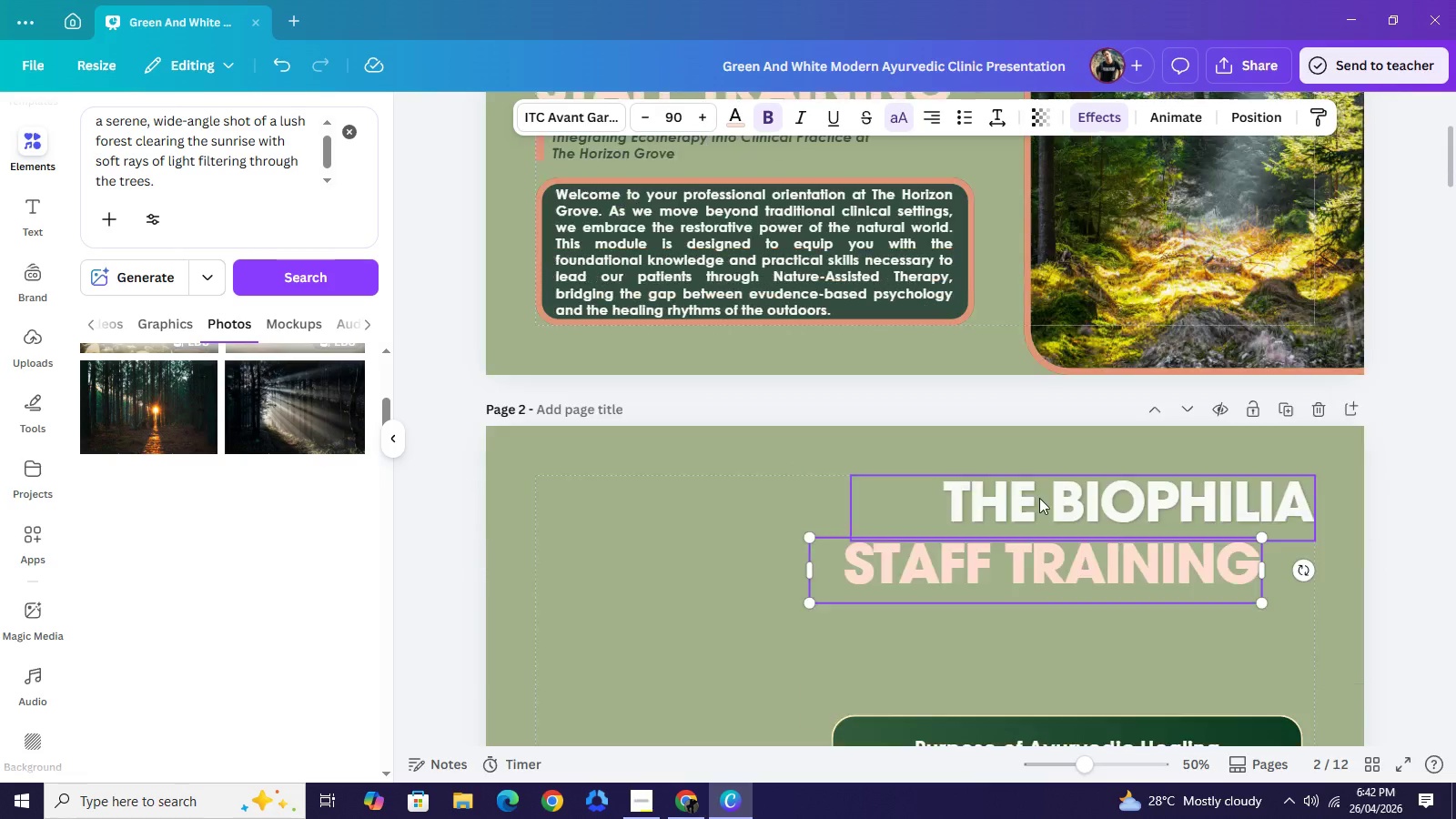 
scroll: coordinate [1037, 501], scroll_direction: down, amount: 2.0
 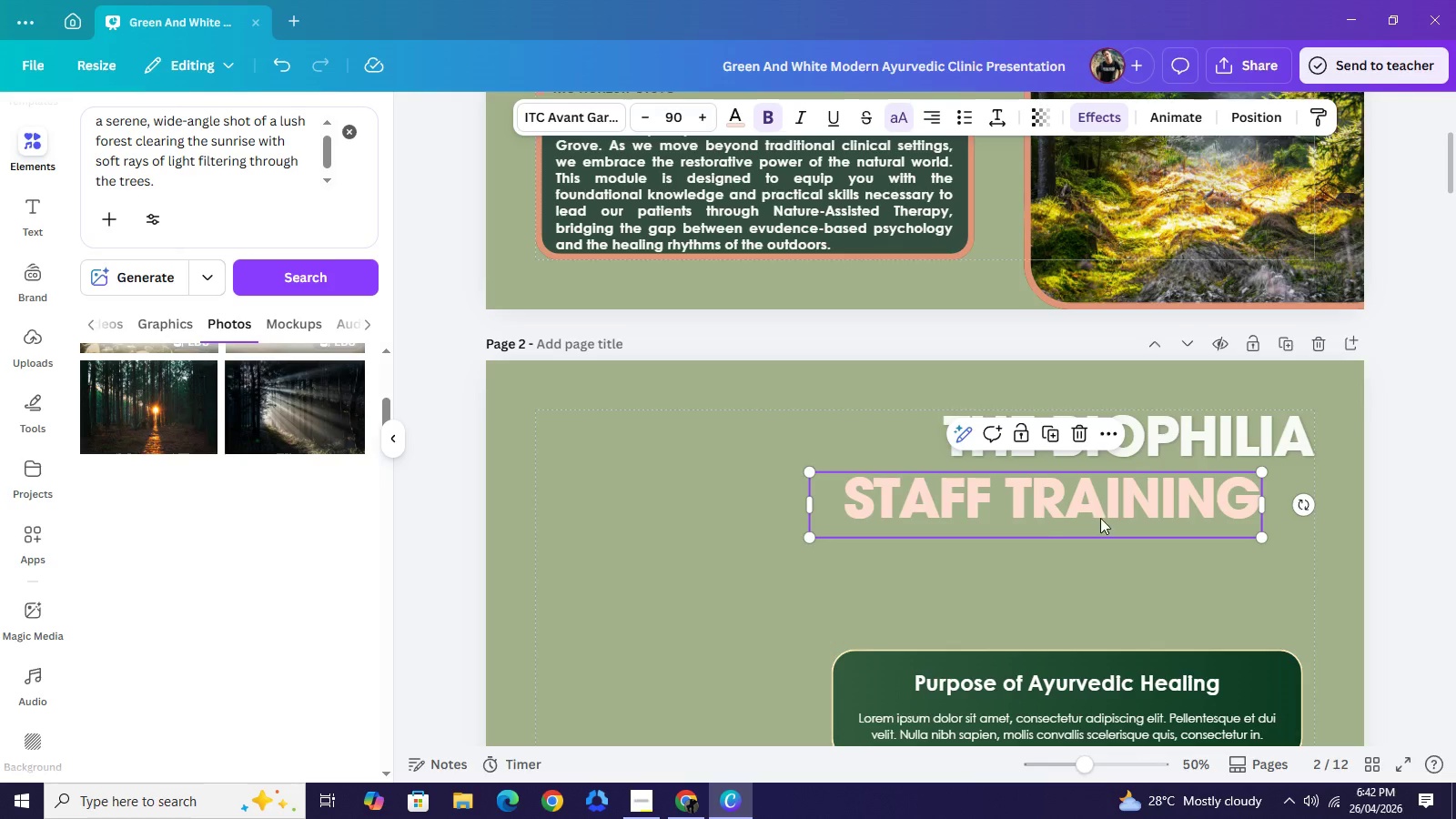 
left_click_drag(start_coordinate=[1067, 512], to_coordinate=[1123, 509])
 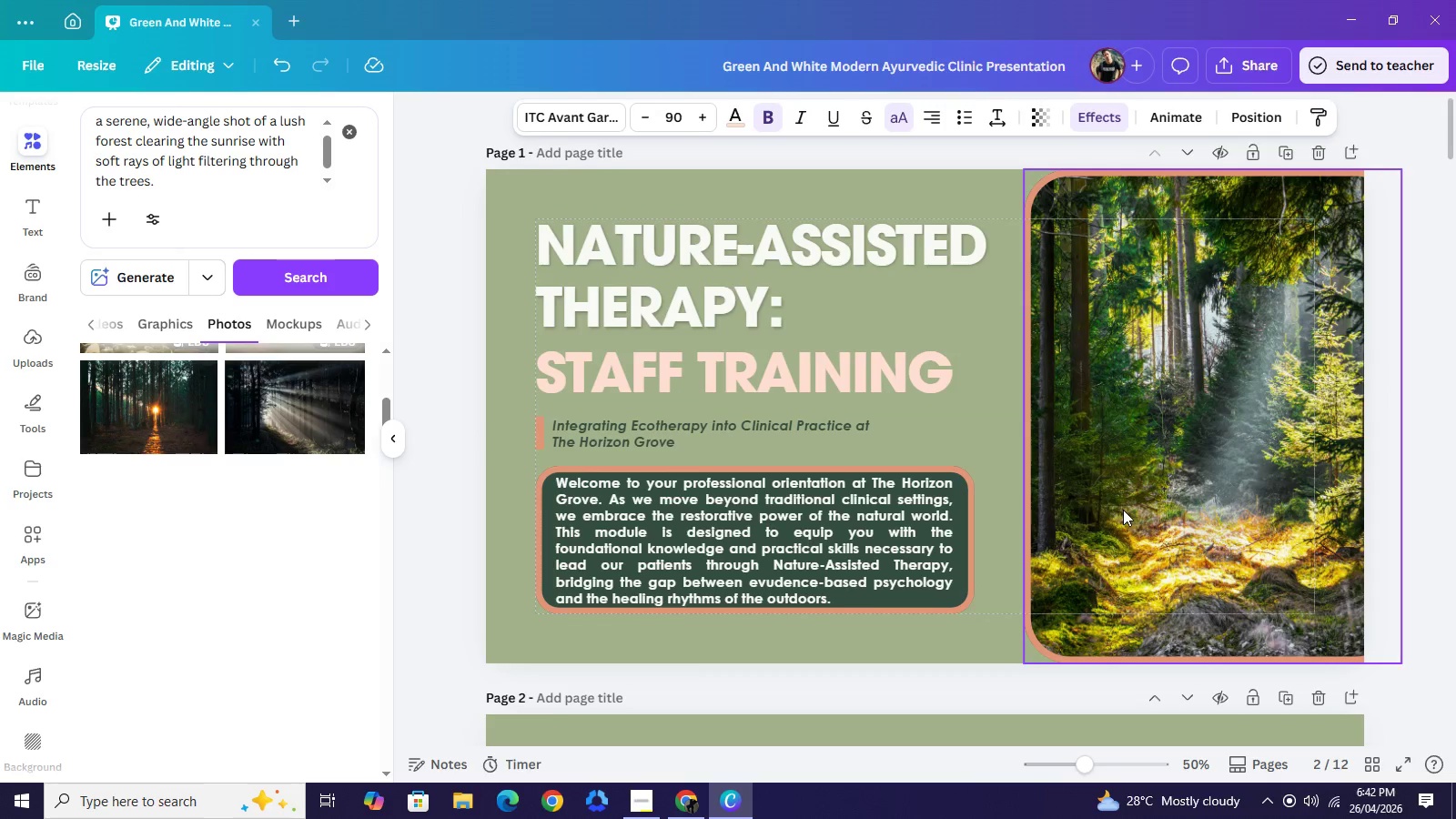 
scroll: coordinate [1123, 510], scroll_direction: up, amount: 4.0
 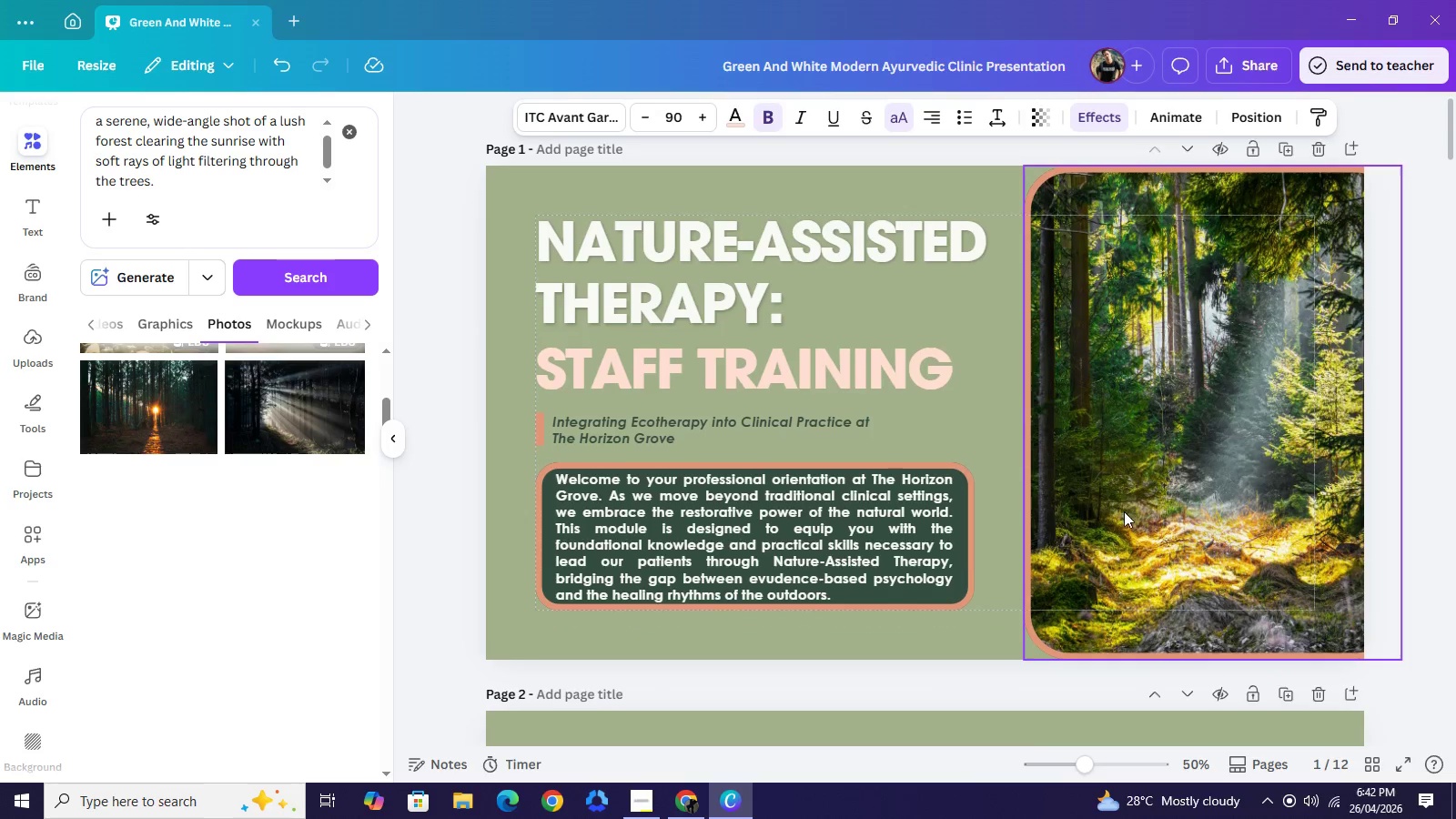 
scroll: coordinate [1124, 511], scroll_direction: down, amount: 2.0
 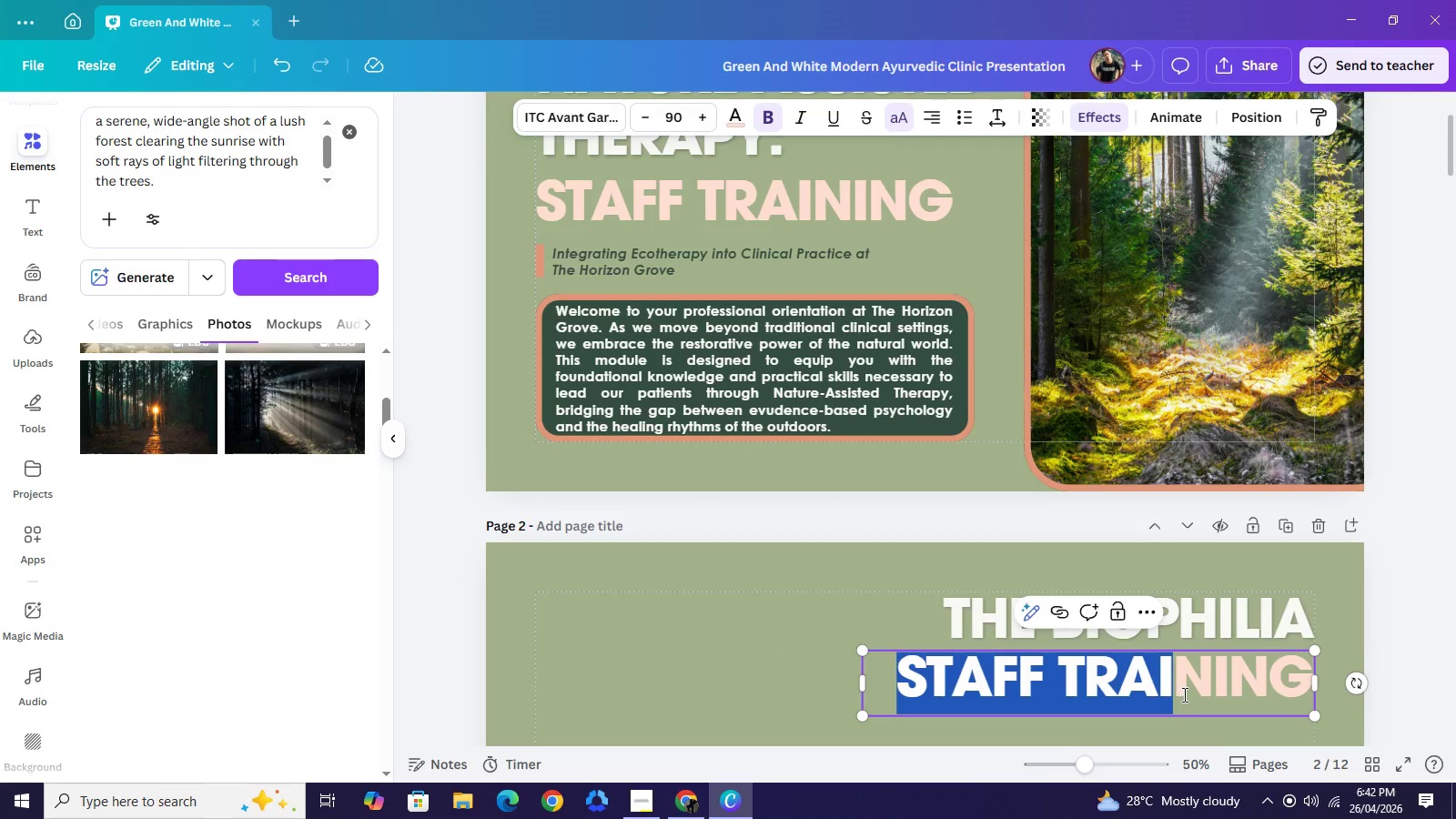 
double_click([1183, 694])
 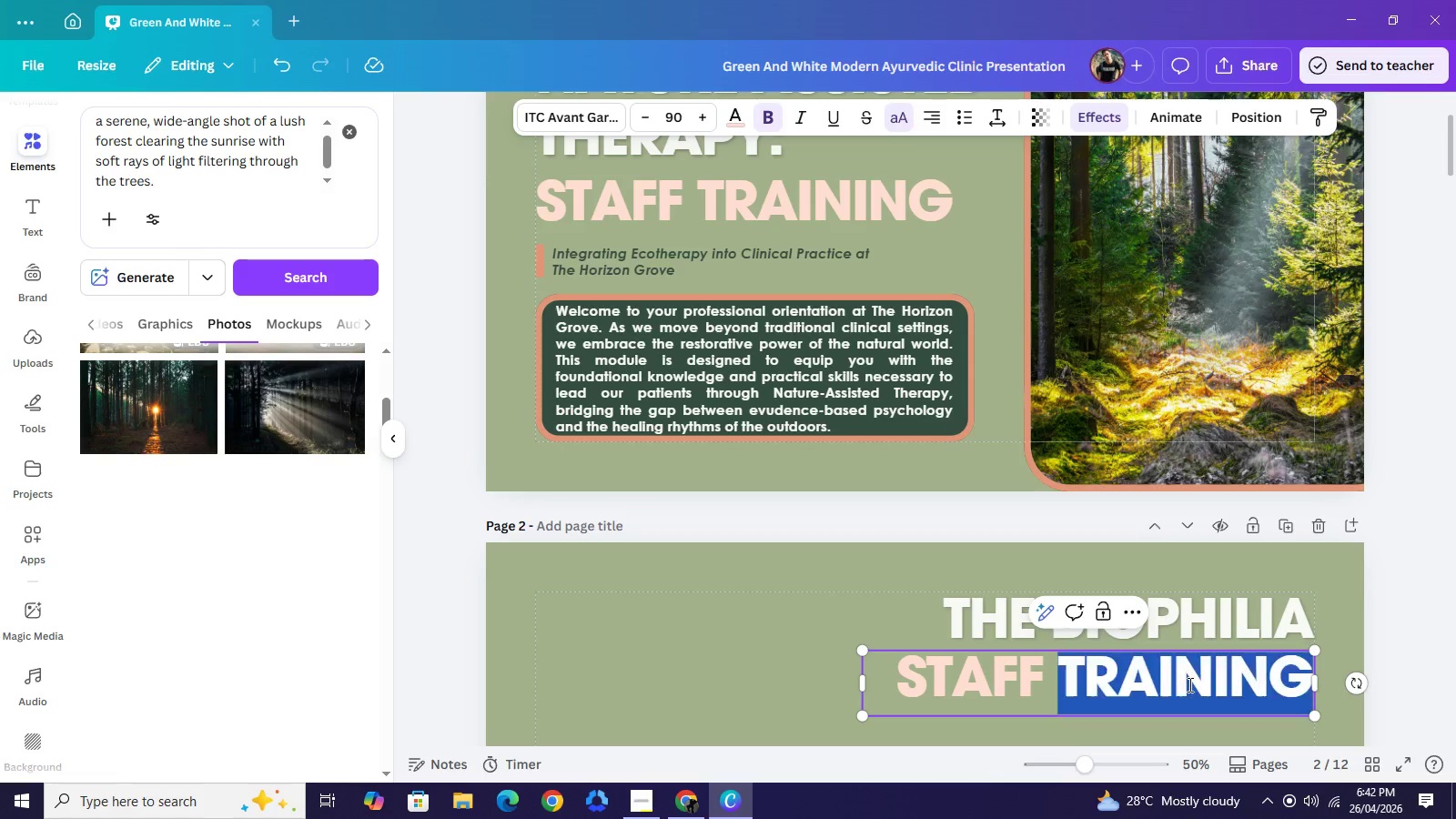 
double_click([1188, 684])
 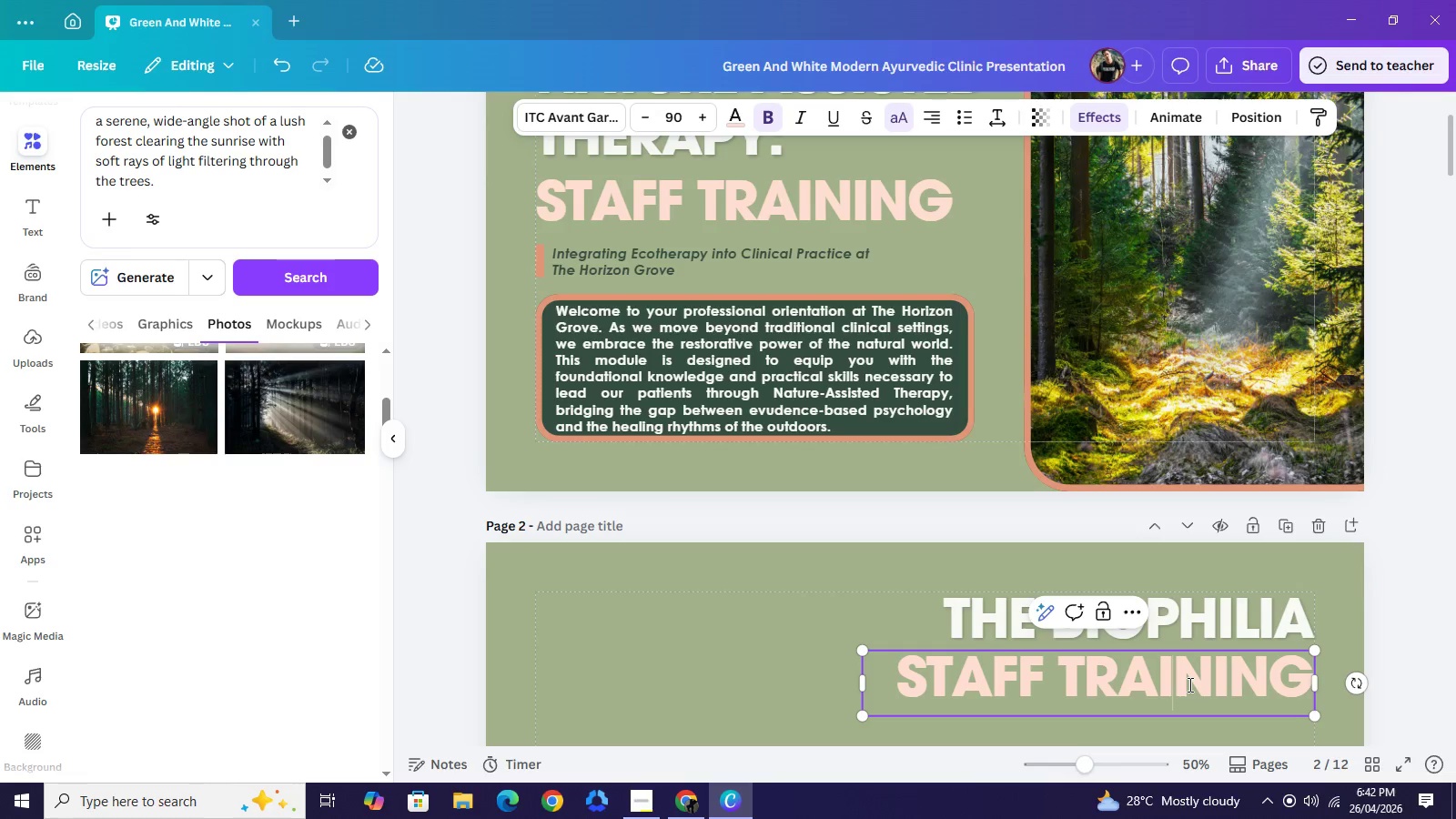 
triple_click([1188, 684])
 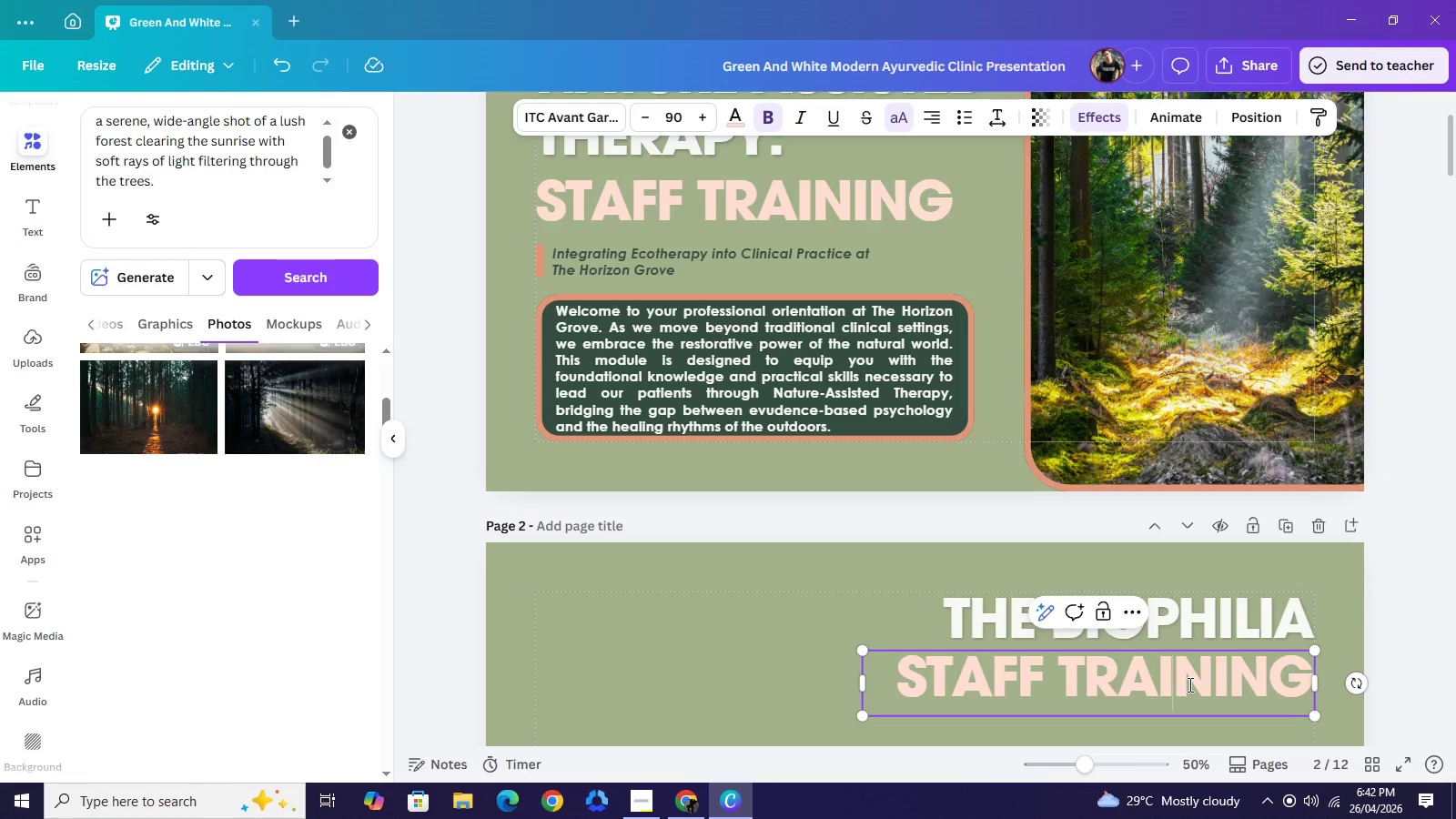 
left_click([1188, 684])
 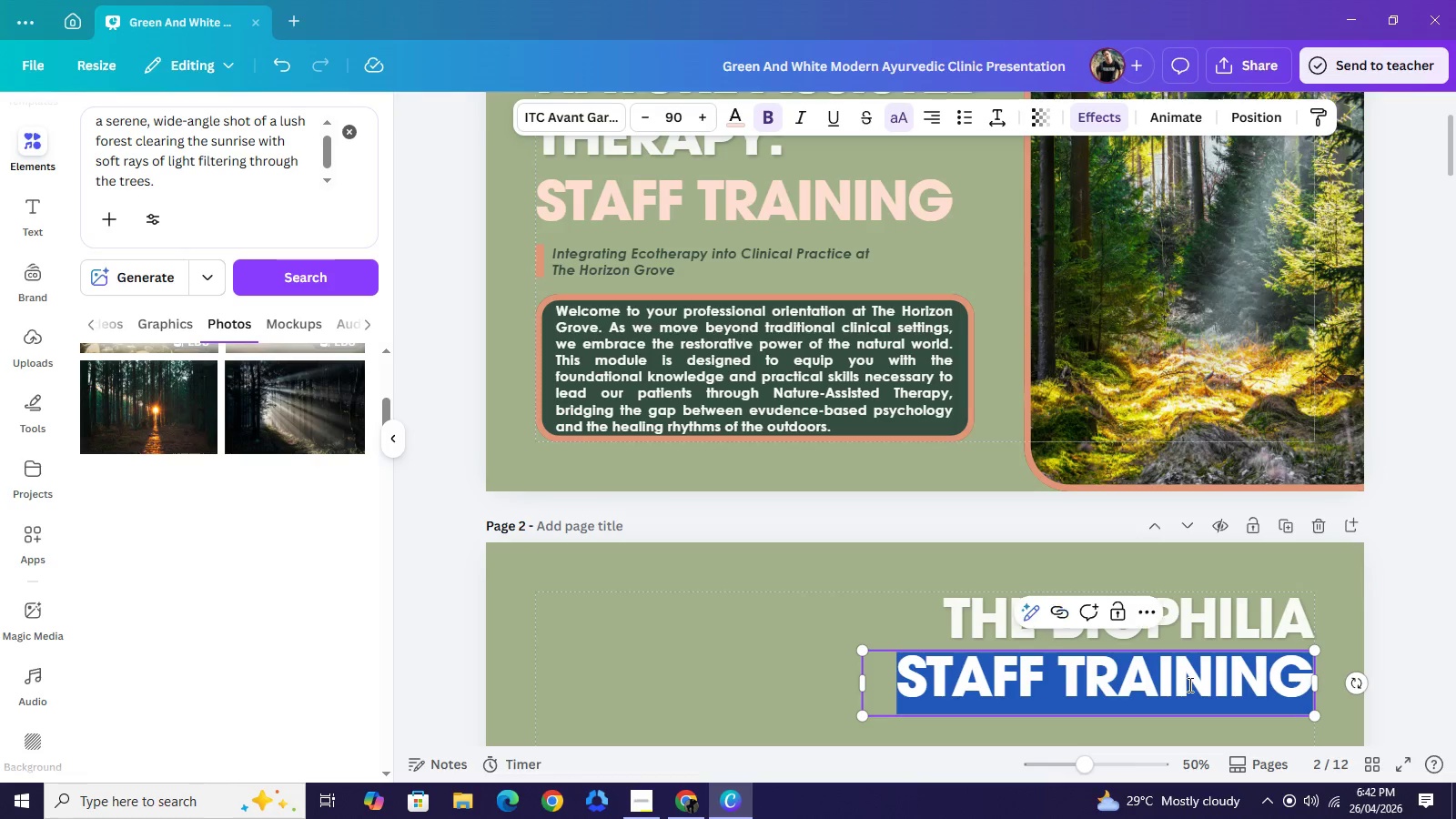 
key(Control+A)
 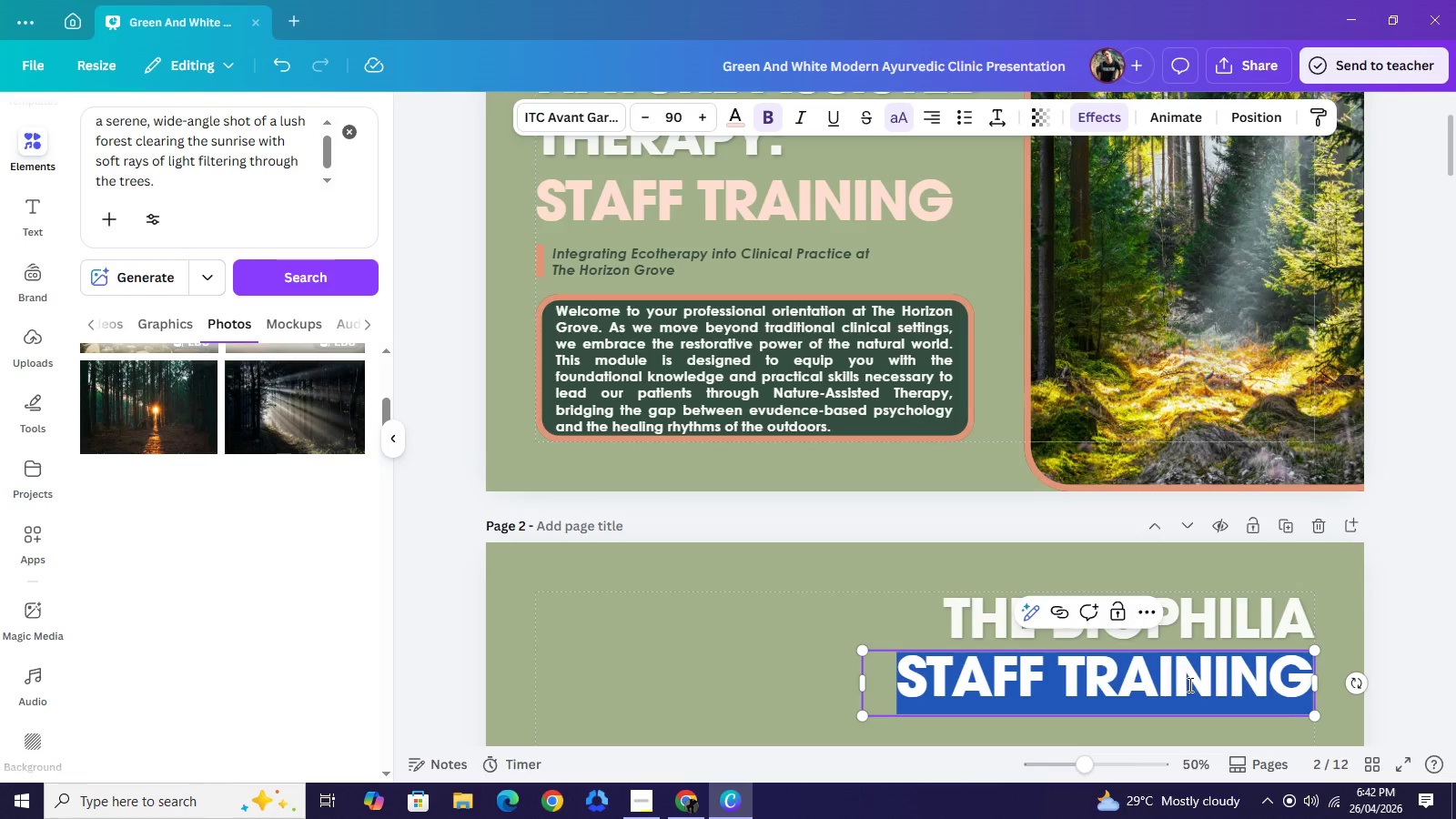 
key(Control+V)
 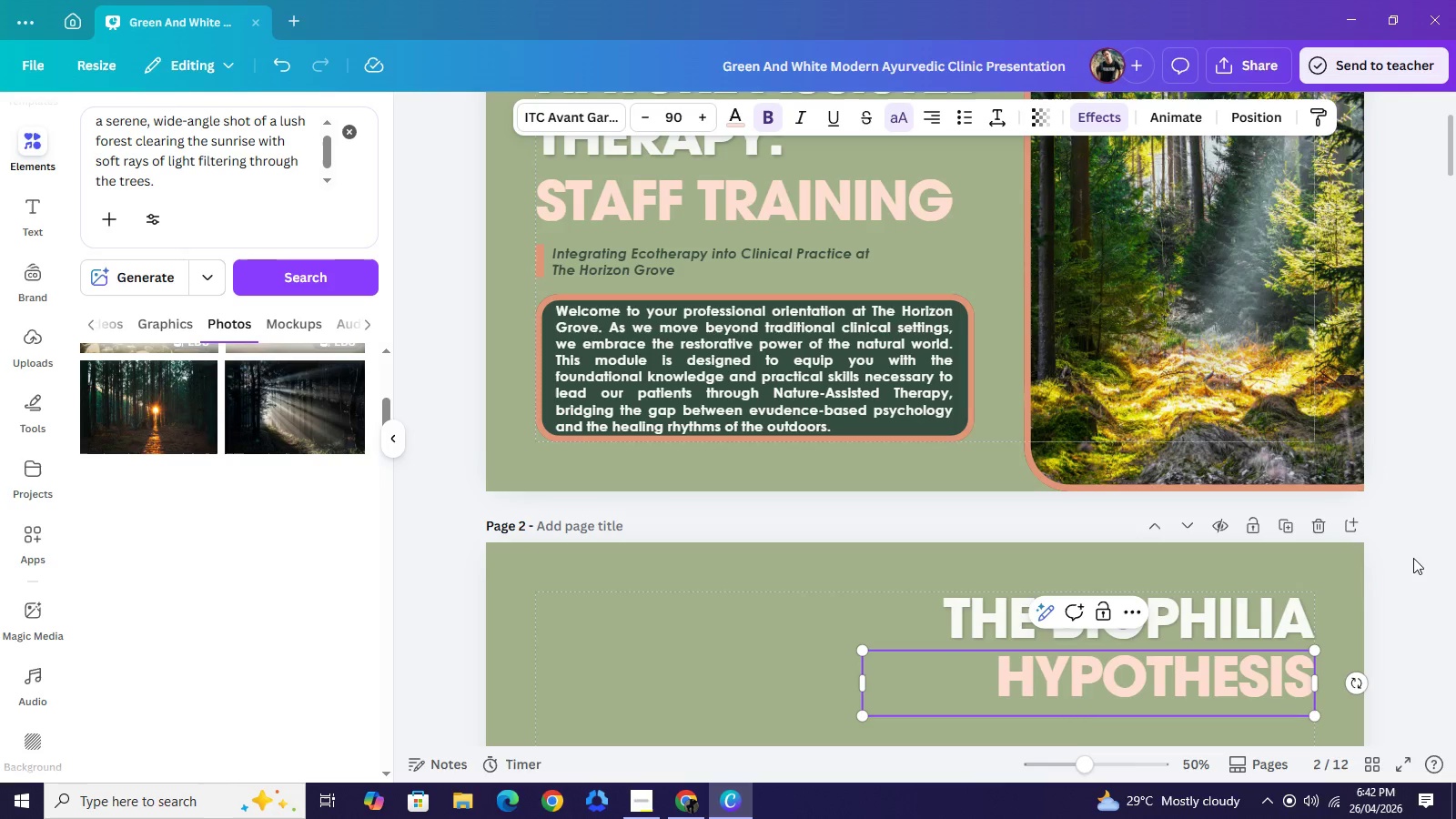 
left_click([1413, 558])
 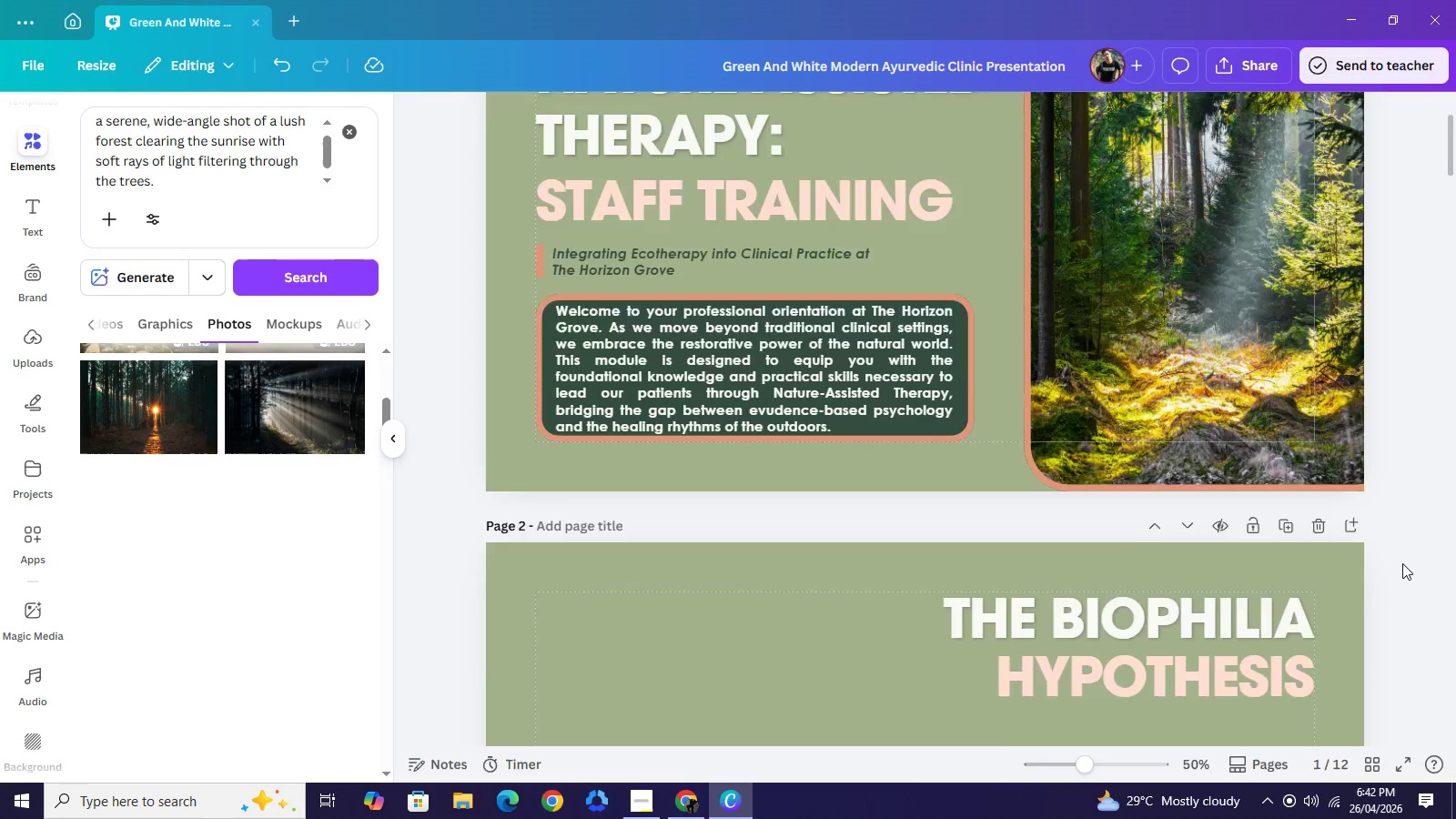 
scroll: coordinate [1402, 563], scroll_direction: up, amount: 1.0
 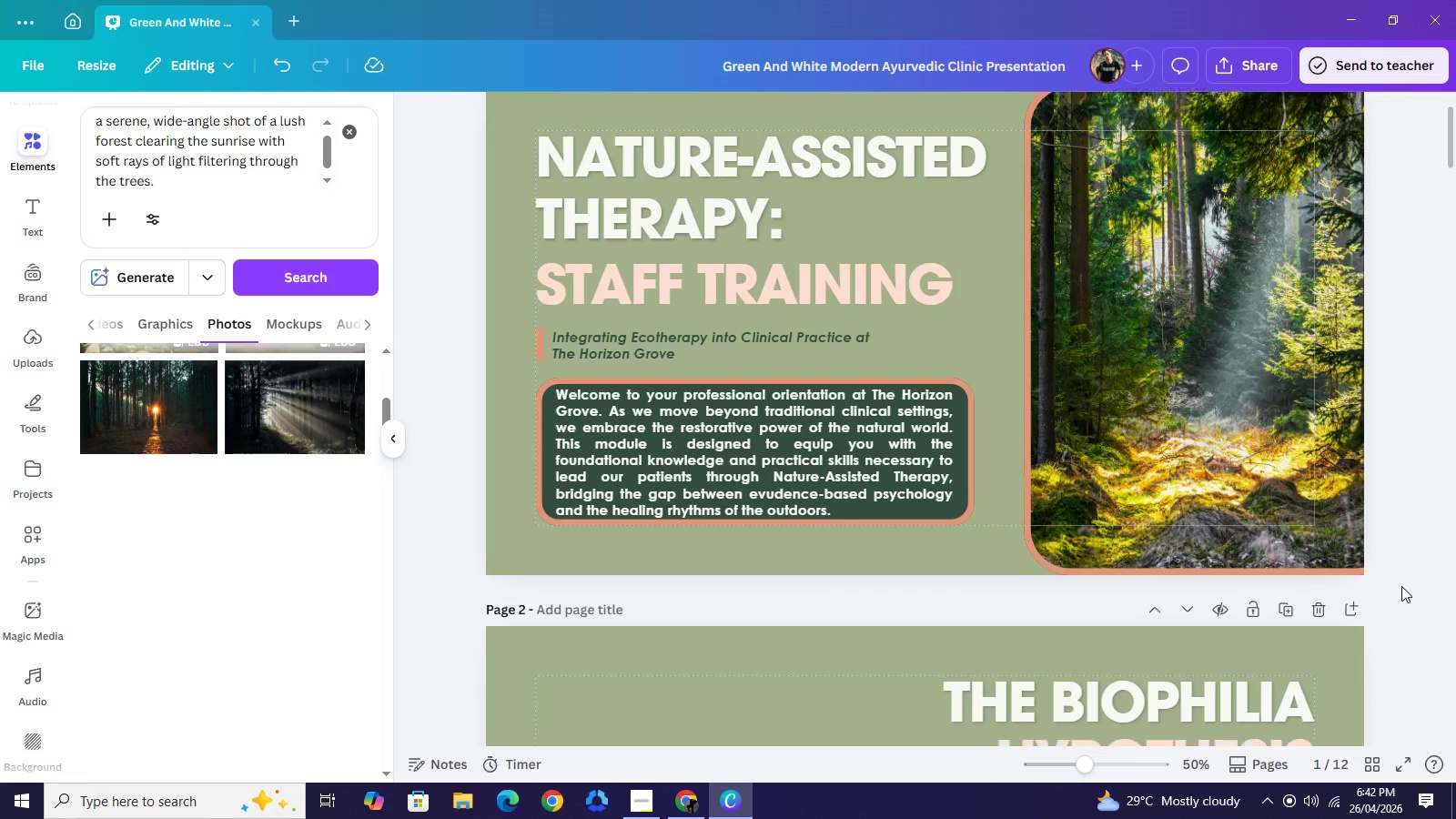 
scroll: coordinate [1401, 586], scroll_direction: down, amount: 2.0
 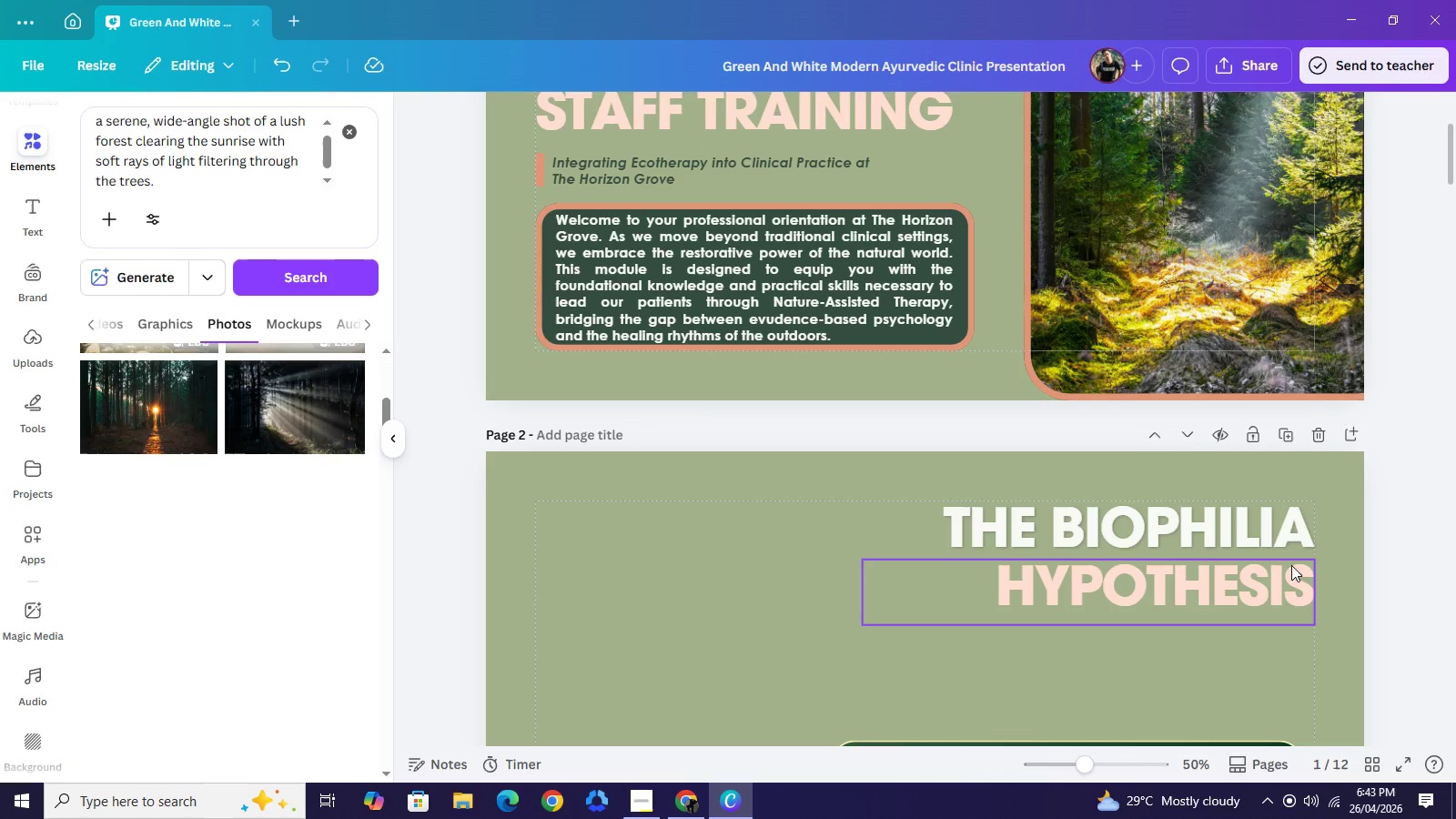 
wait(5.53)
 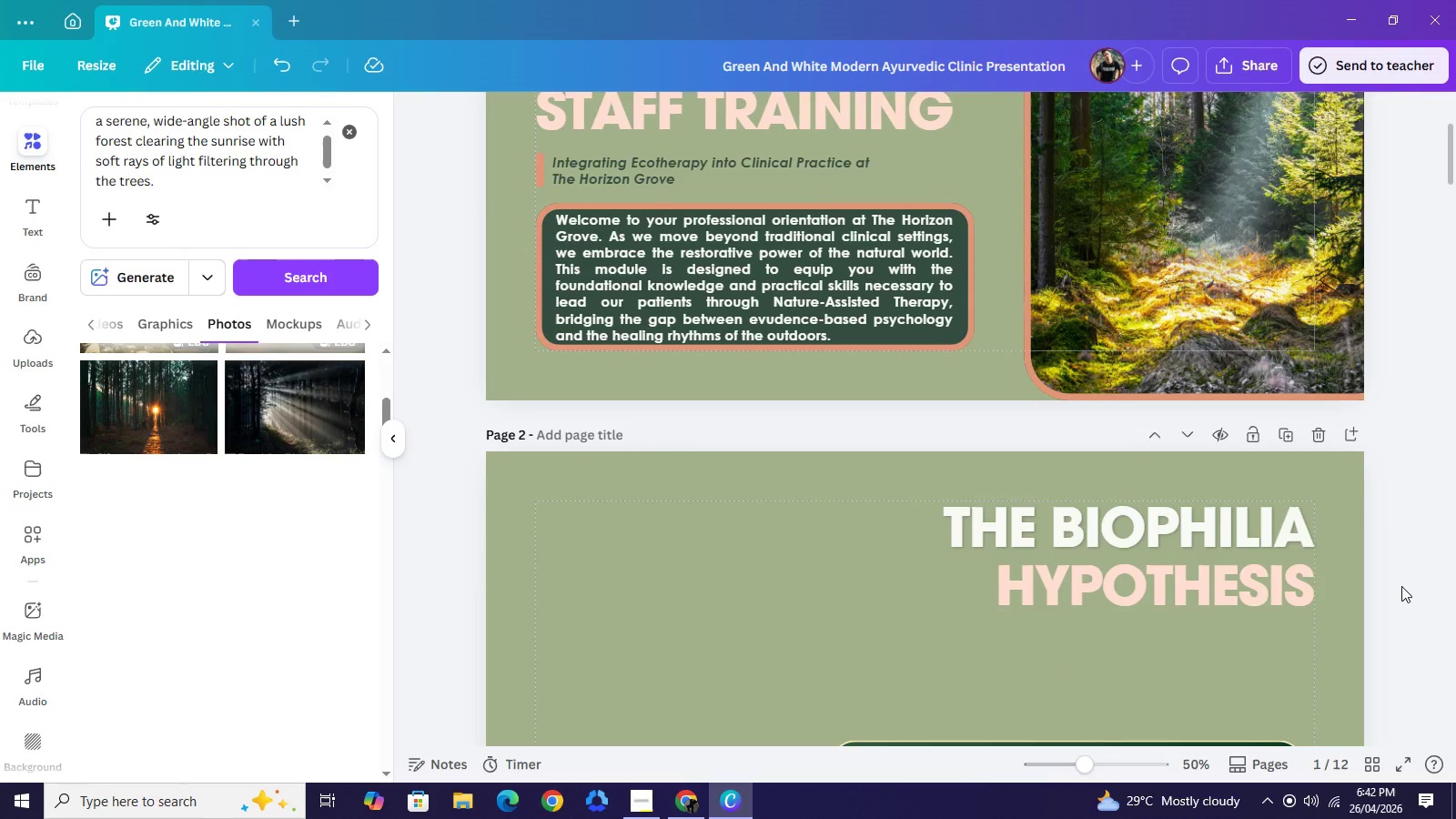 
scroll: coordinate [851, 260], scroll_direction: up, amount: 1.0
 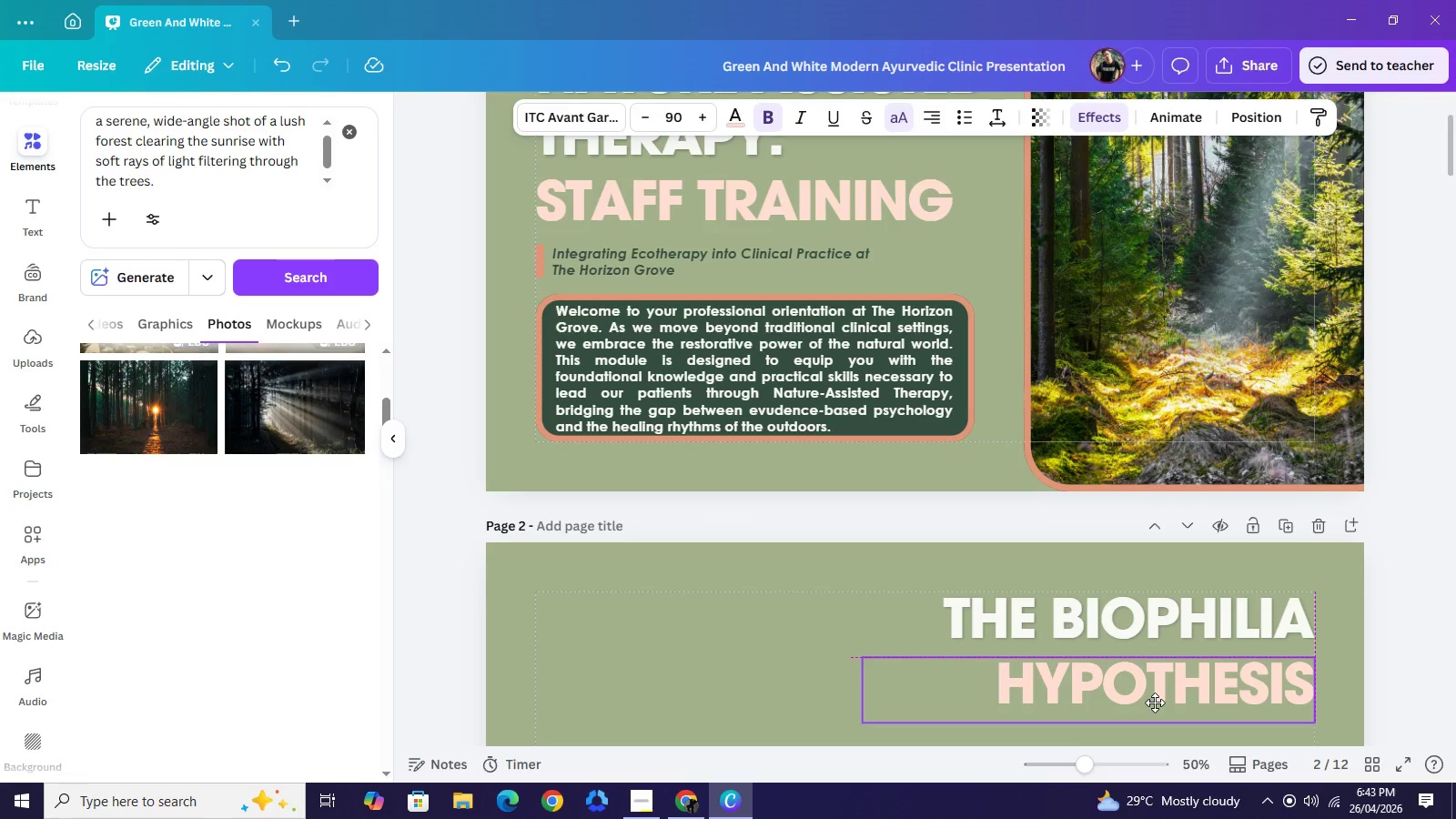 
wait(9.35)
 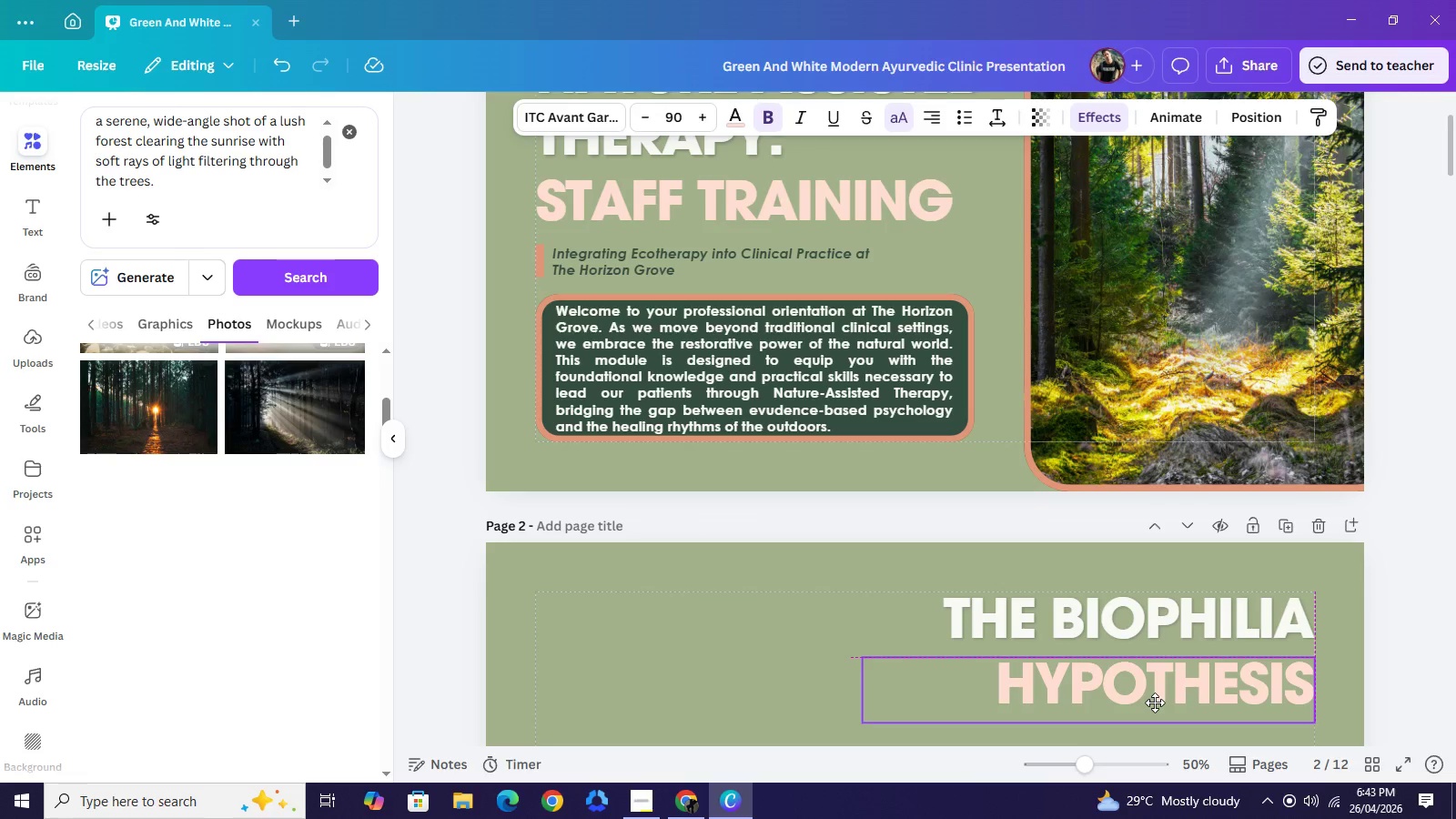 
left_click([1411, 612])
 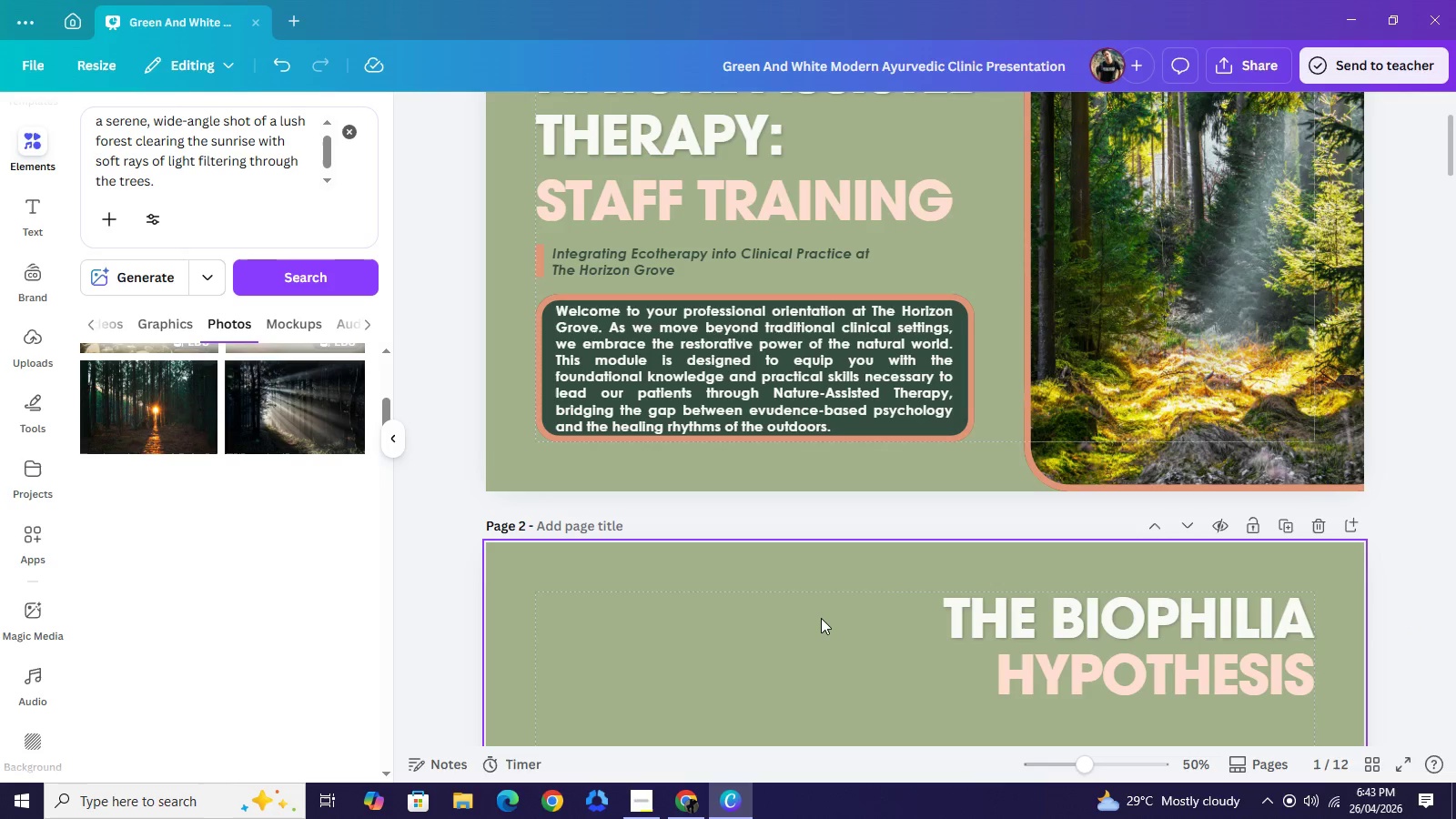 
left_click_drag(start_coordinate=[817, 618], to_coordinate=[1101, 680])
 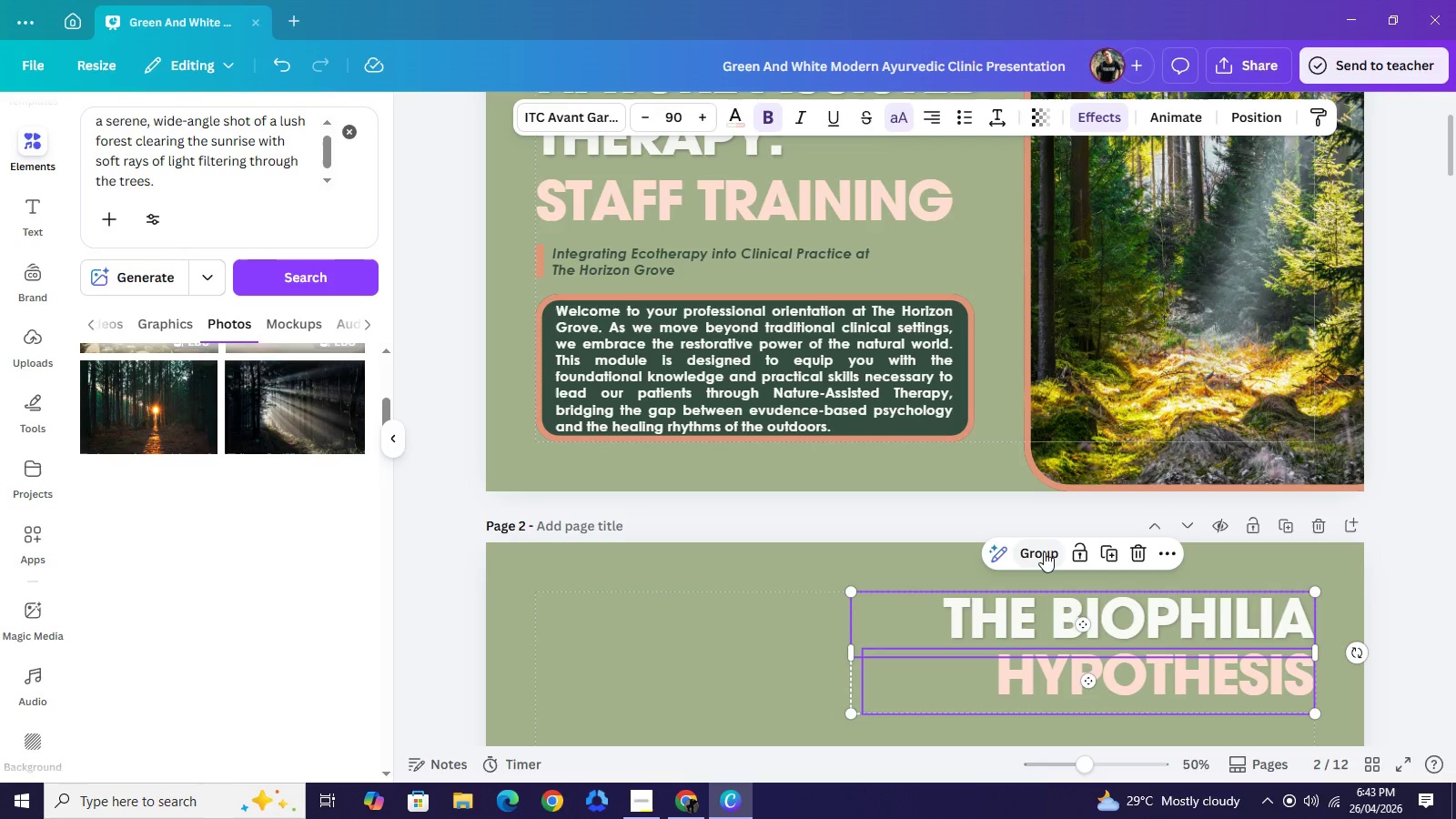 
left_click([1044, 551])
 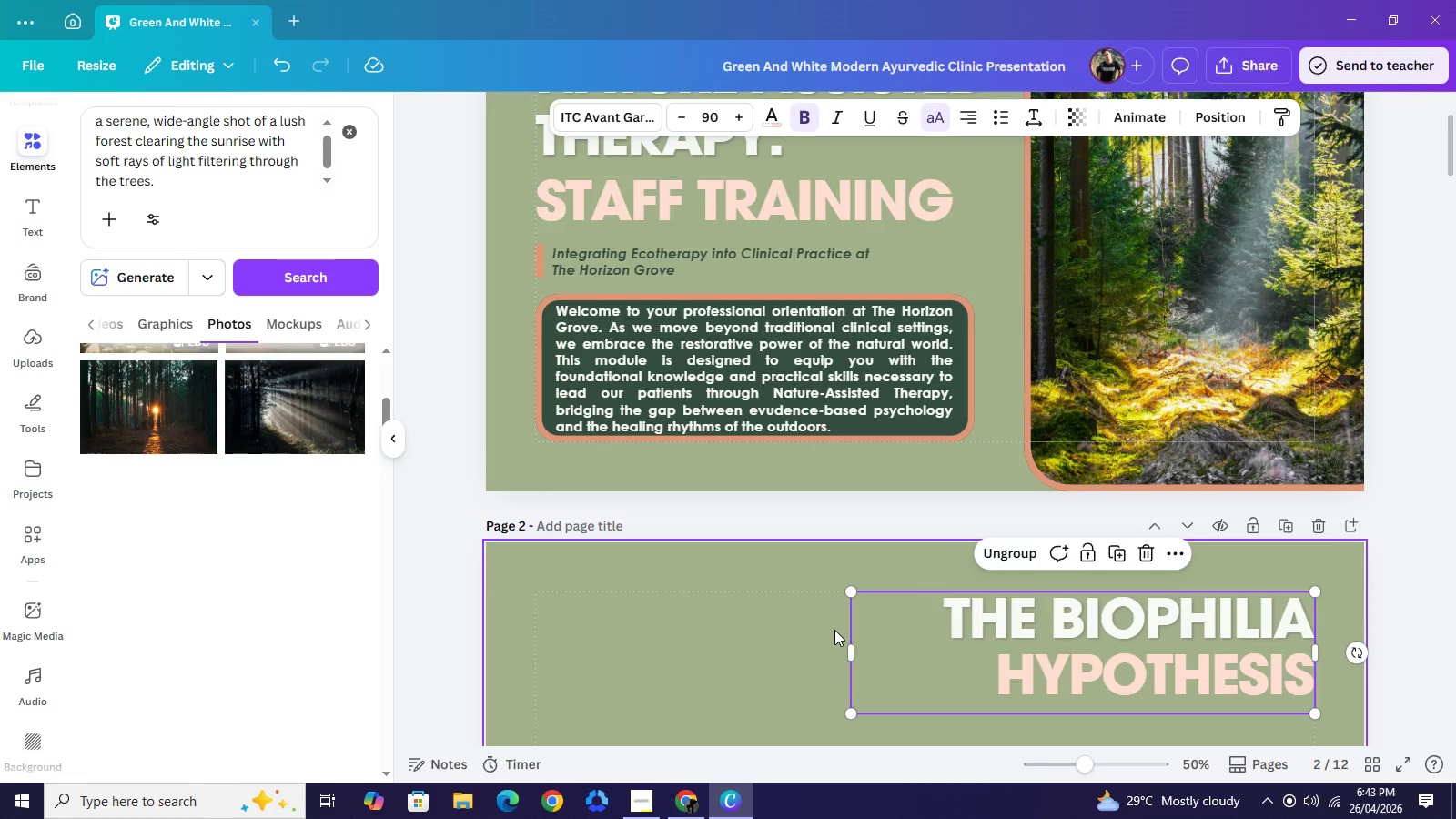 
wait(11.89)
 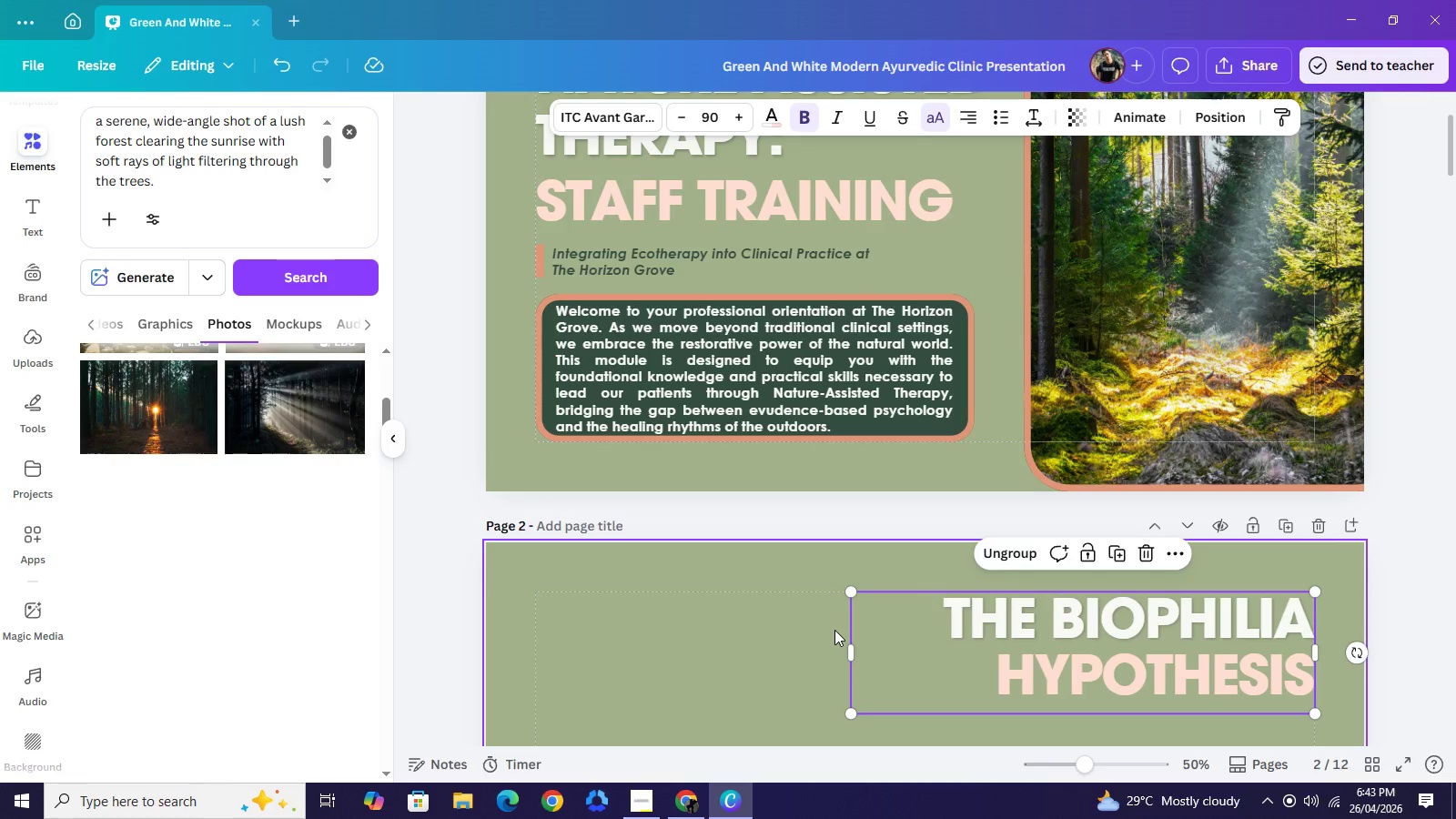 
left_click([1388, 499])
 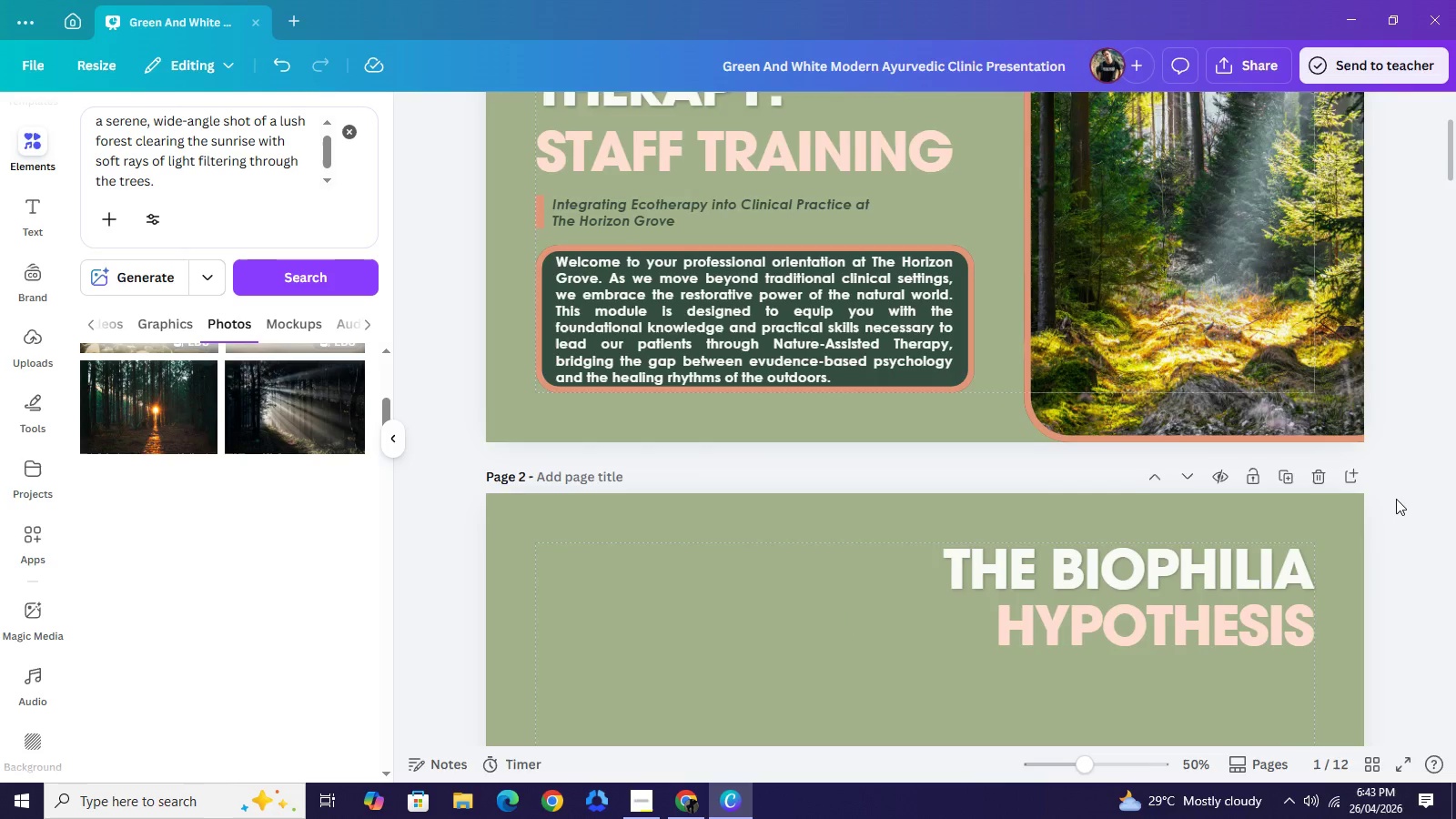 
scroll: coordinate [1397, 495], scroll_direction: down, amount: 2.0
 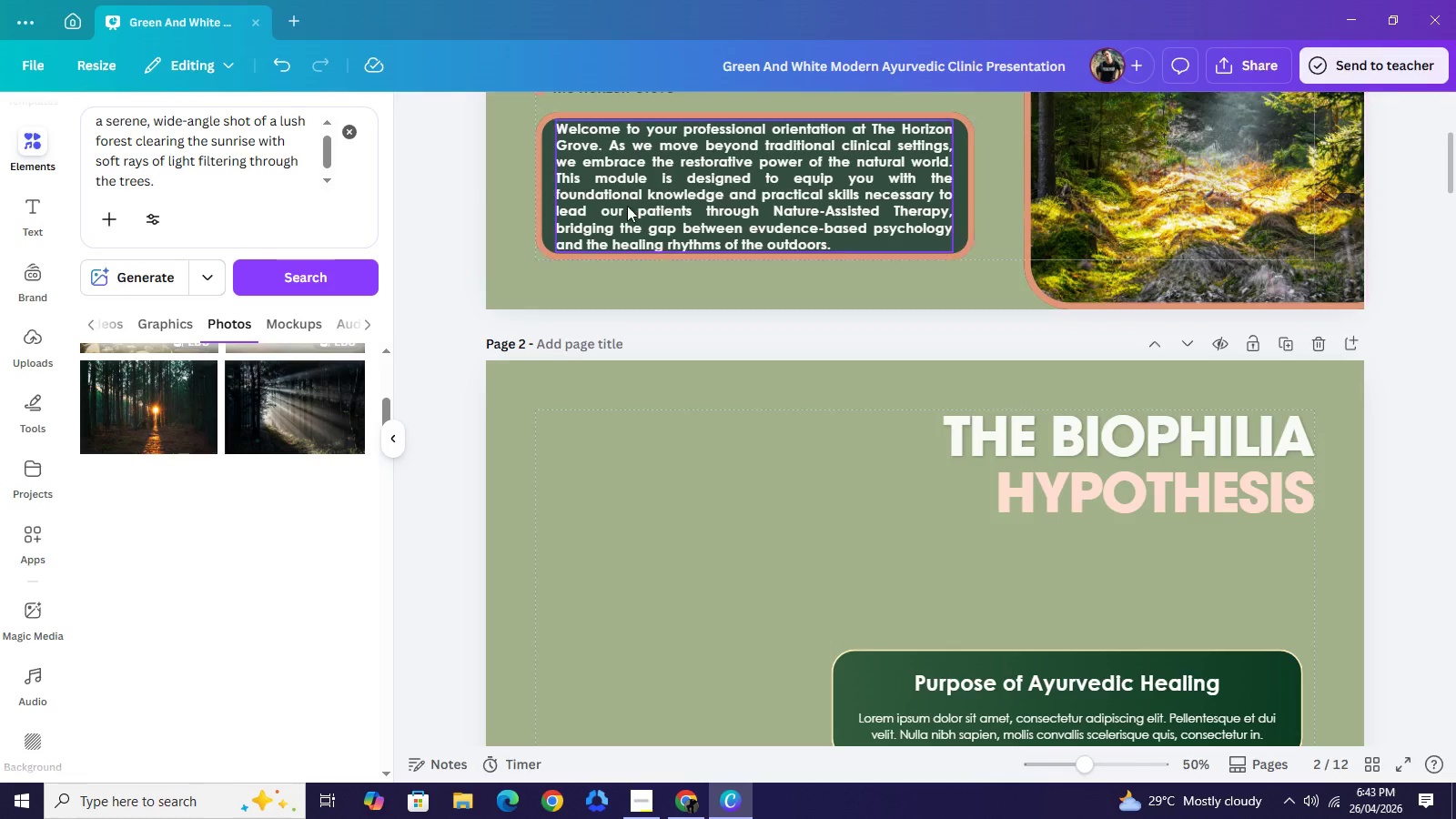 
left_click_drag(start_coordinate=[500, 210], to_coordinate=[625, 210])
 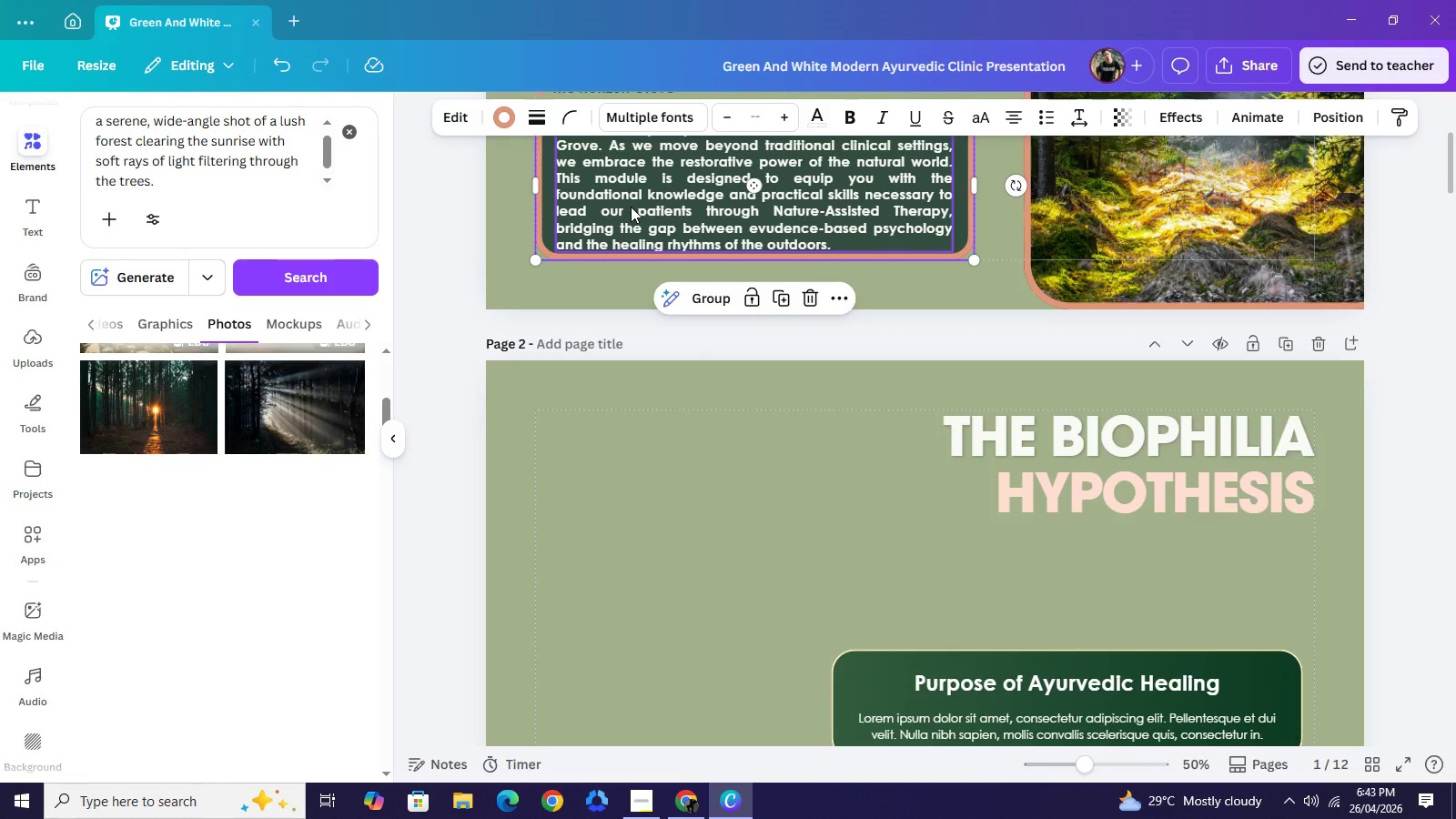 
key(Control+C)
 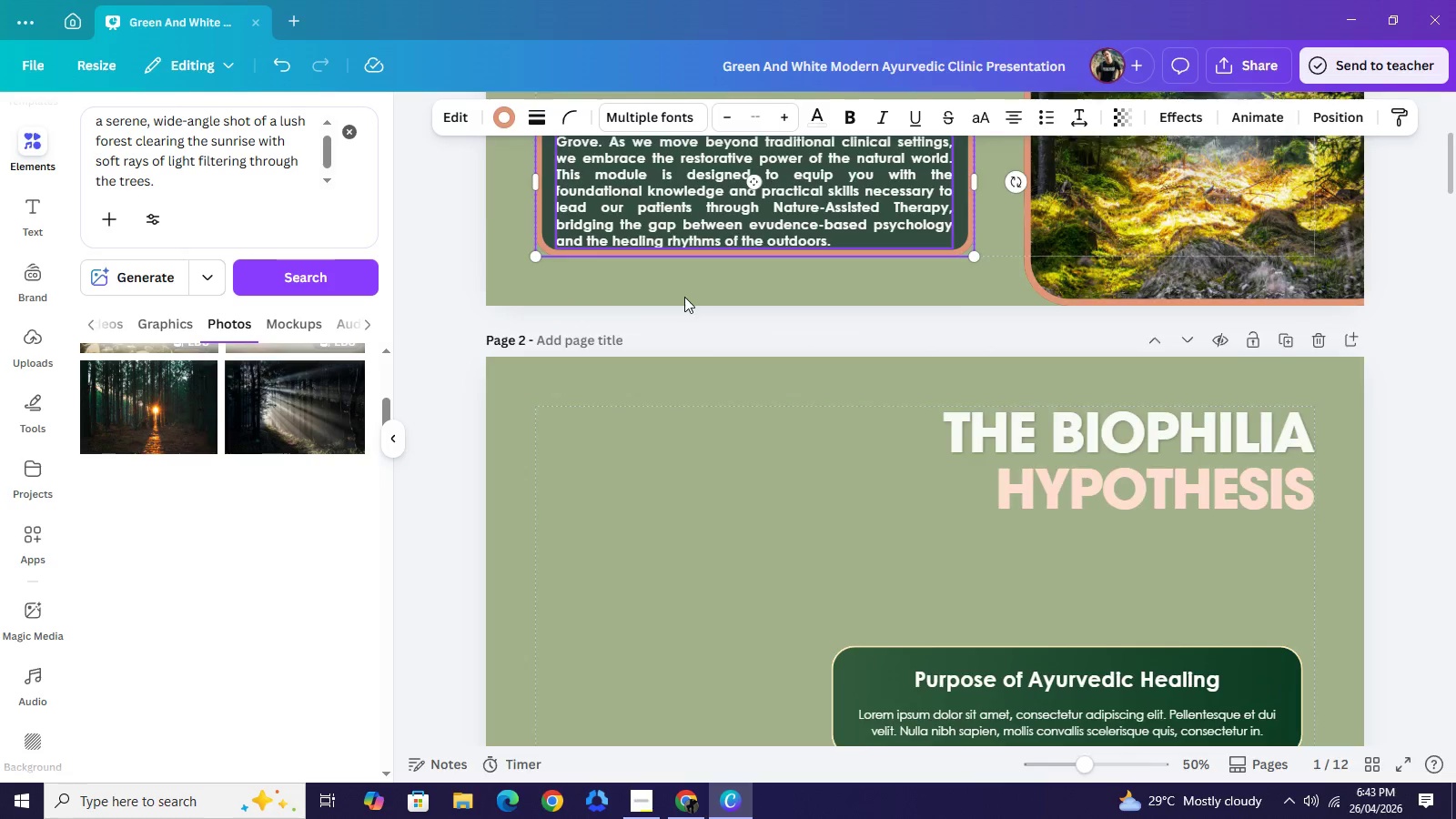 
scroll: coordinate [831, 430], scroll_direction: down, amount: 3.0
 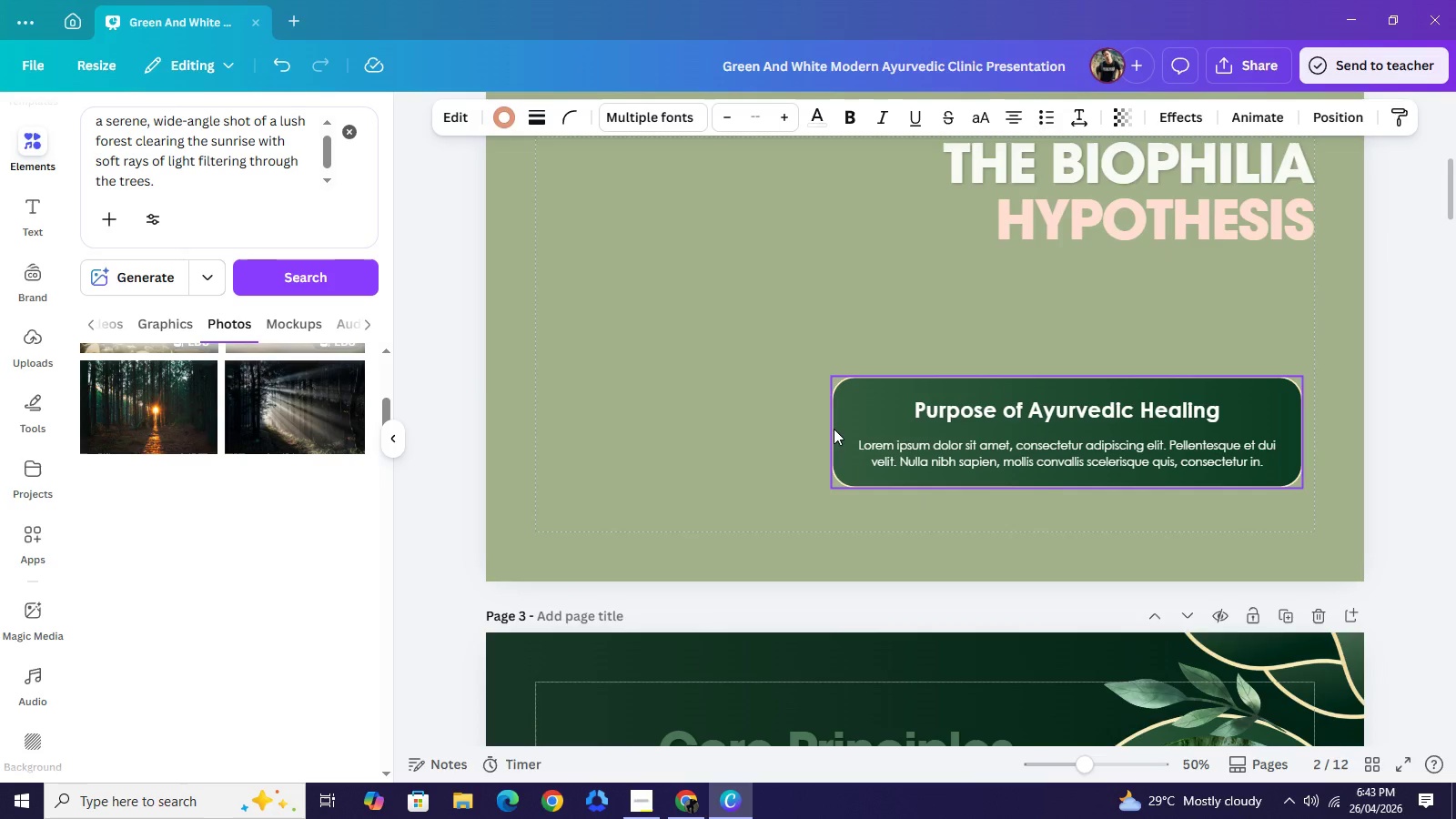 
key(Control+V)
 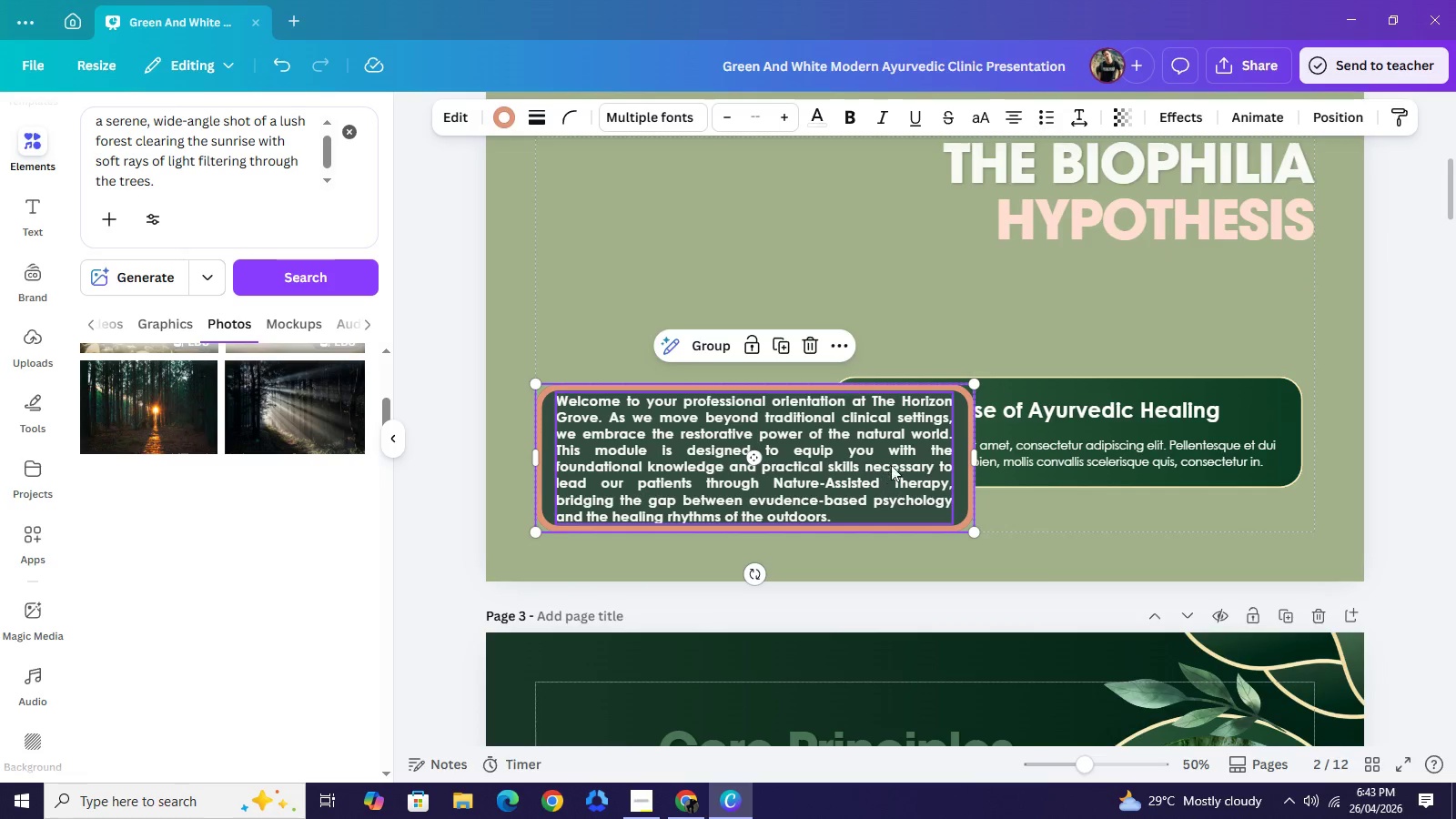 
left_click_drag(start_coordinate=[885, 470], to_coordinate=[1214, 368])
 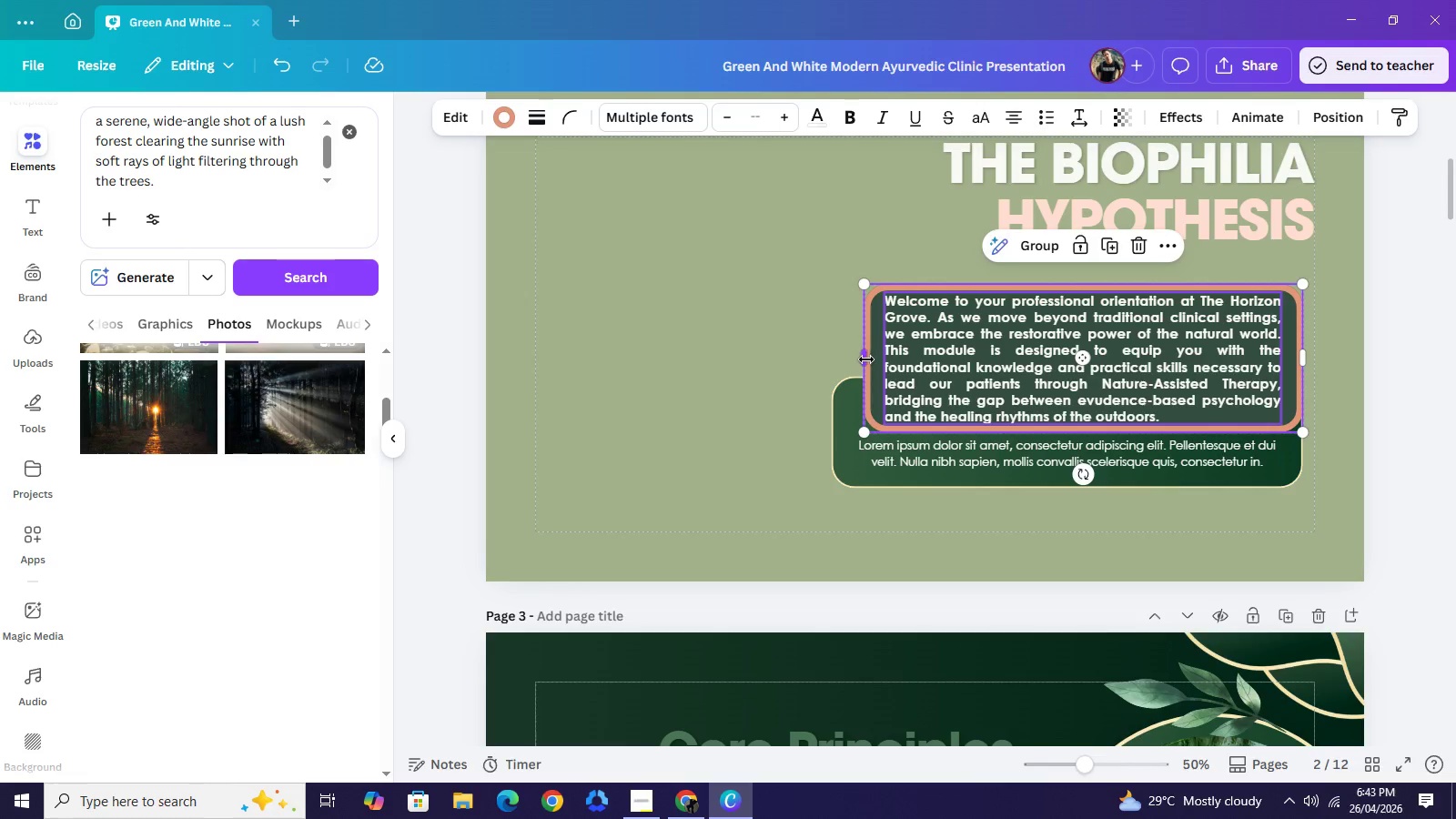 
left_click_drag(start_coordinate=[867, 359], to_coordinate=[835, 359])
 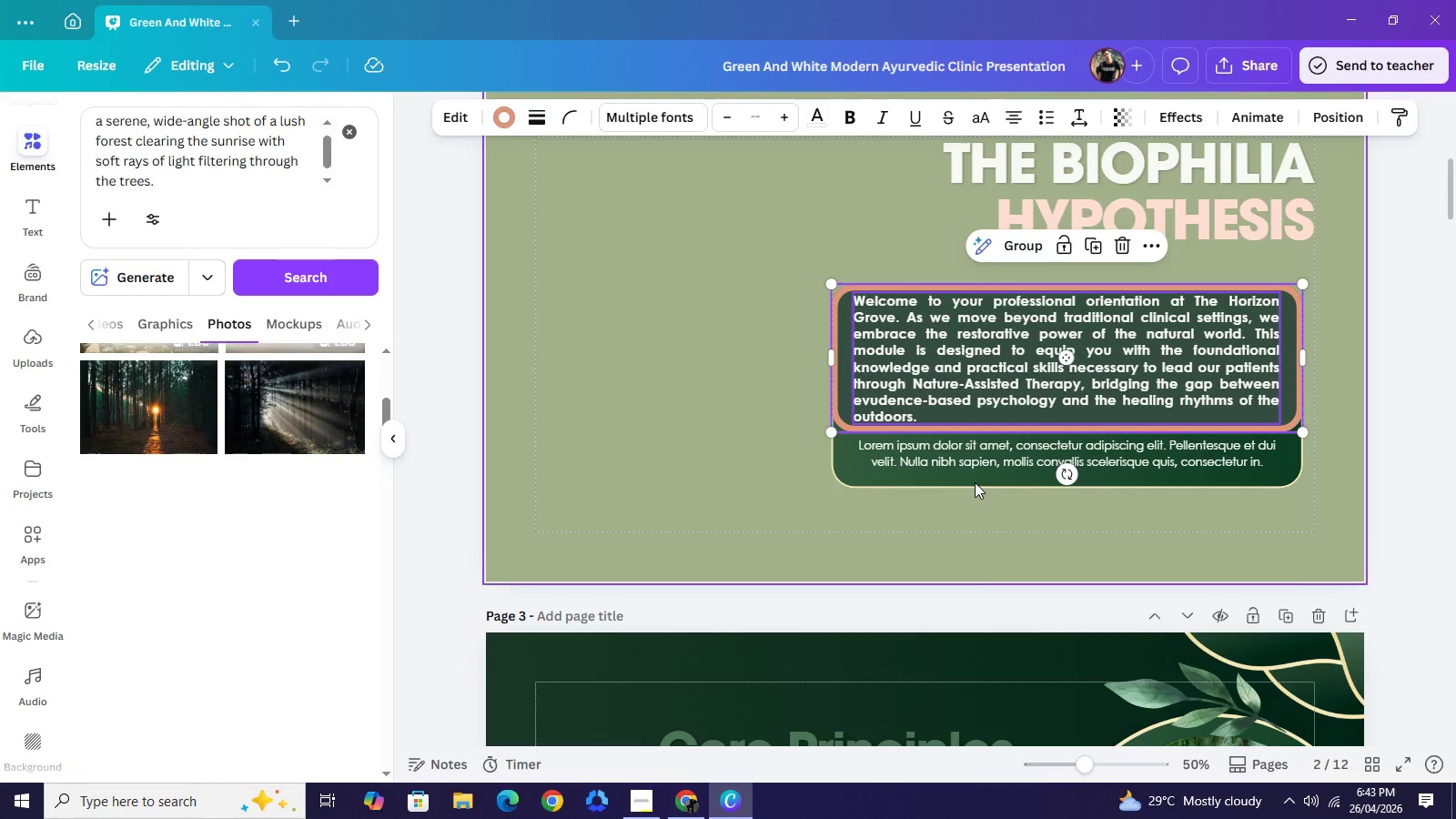 
left_click_drag(start_coordinate=[971, 510], to_coordinate=[970, 462])
 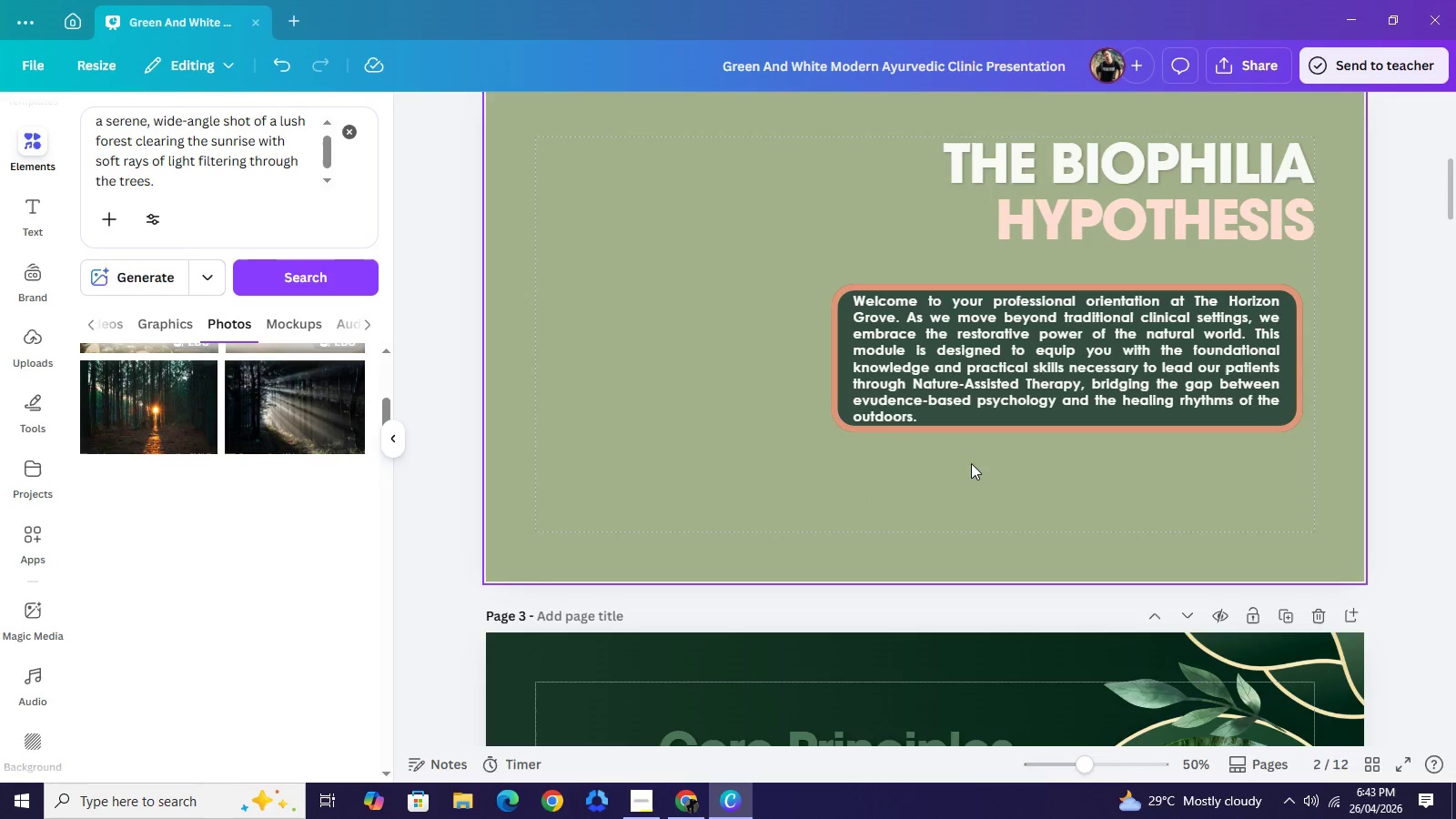 
key(Backspace)
 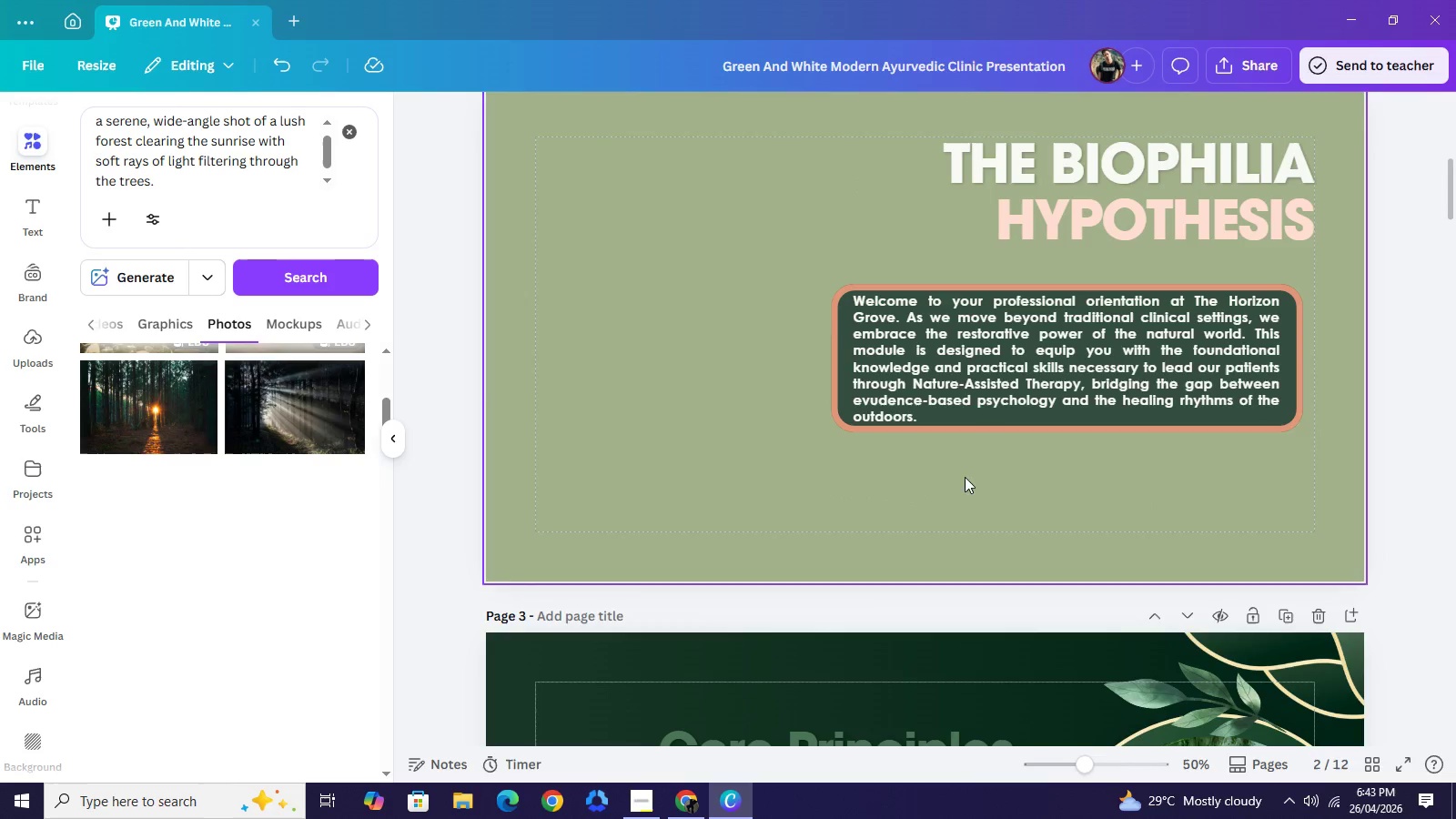 
left_click_drag(start_coordinate=[965, 477], to_coordinate=[945, 365])
 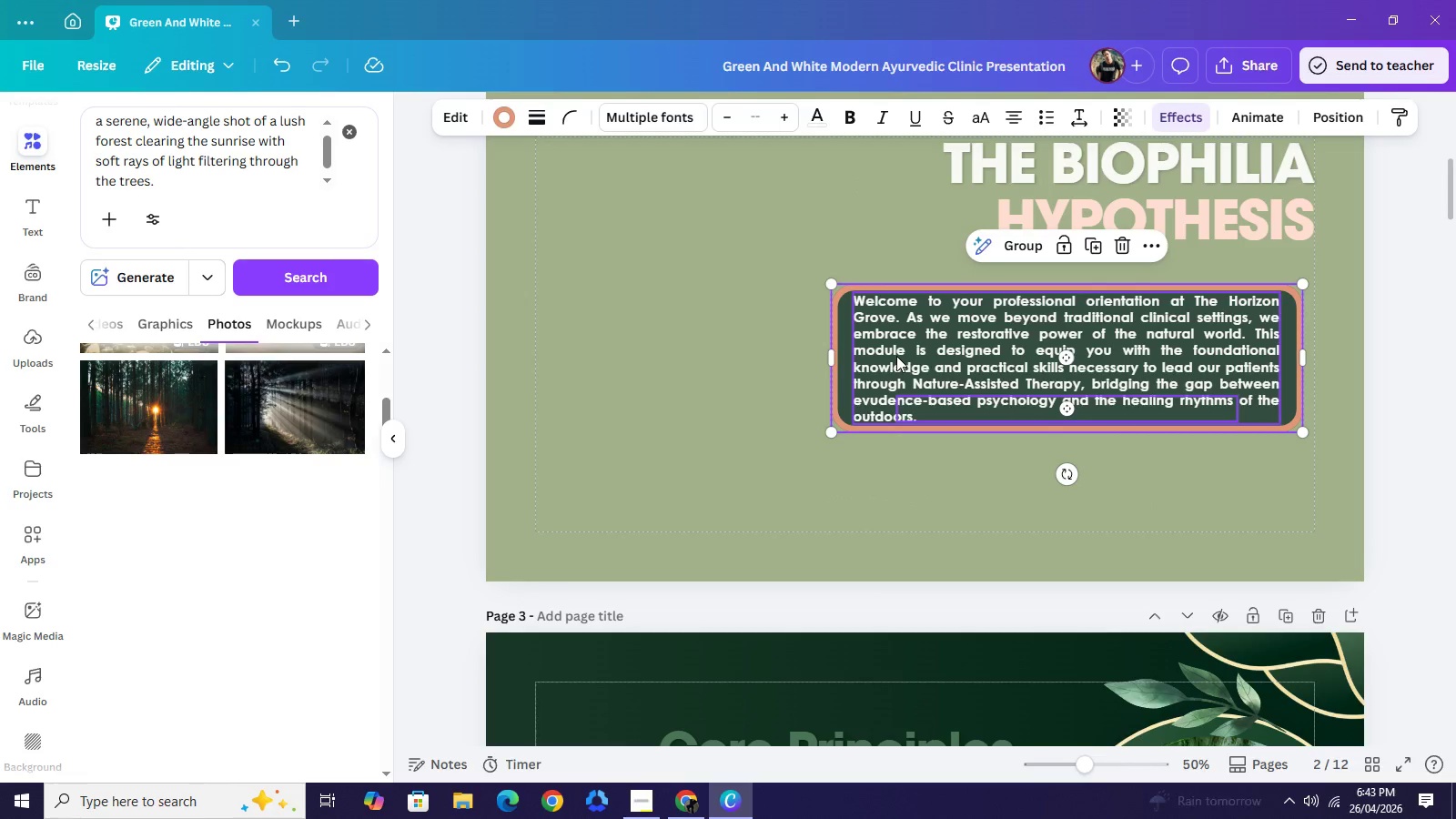 
left_click_drag(start_coordinate=[896, 356], to_coordinate=[746, 446])
 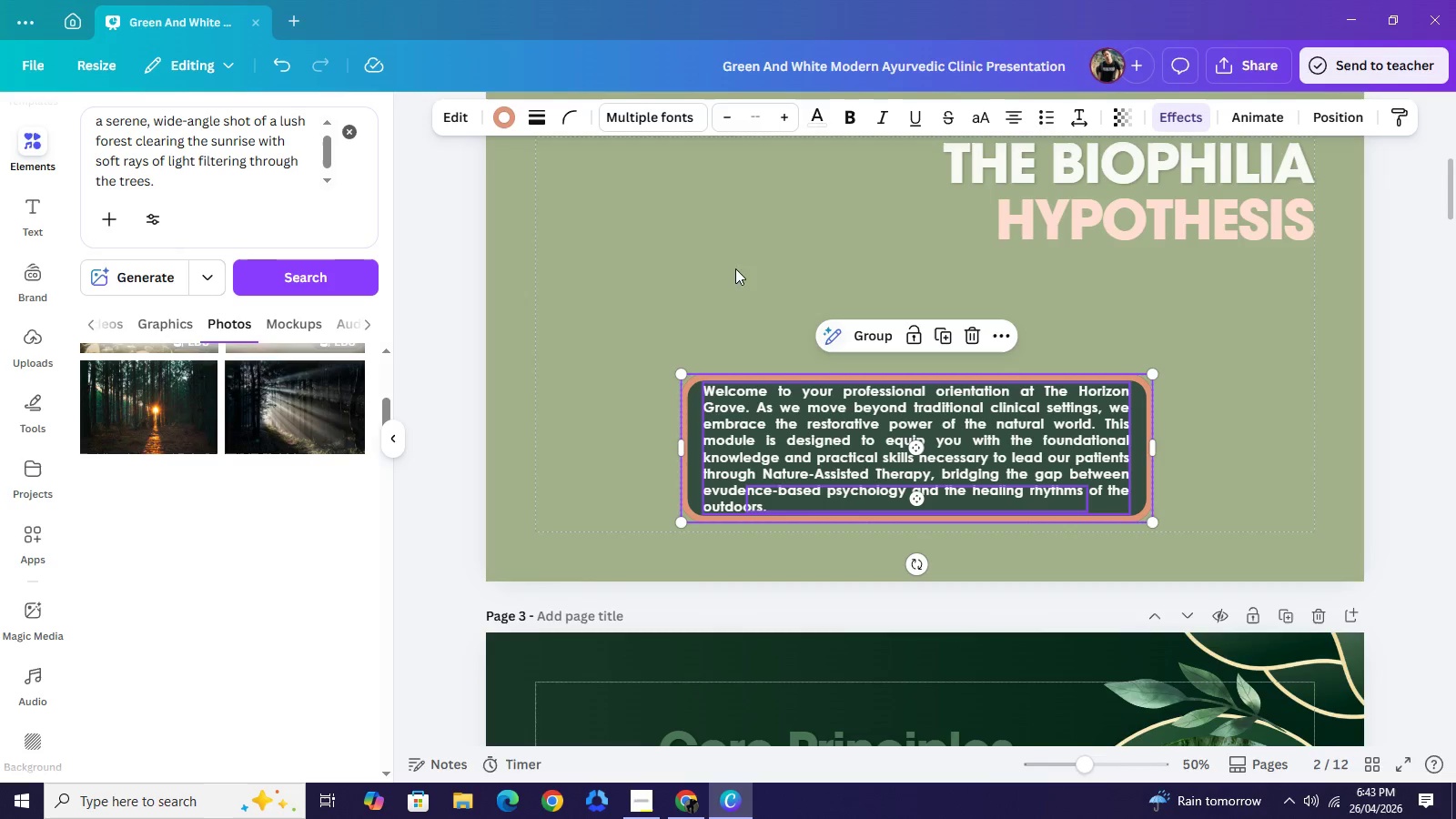 
left_click([734, 268])
 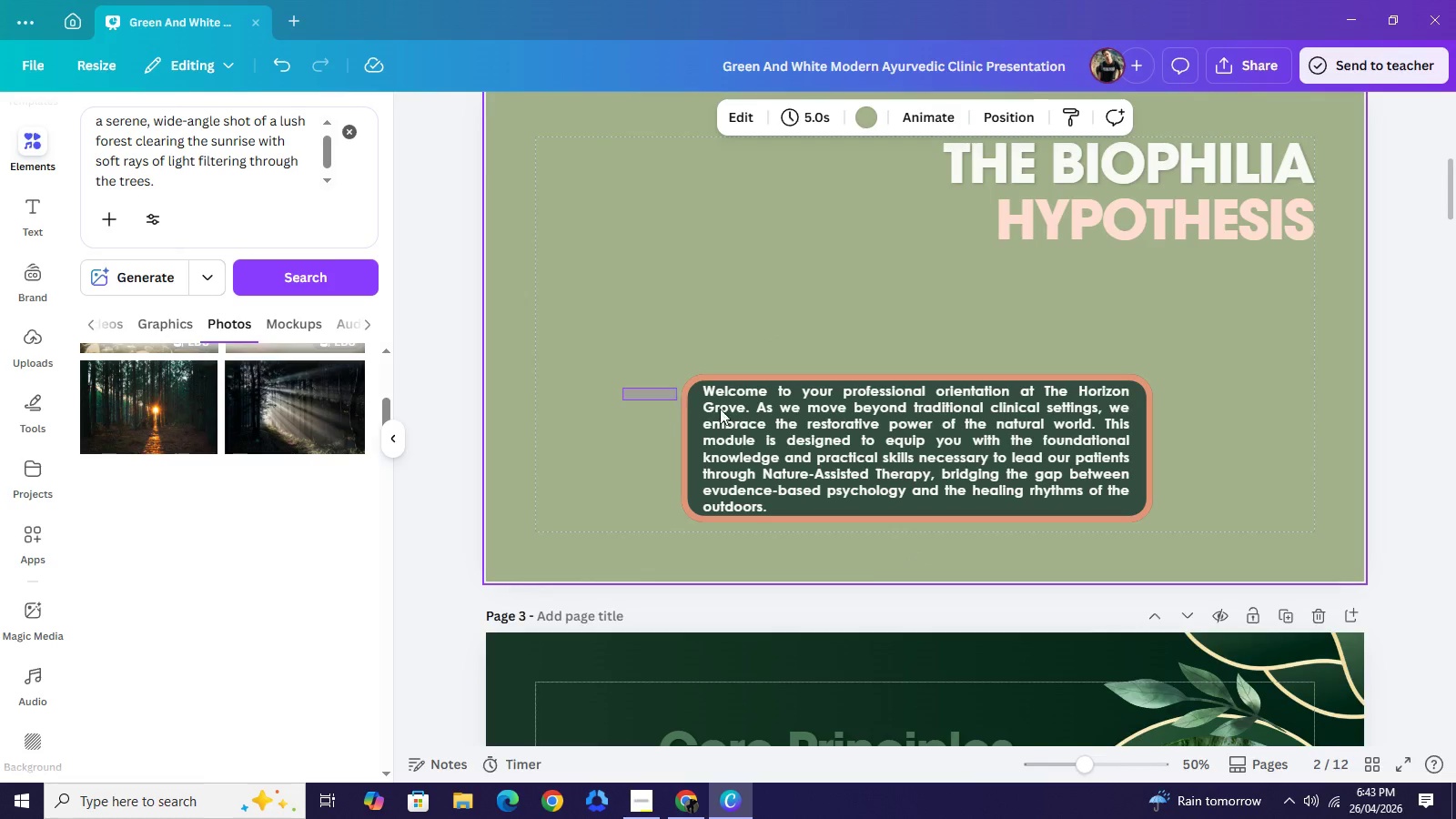 
left_click_drag(start_coordinate=[622, 388], to_coordinate=[737, 410])
 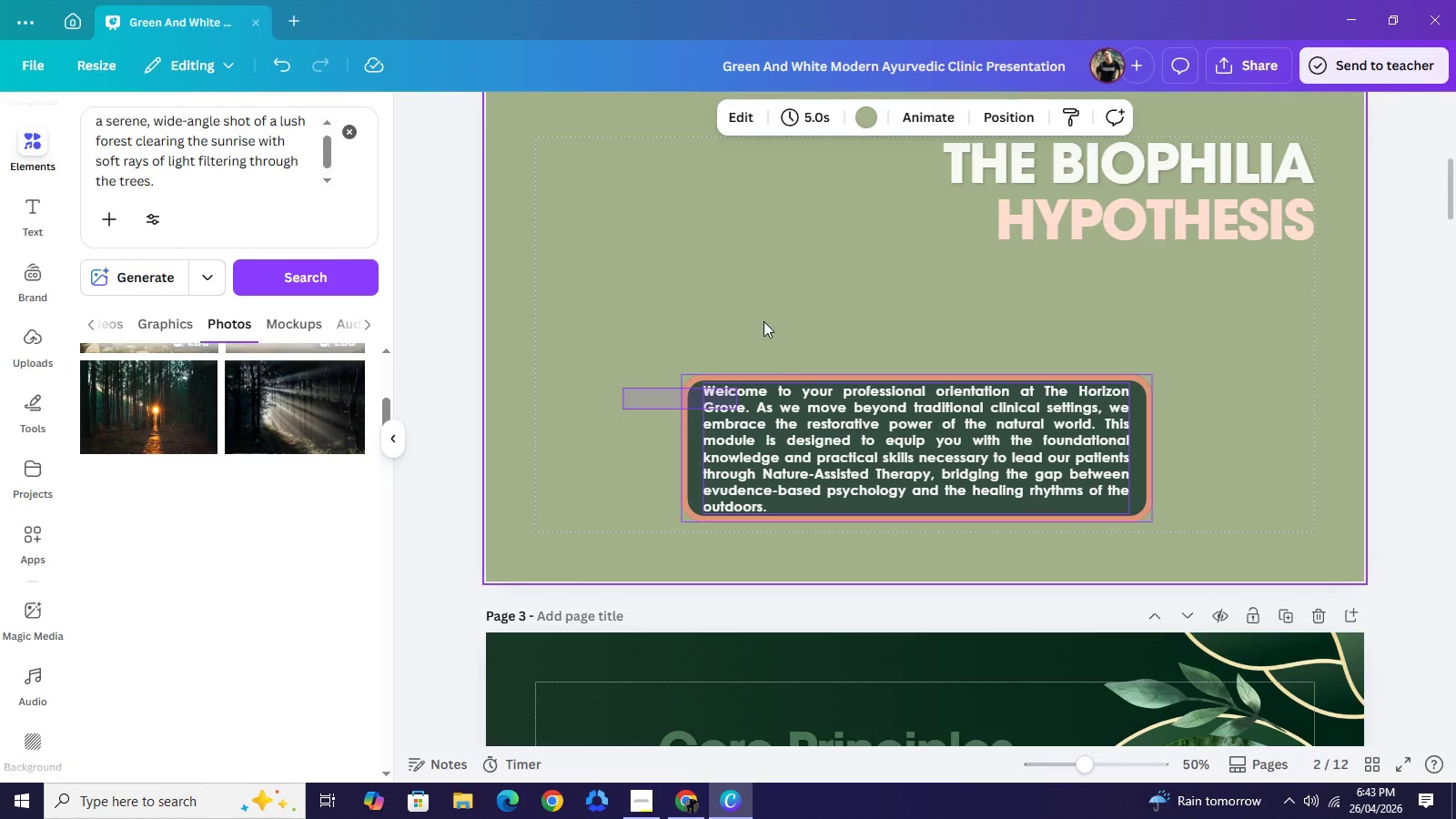 
left_click_drag(start_coordinate=[790, 434], to_coordinate=[757, 300])
 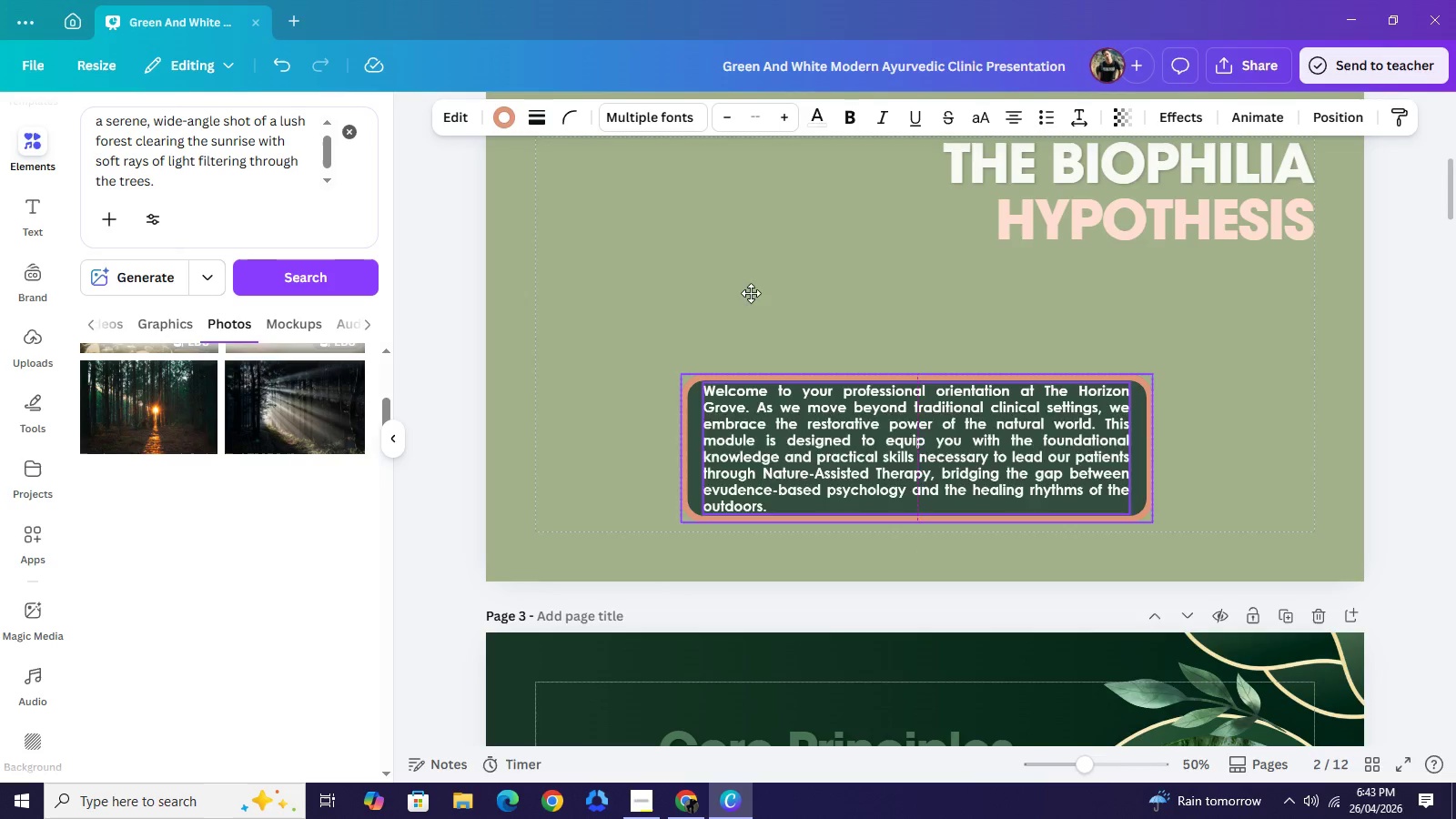 
left_click_drag(start_coordinate=[778, 427], to_coordinate=[751, 293])
 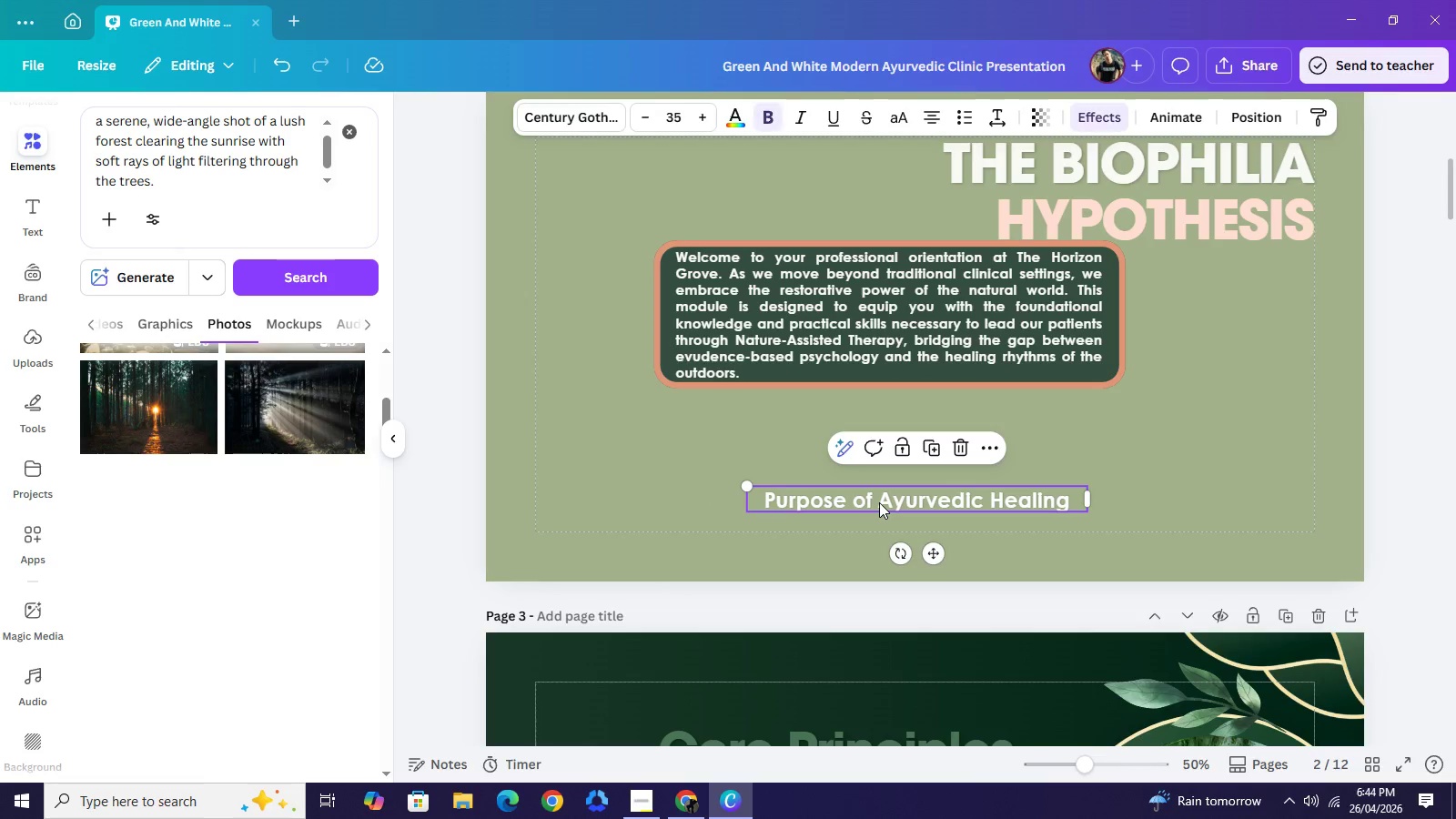 
left_click([879, 502])
 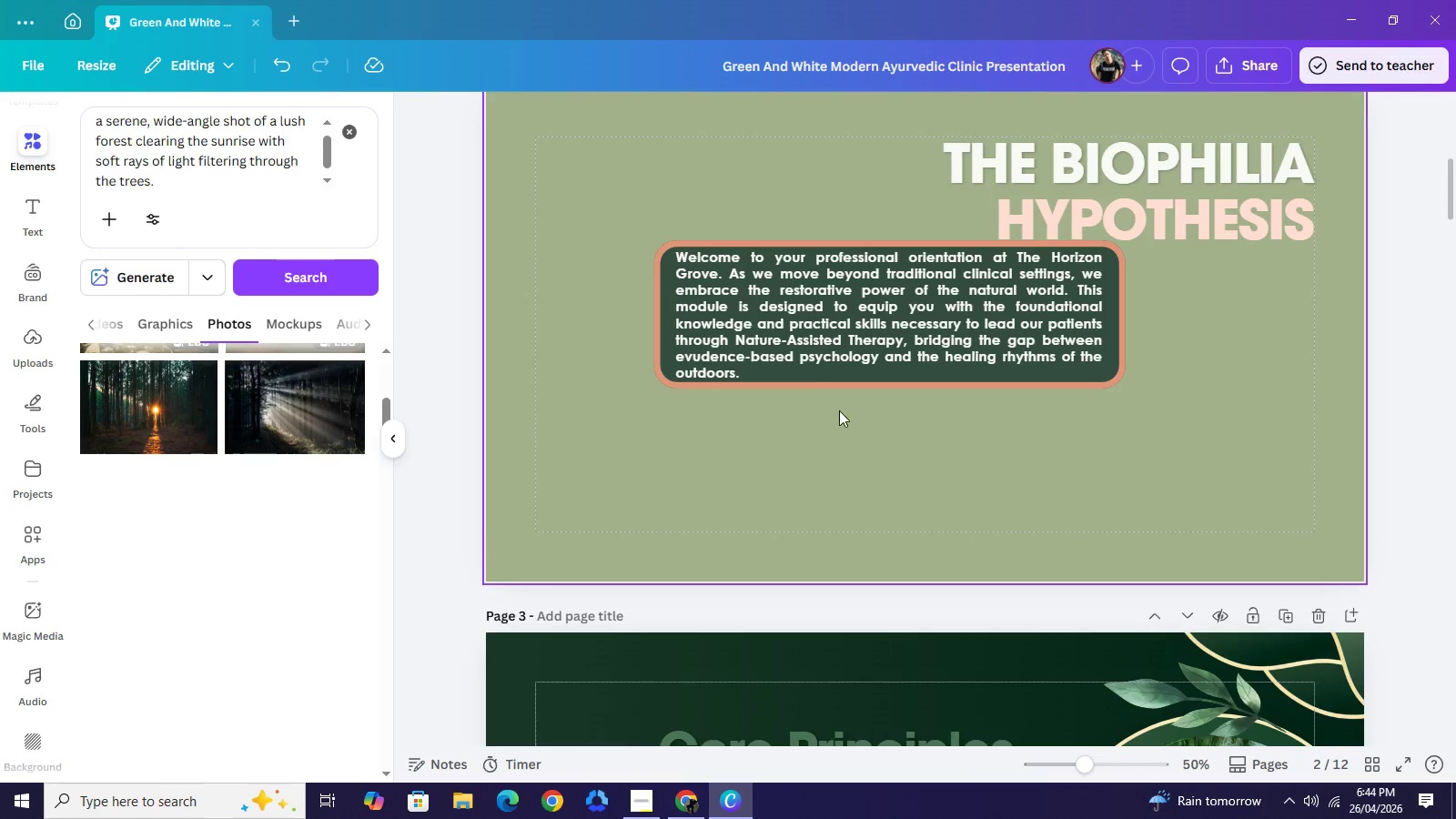 
key(Backspace)
 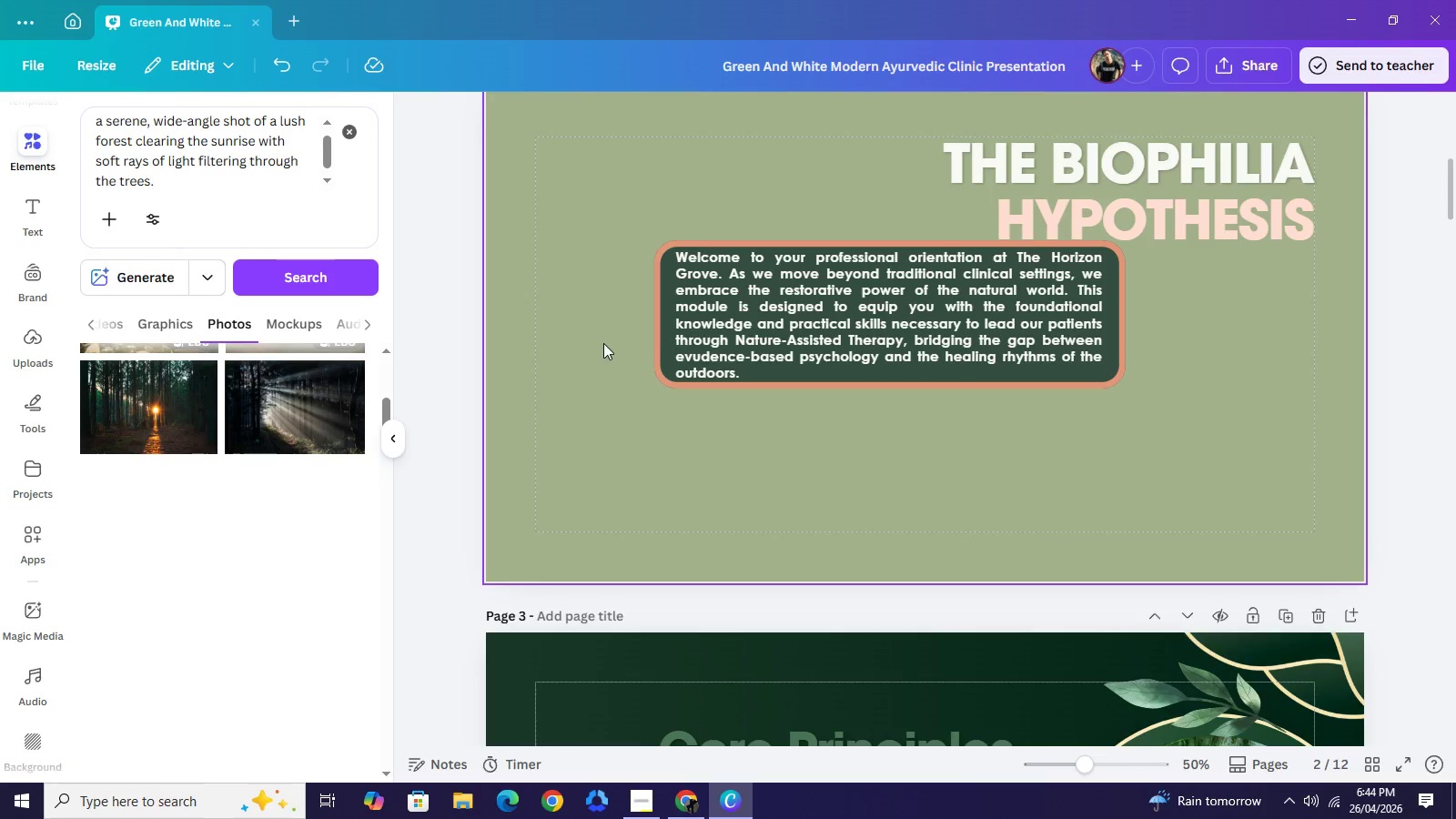 
left_click_drag(start_coordinate=[602, 343], to_coordinate=[763, 339])
 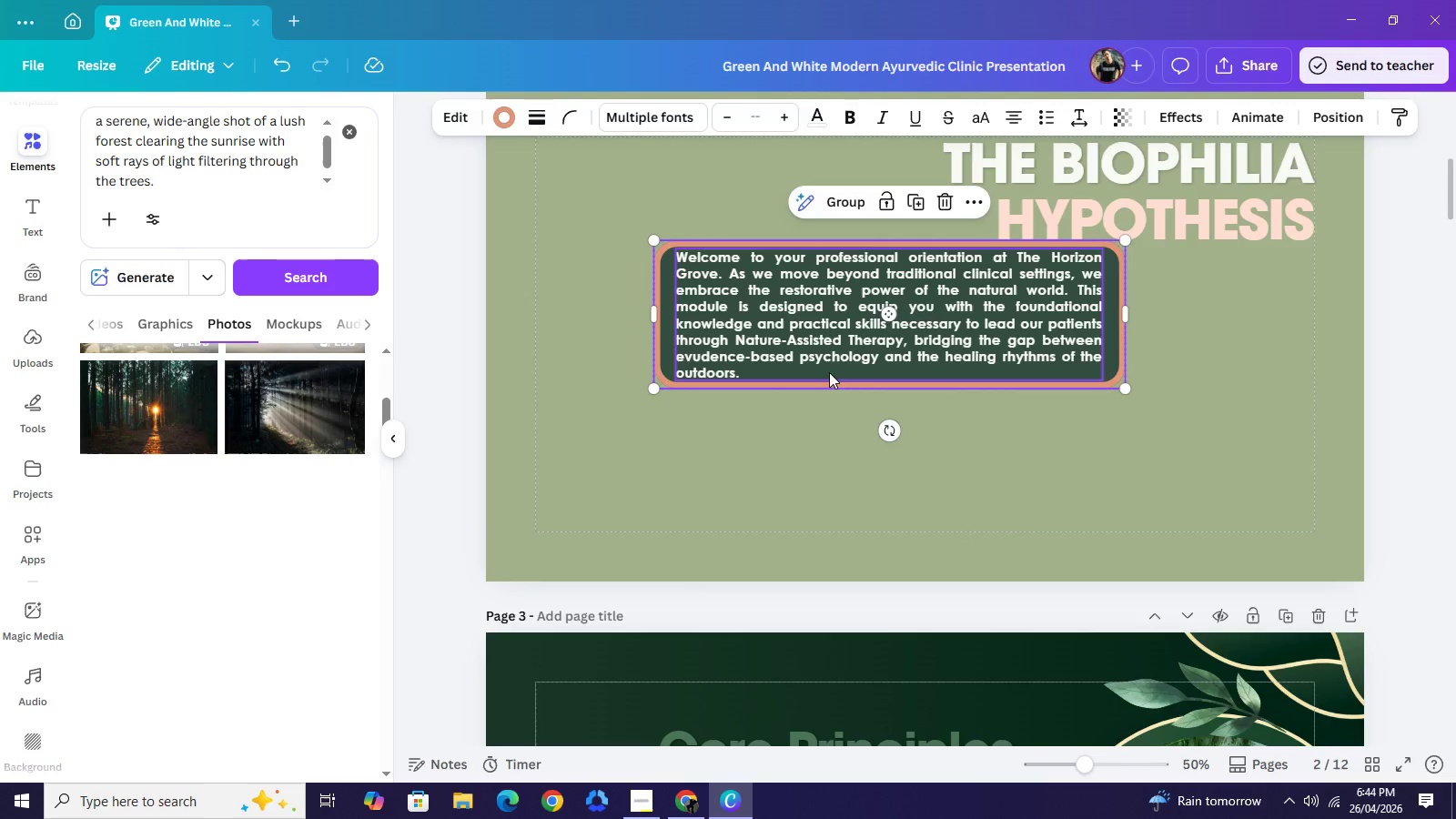 
left_click_drag(start_coordinate=[785, 340], to_coordinate=[972, 404])
 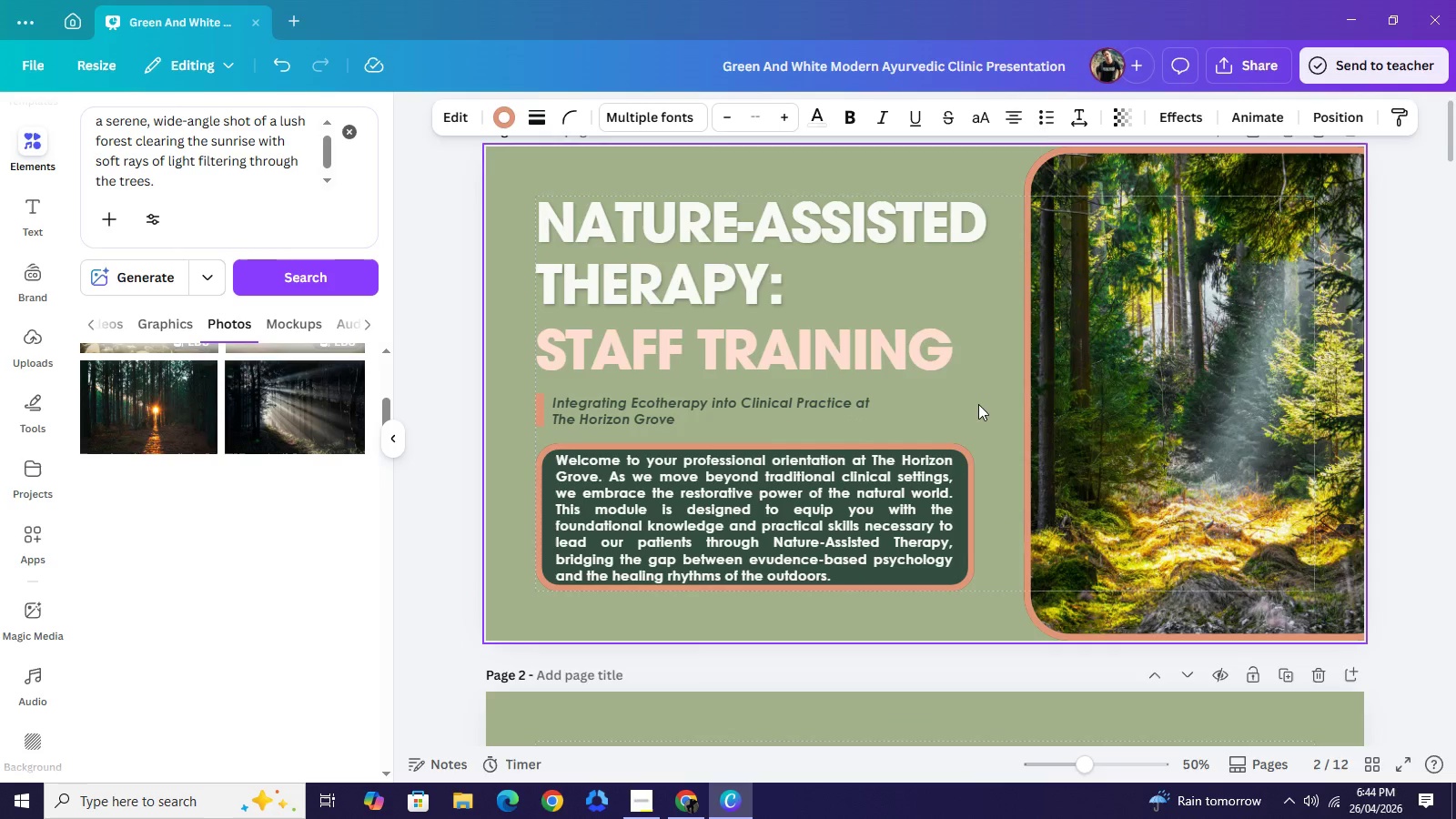 
scroll: coordinate [970, 414], scroll_direction: up, amount: 4.0
 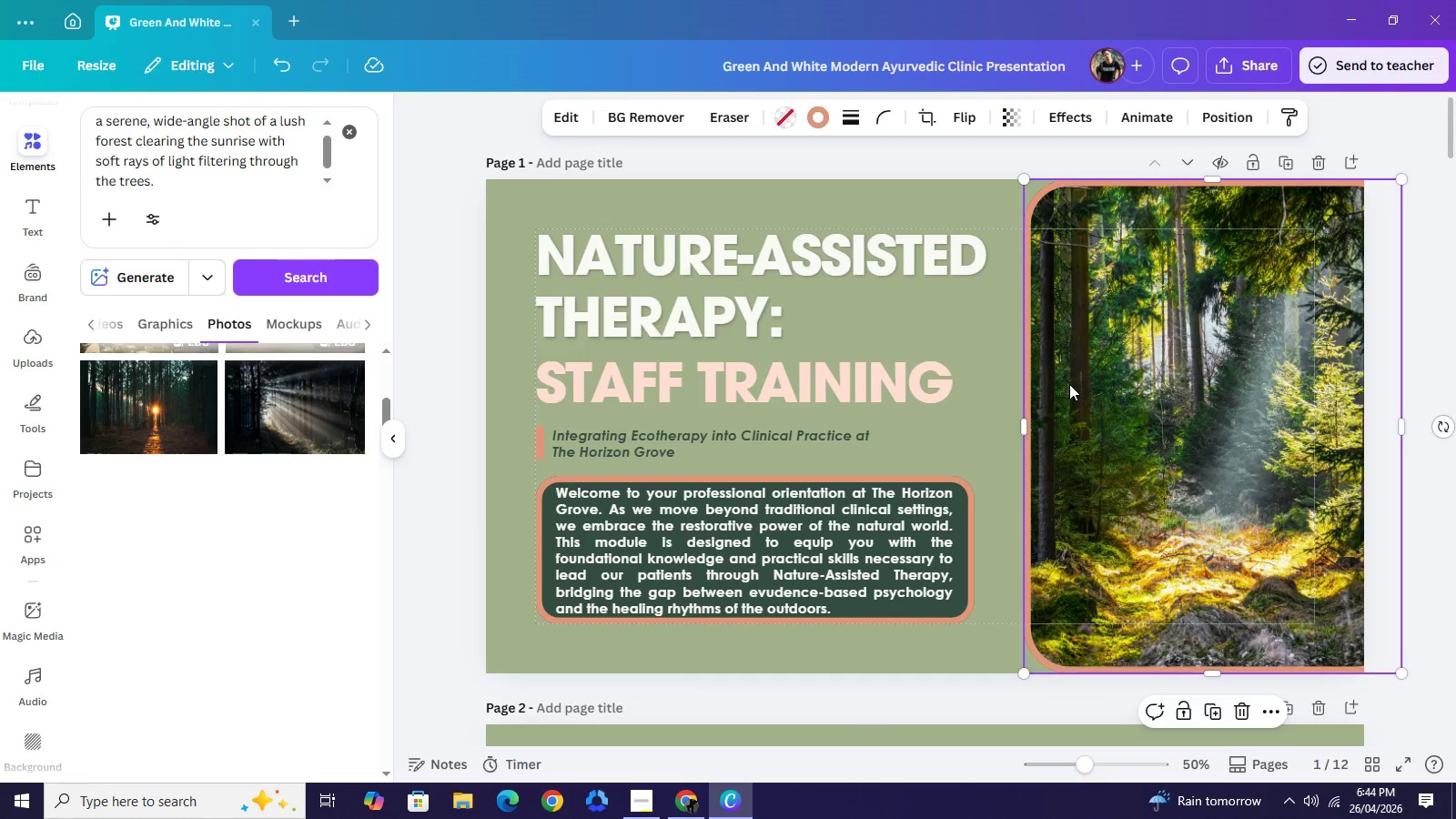 
left_click([1069, 384])
 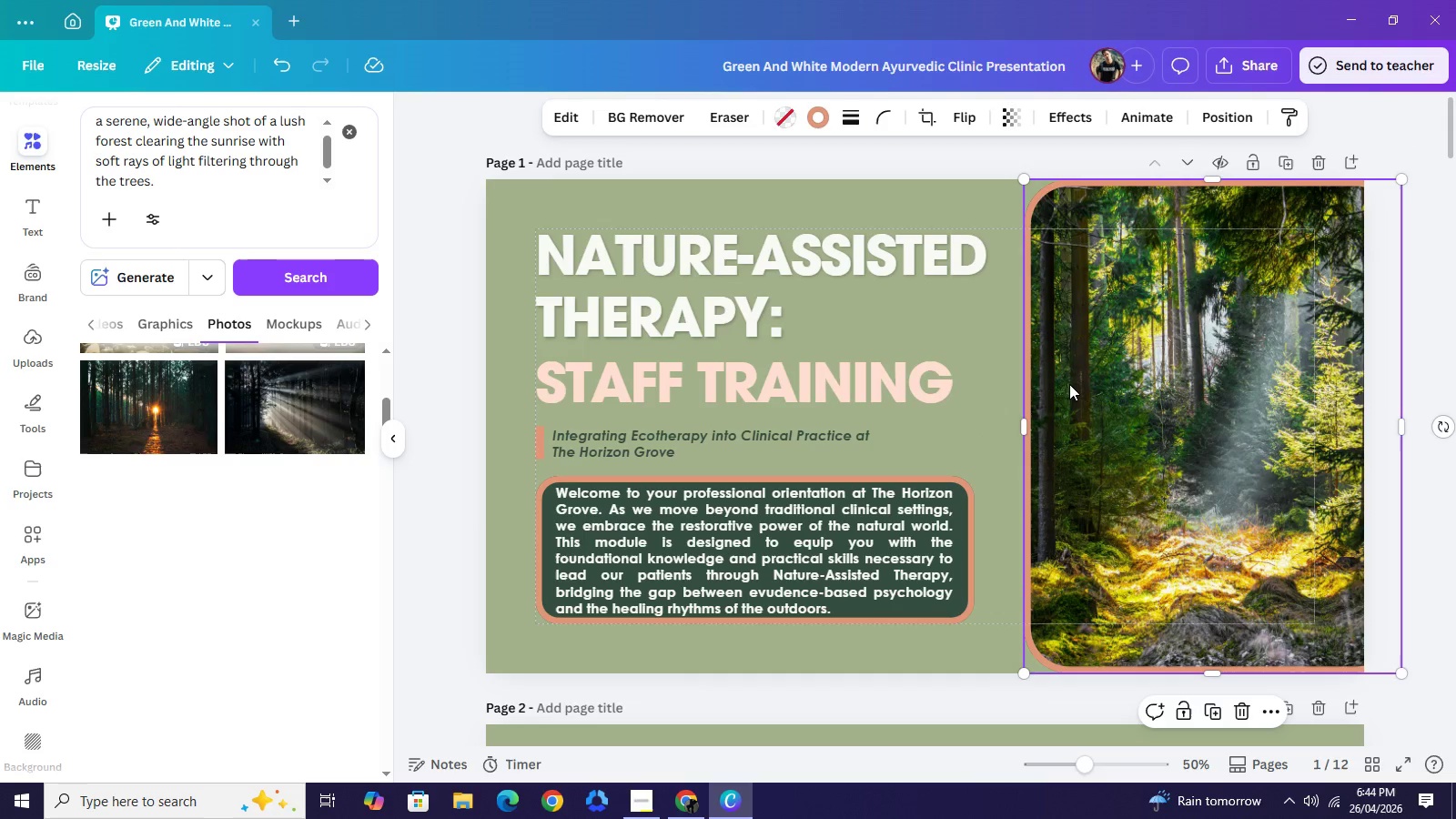 
key(Control+C)
 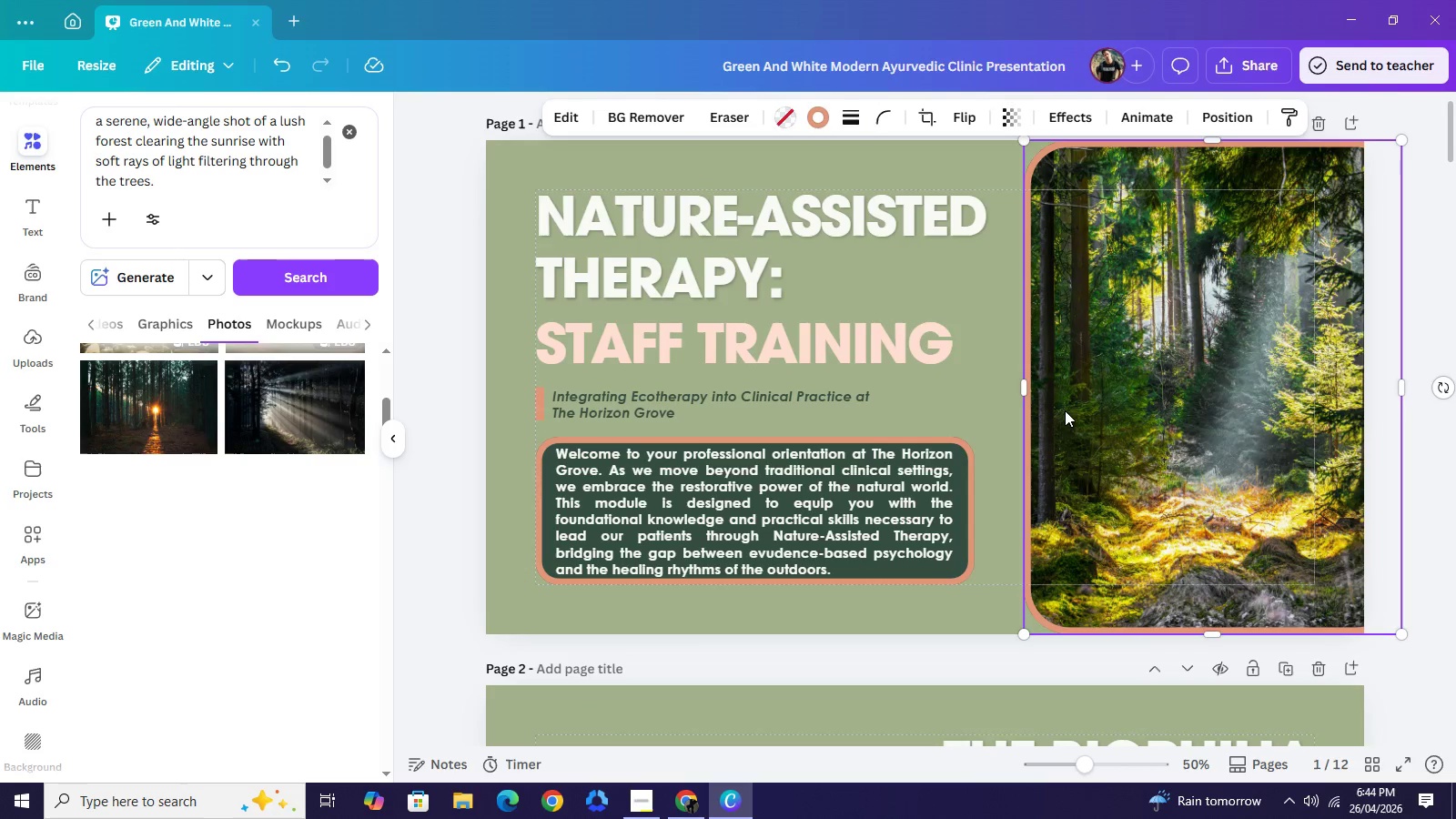 
scroll: coordinate [1063, 419], scroll_direction: down, amount: 5.0
 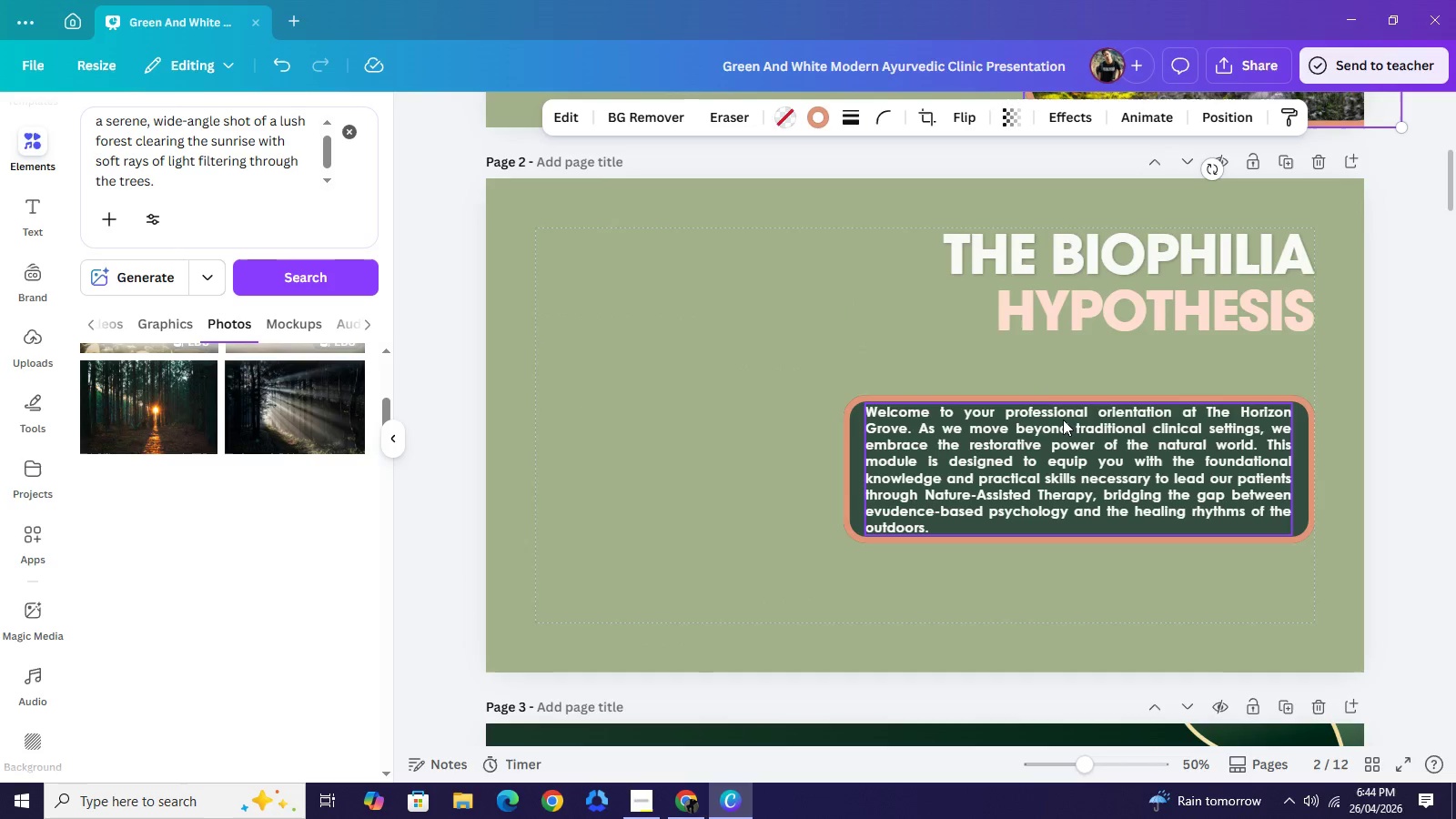 
key(Control+V)
 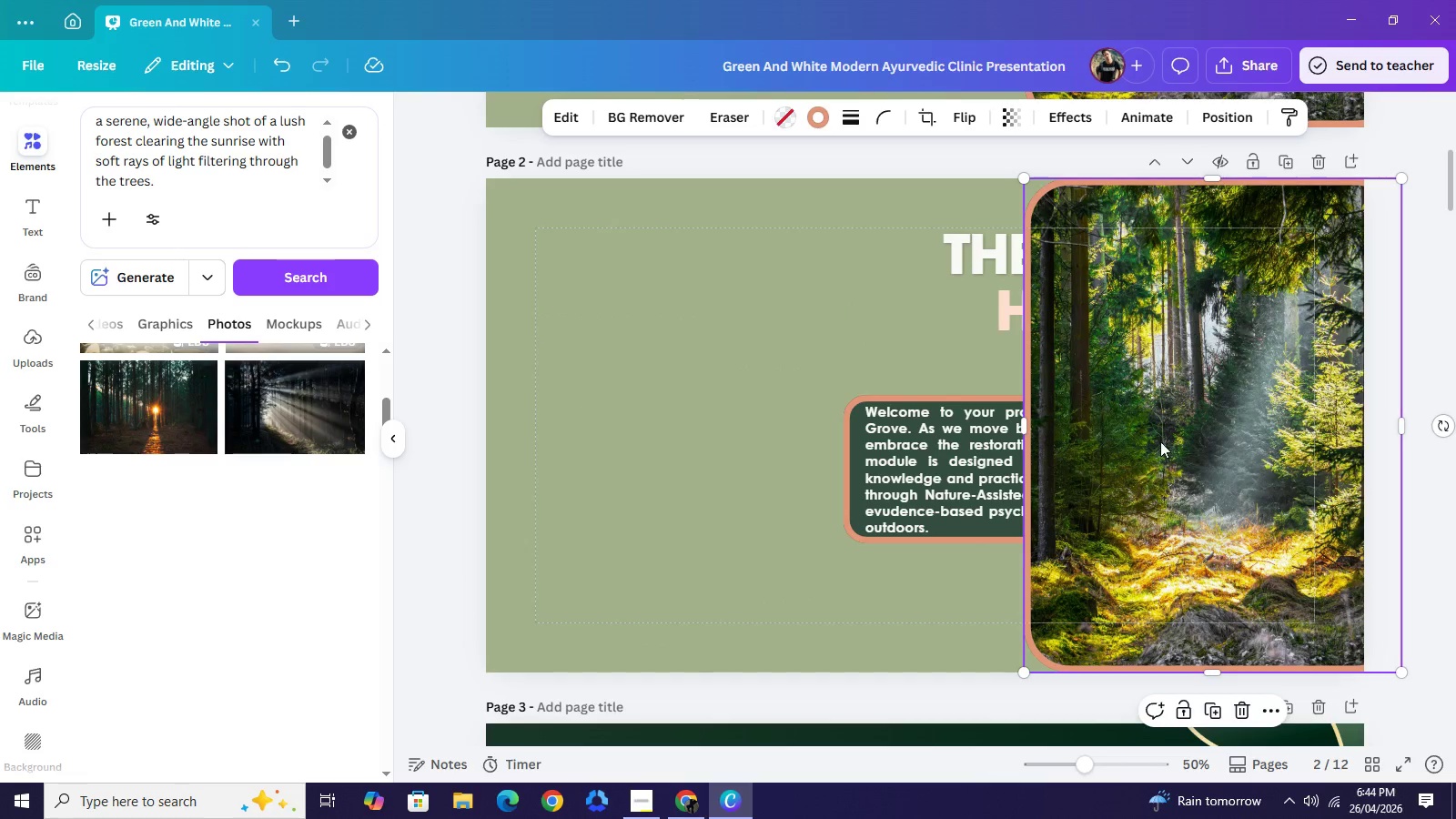 
left_click_drag(start_coordinate=[1198, 440], to_coordinate=[627, 442])
 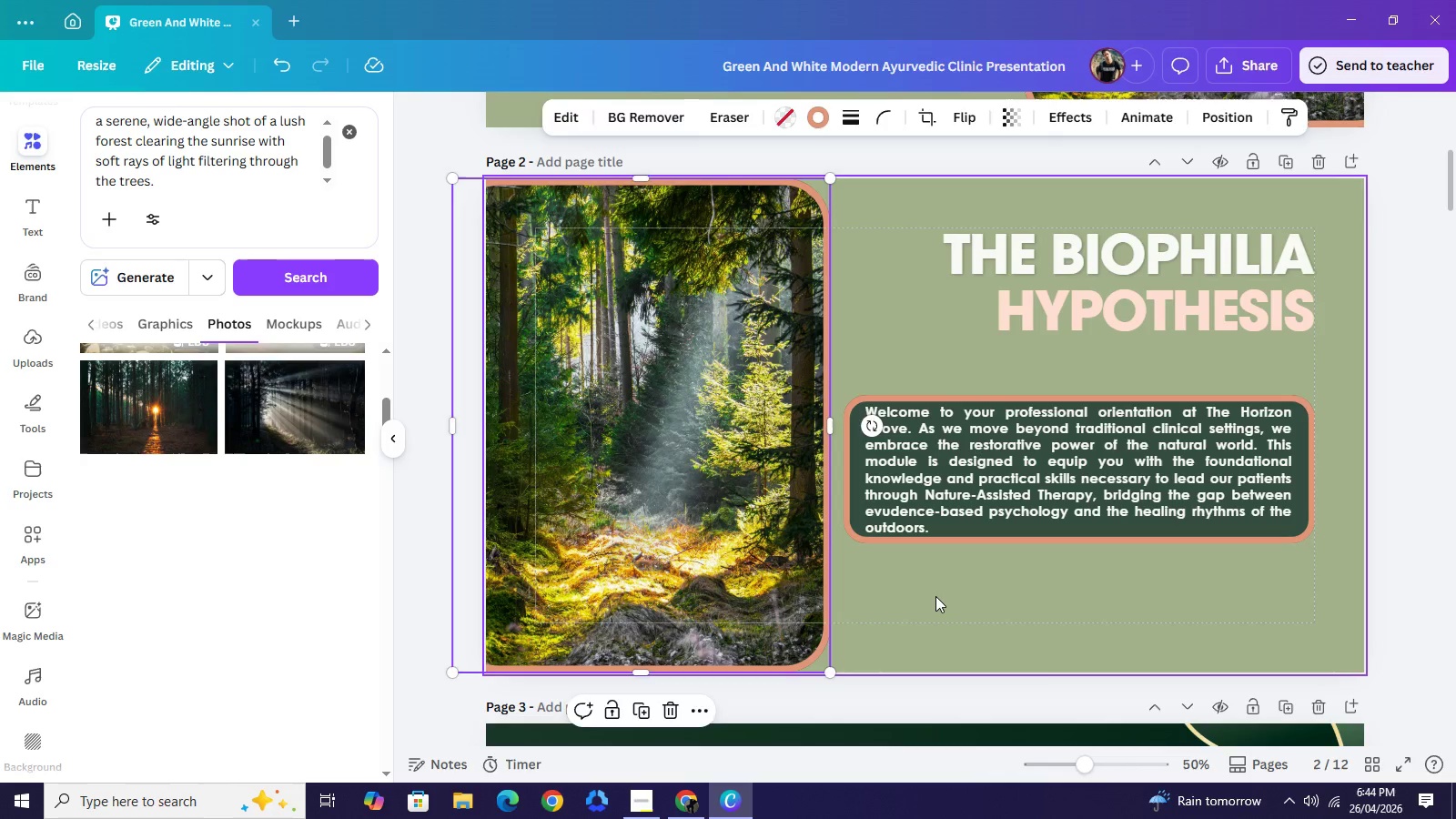 
left_click([935, 596])
 